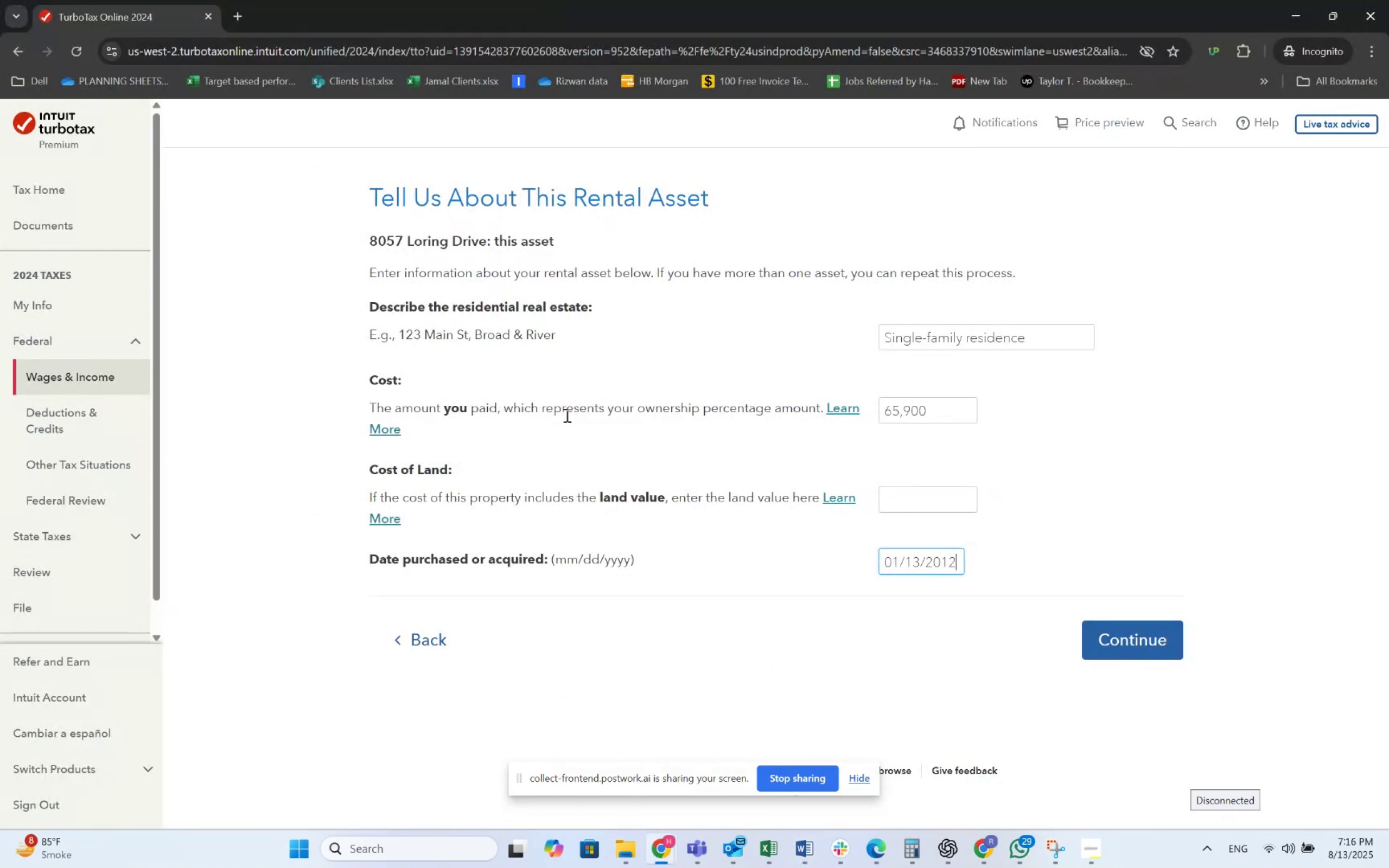 
key(Tab)
 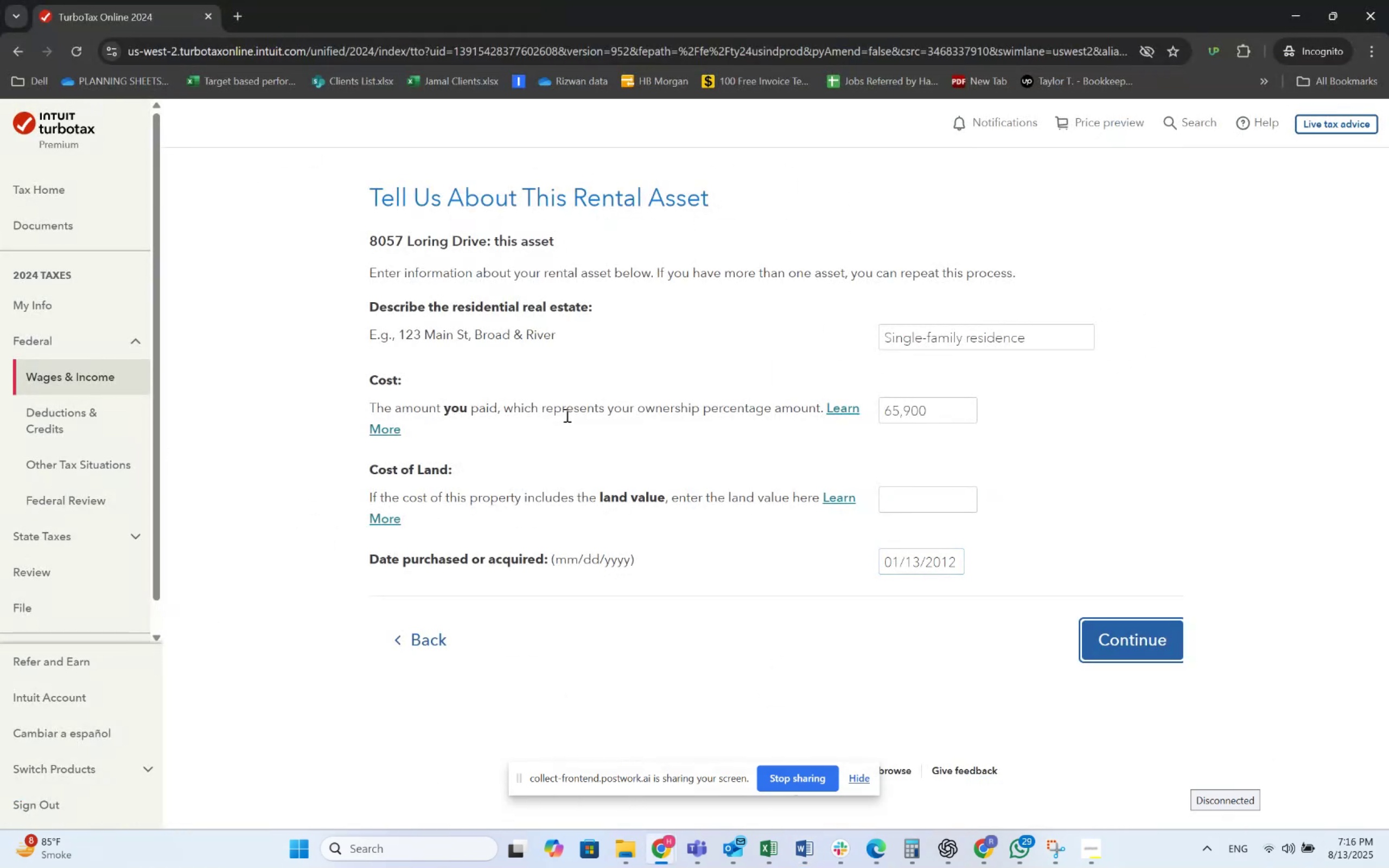 
key(Alt+AltLeft)
 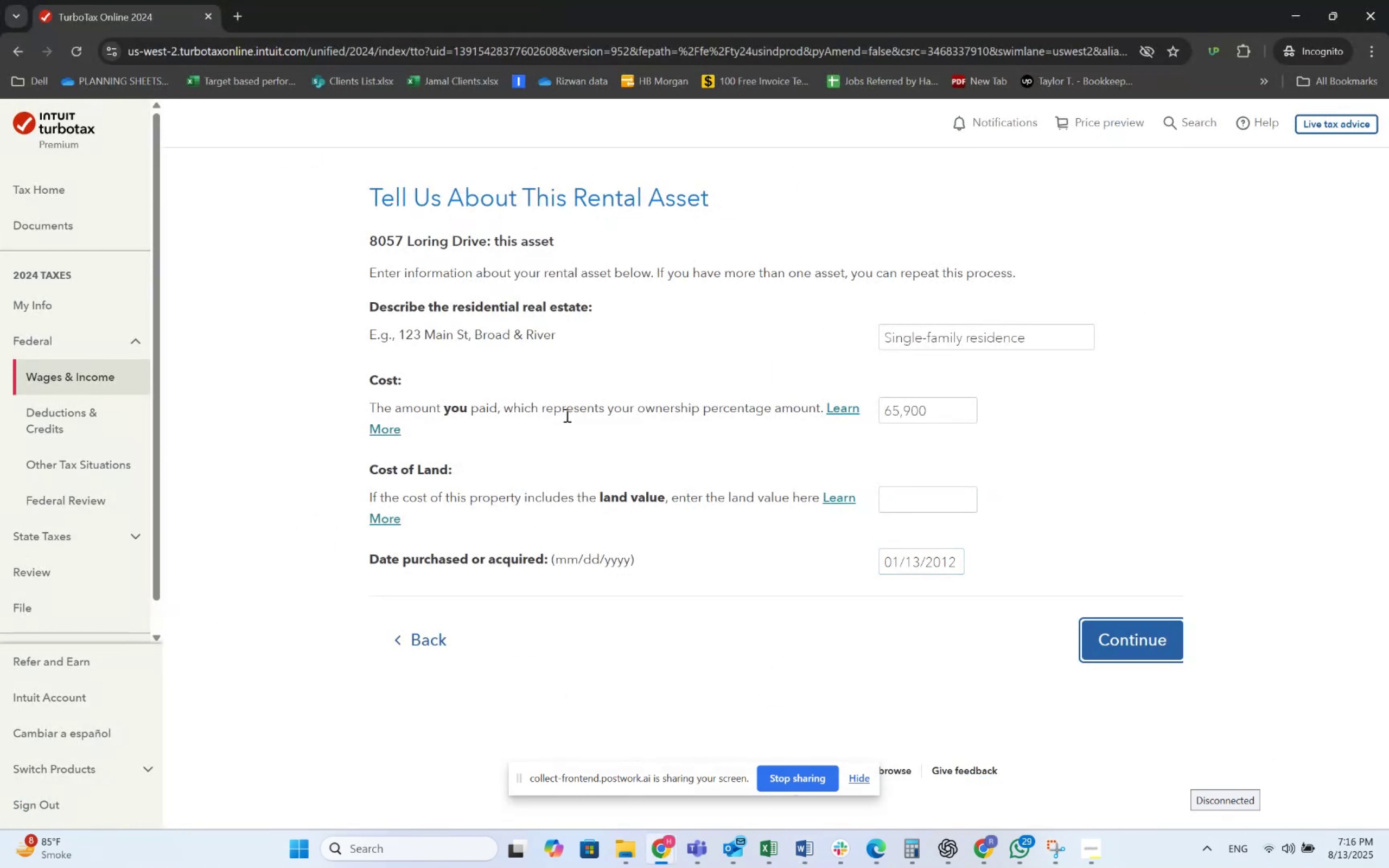 
key(Alt+Tab)
 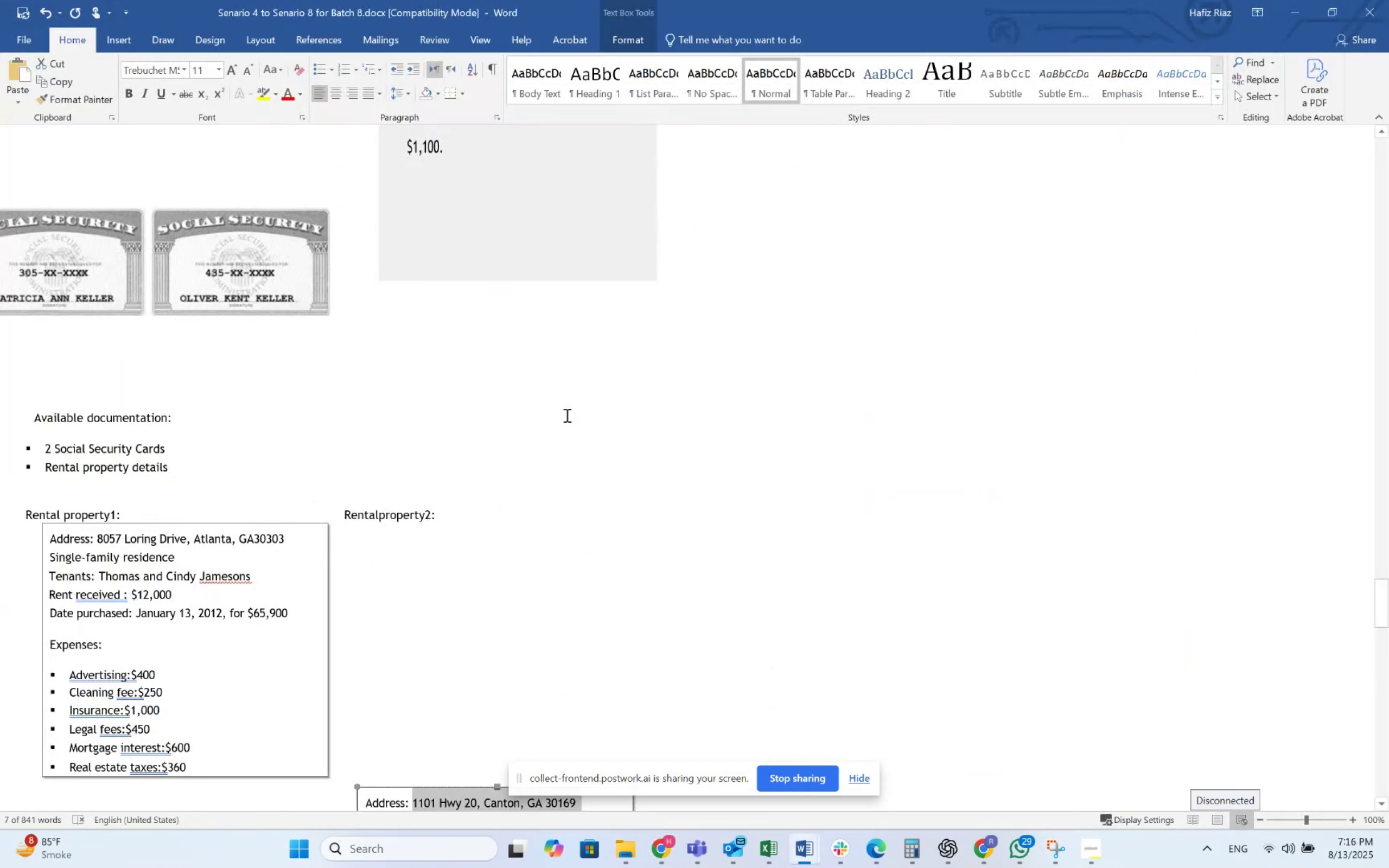 
key(Alt+AltLeft)
 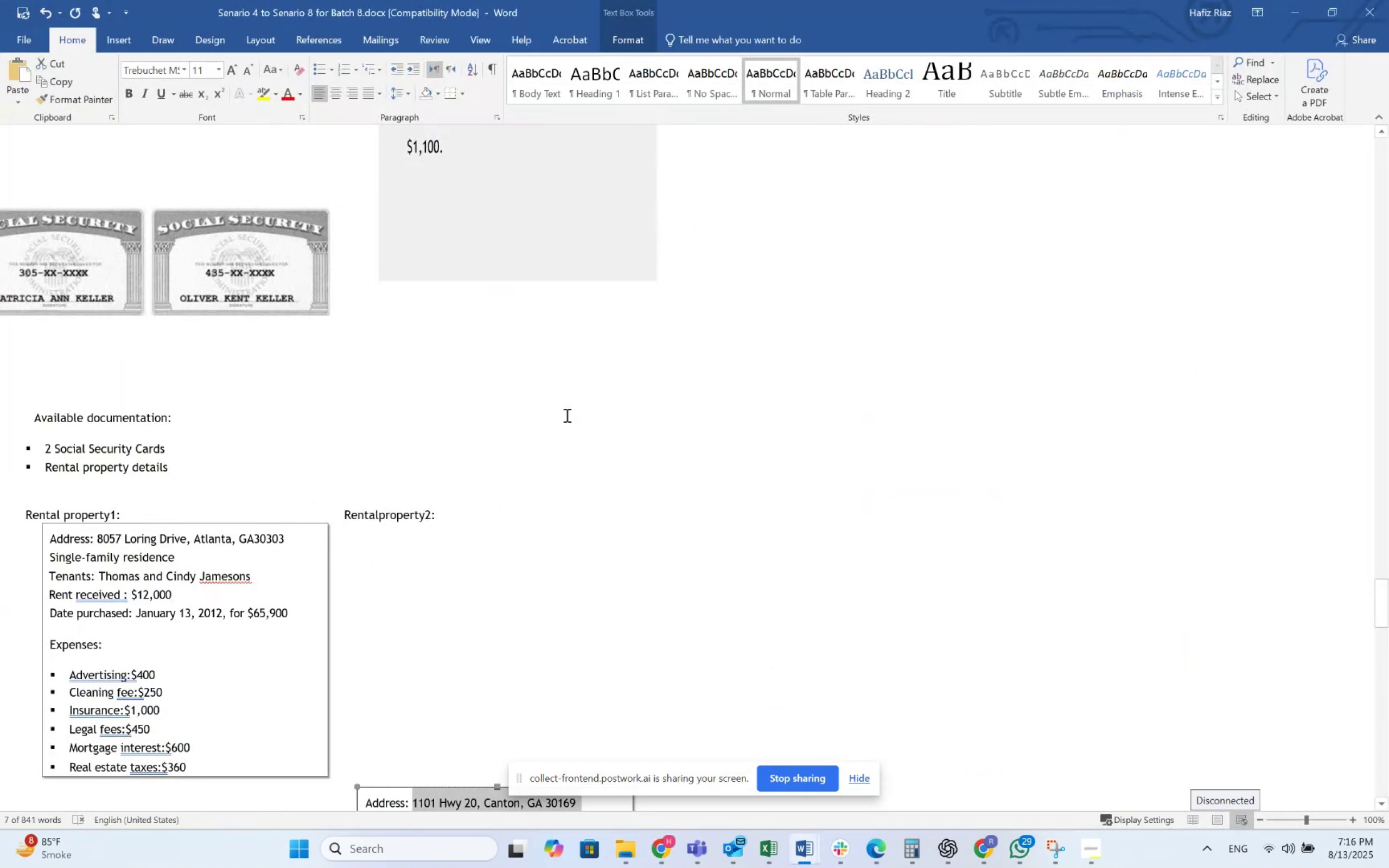 
key(Alt+Tab)
 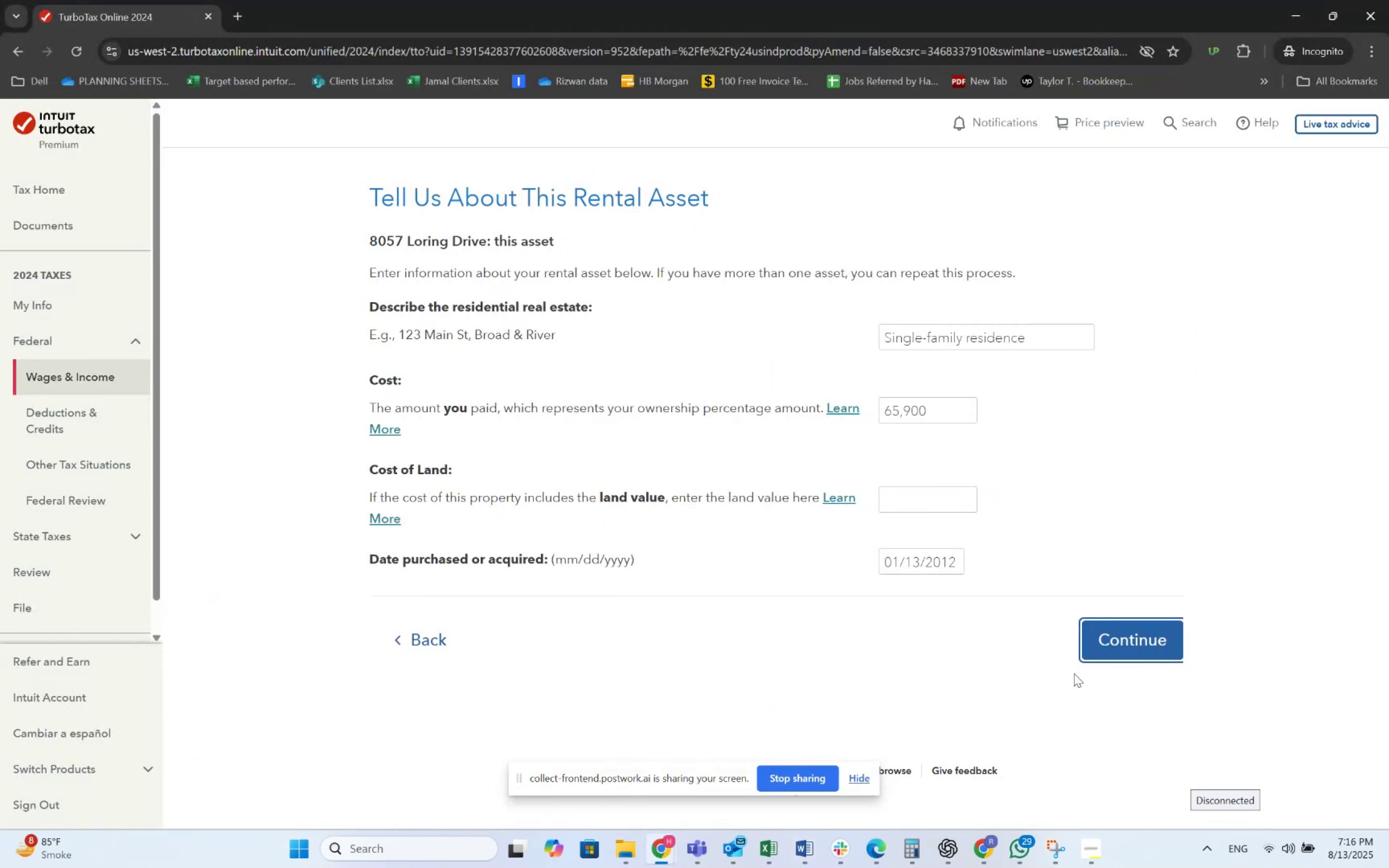 
left_click([1146, 647])
 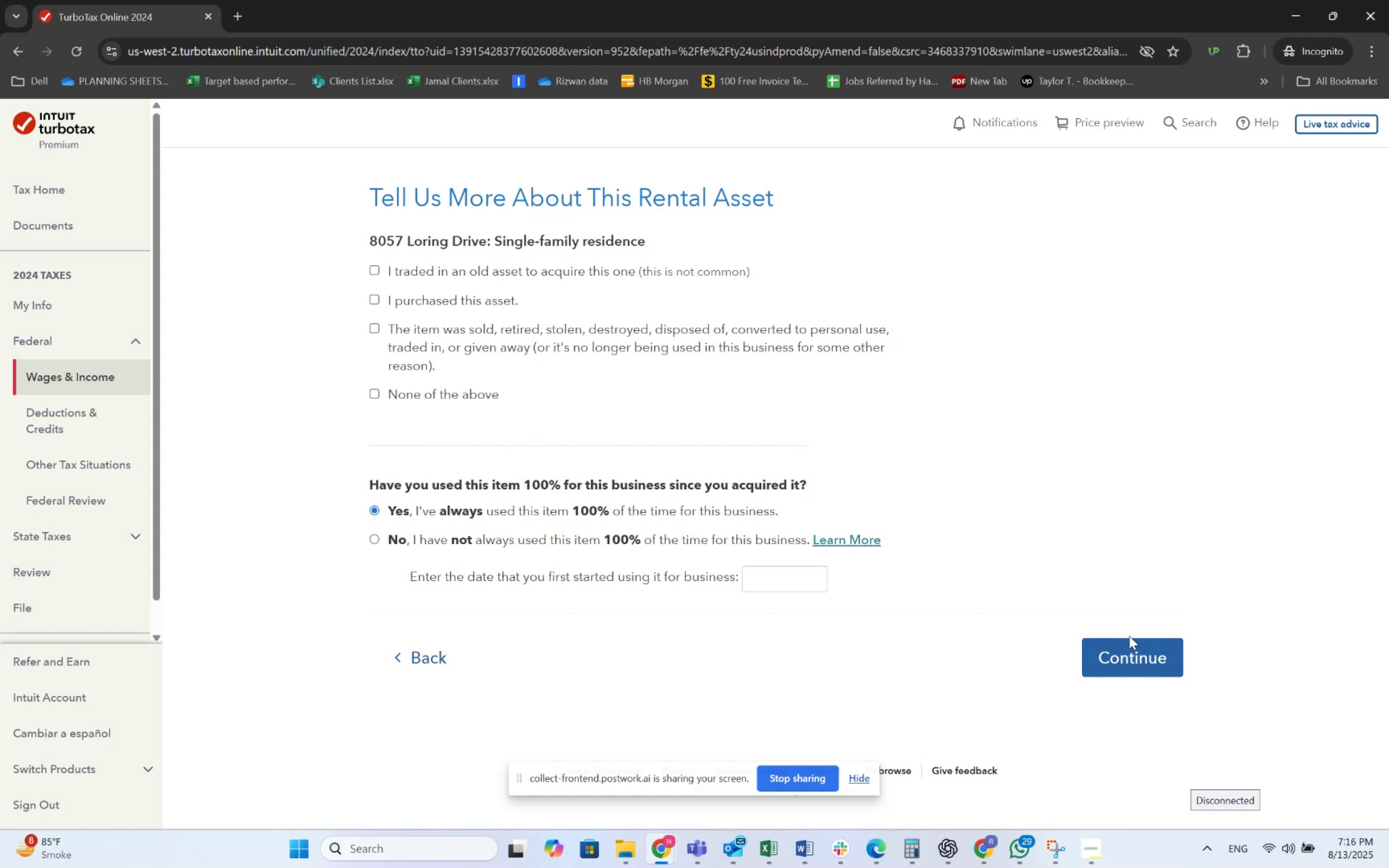 
wait(8.11)
 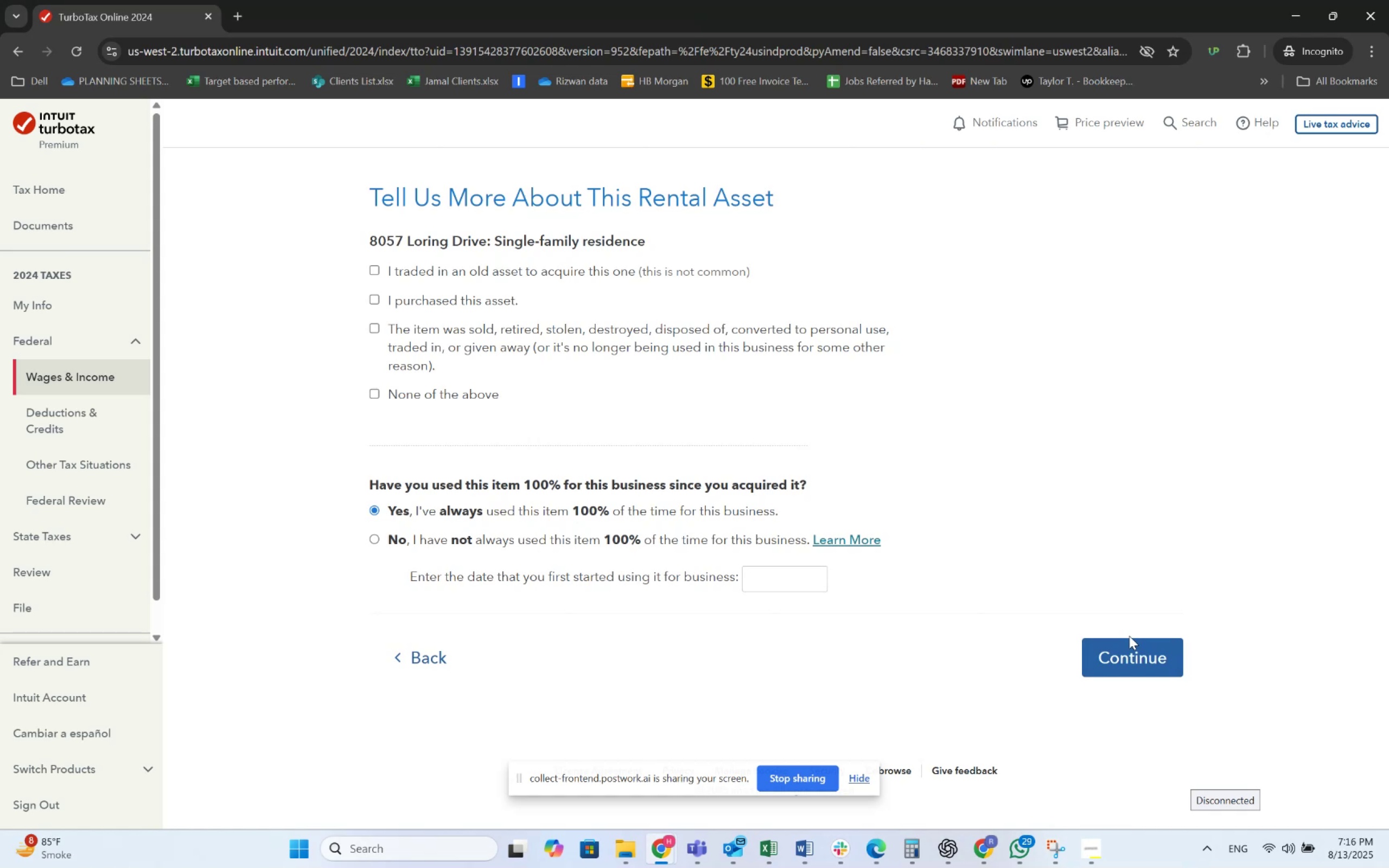 
left_click([430, 301])
 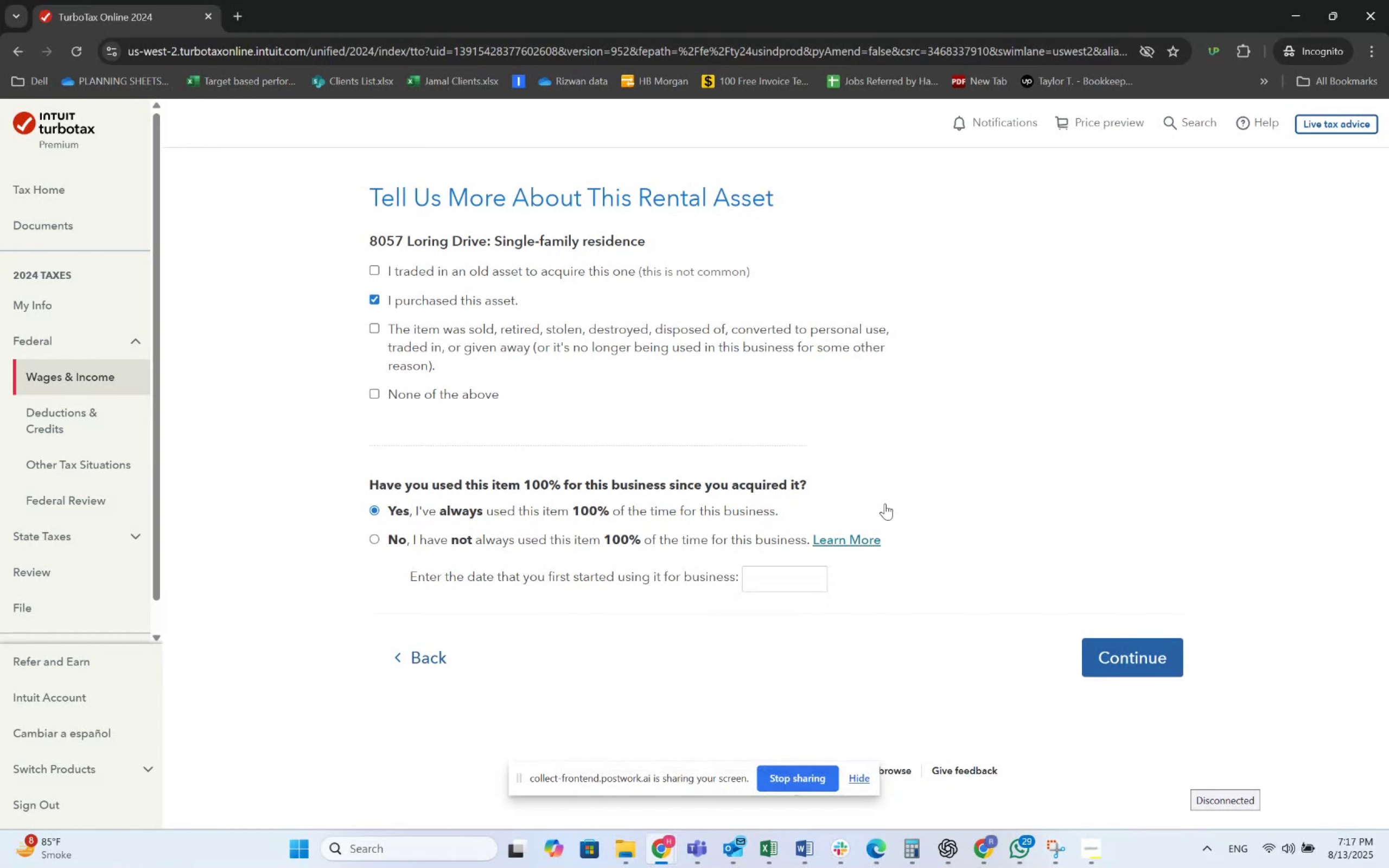 
wait(67.29)
 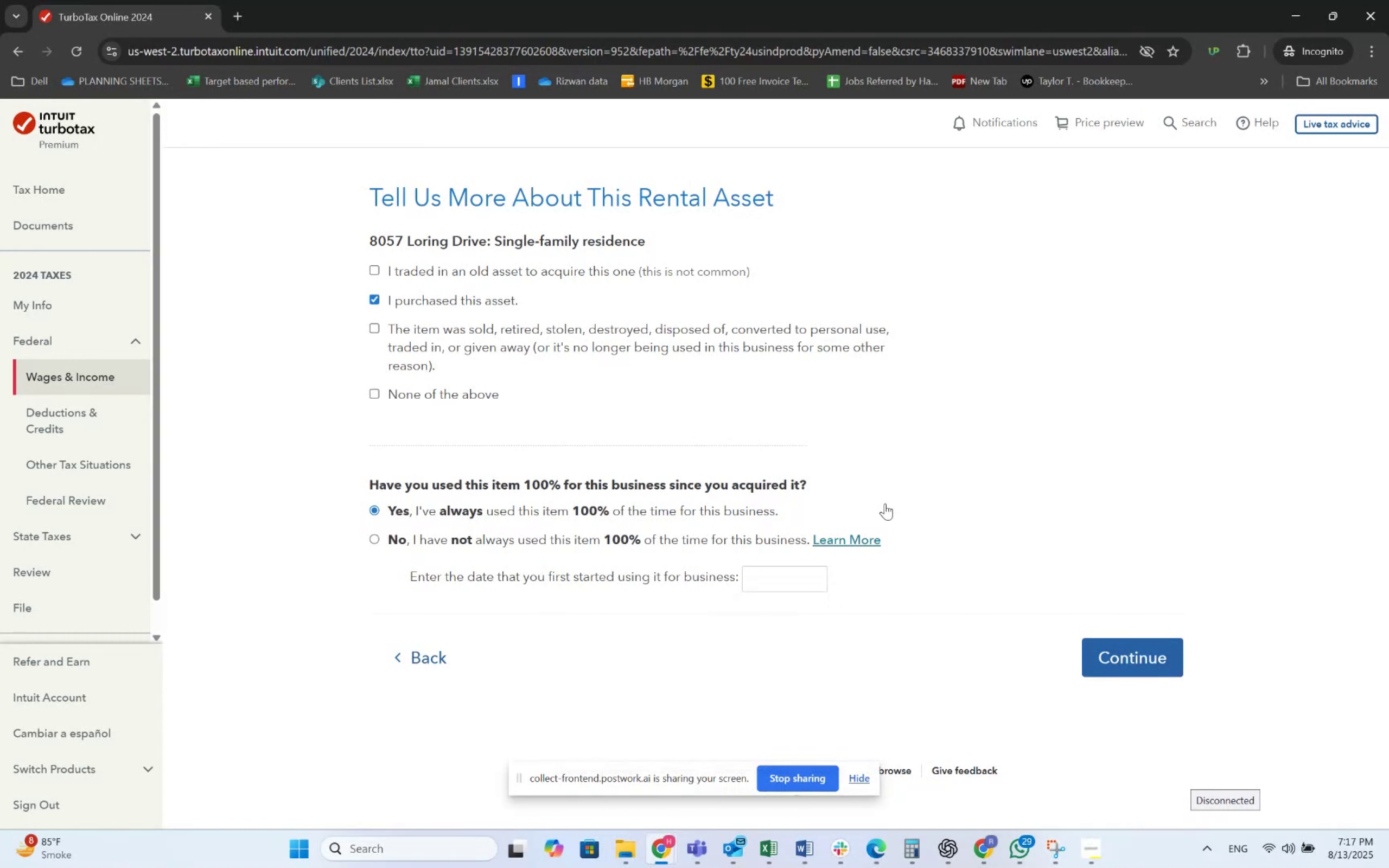 
left_click([1108, 647])
 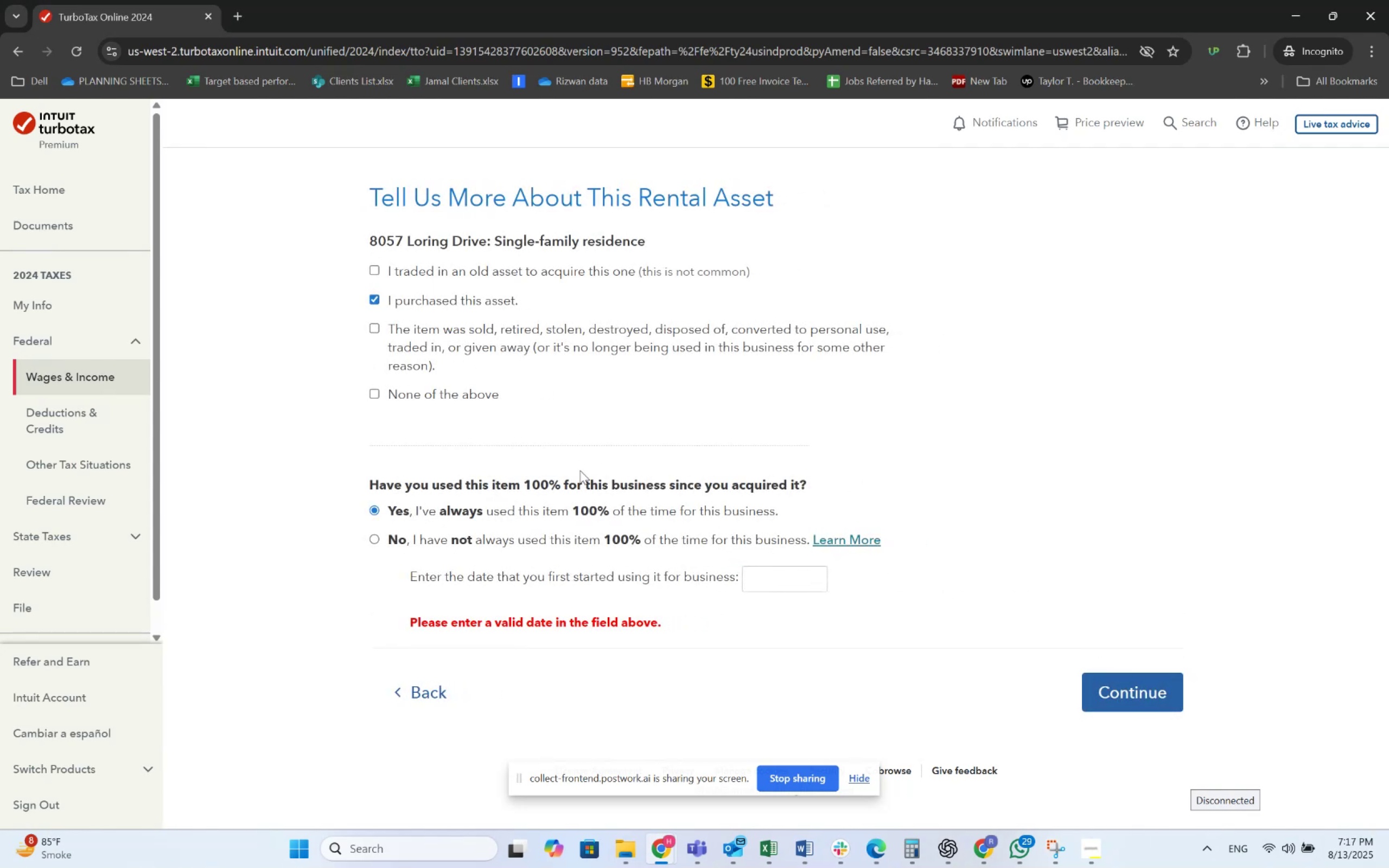 
left_click([802, 584])
 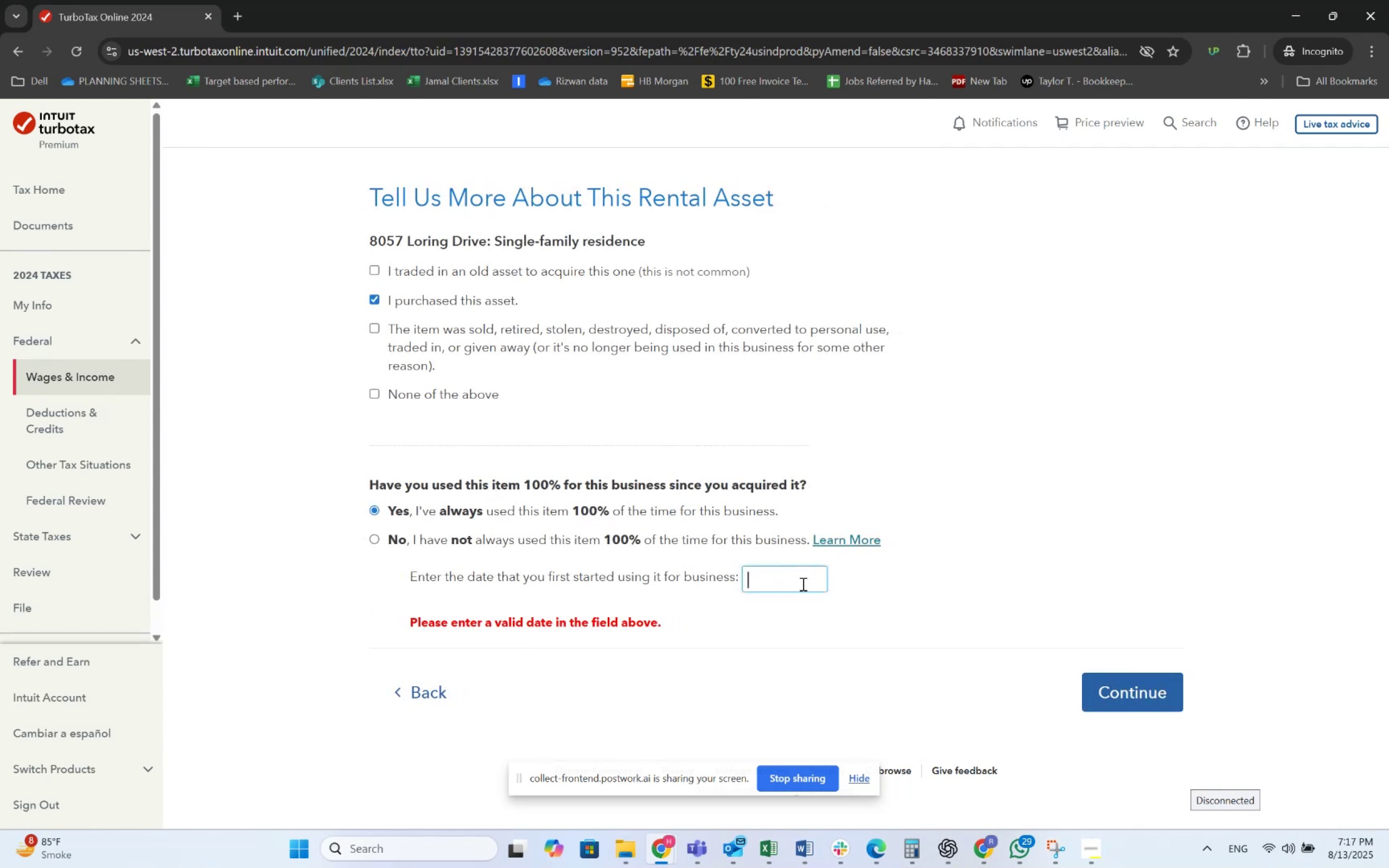 
key(Alt+AltLeft)
 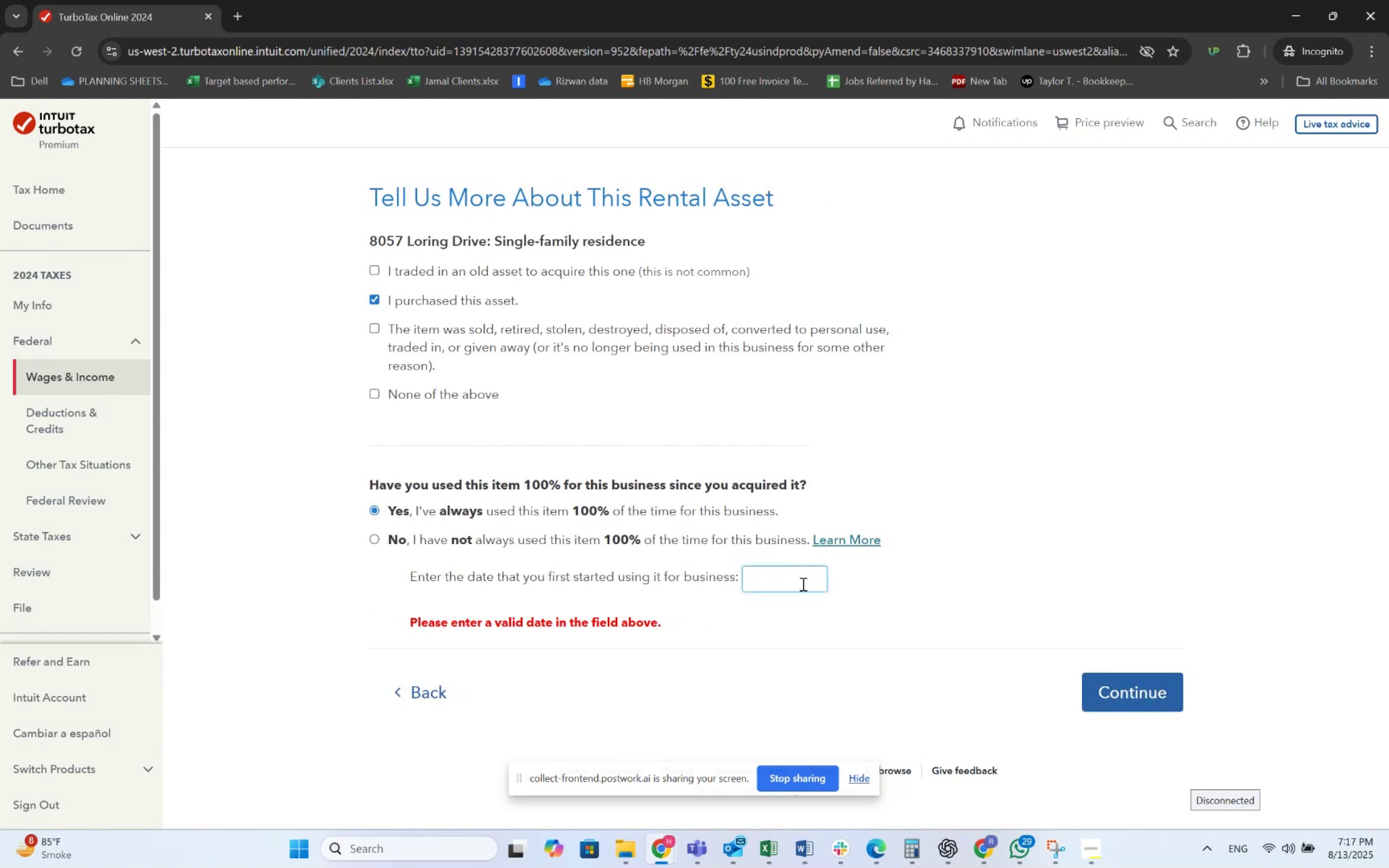 
key(Alt+Tab)
 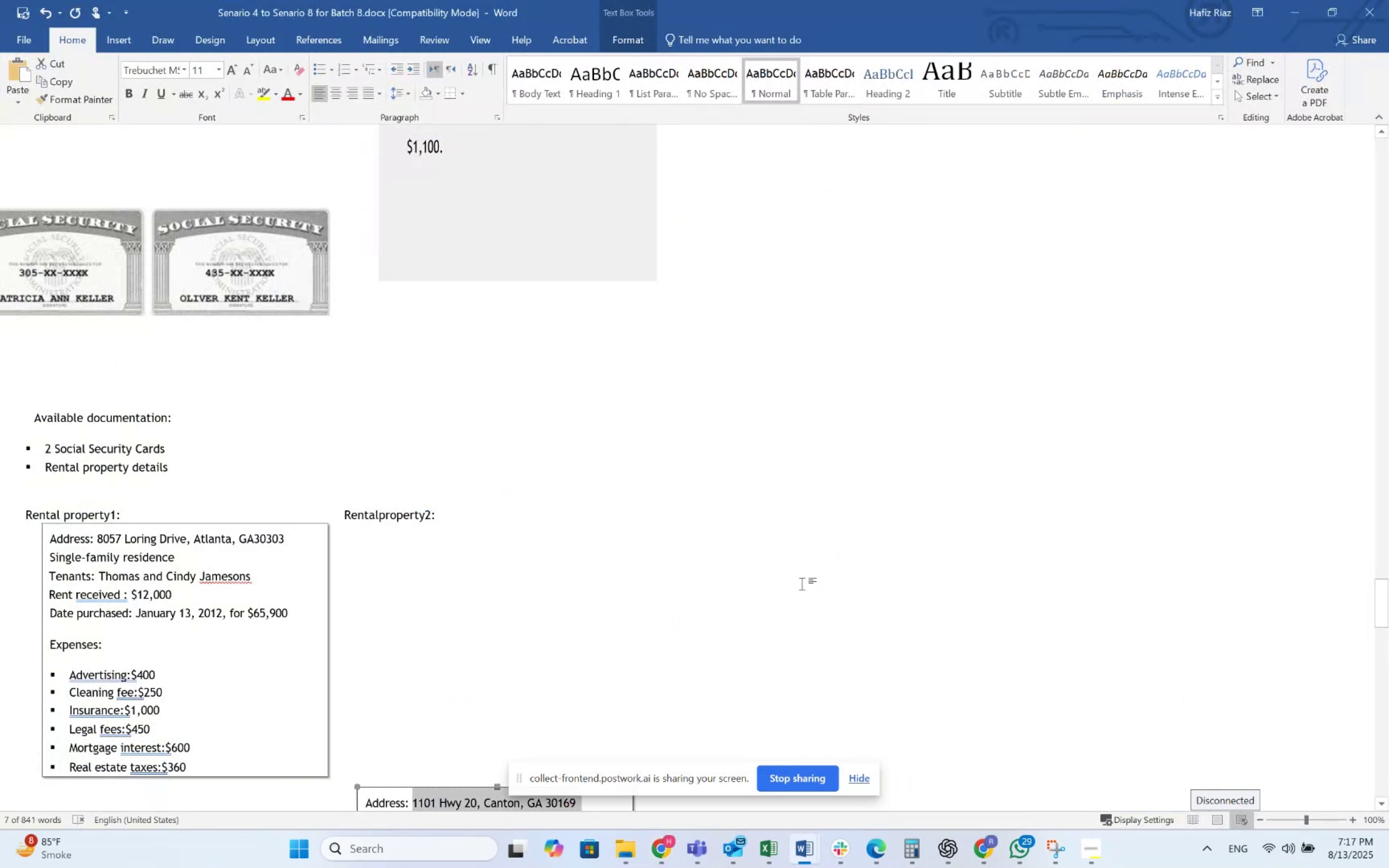 
key(Alt+AltLeft)
 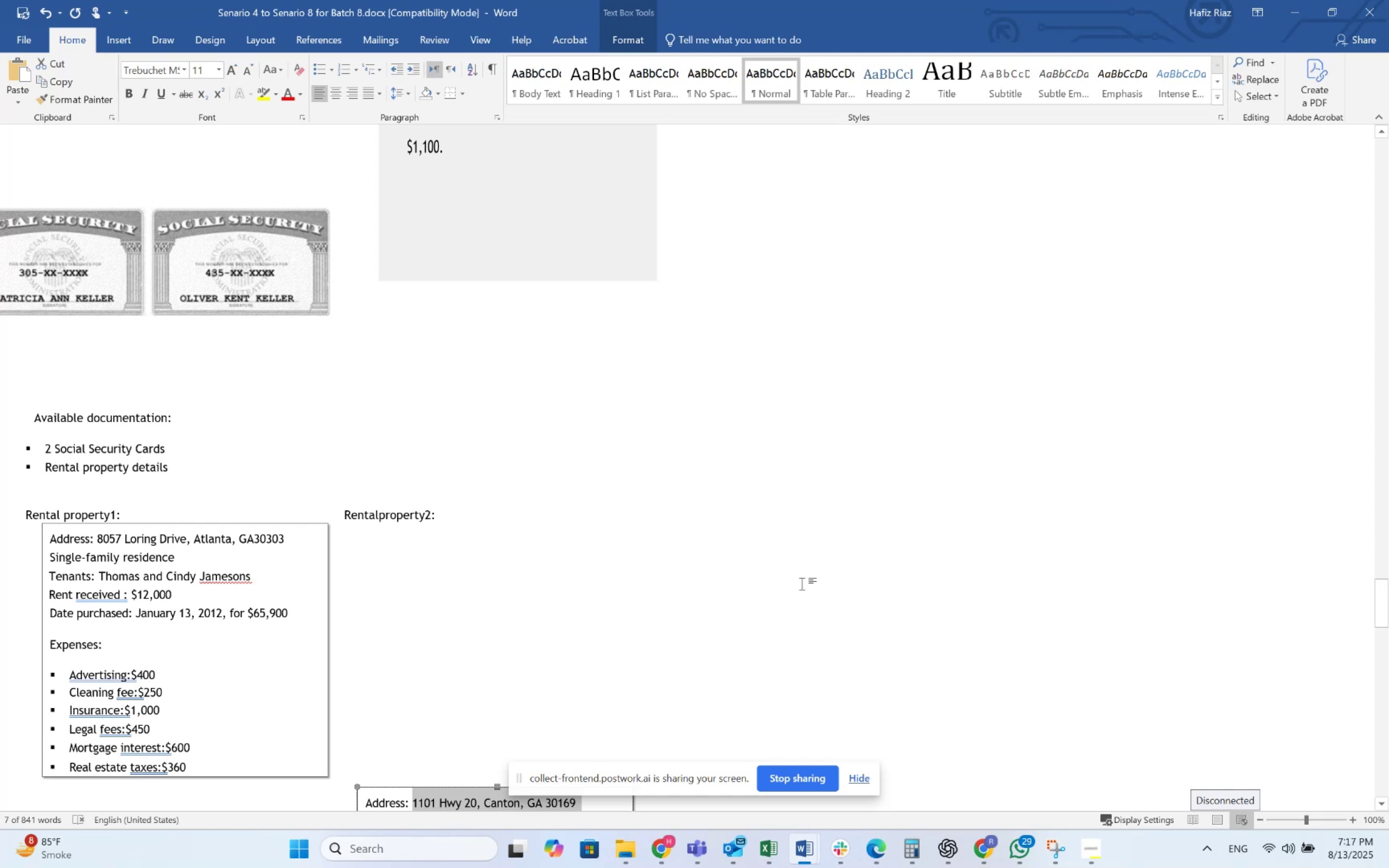 
key(Alt+Tab)
 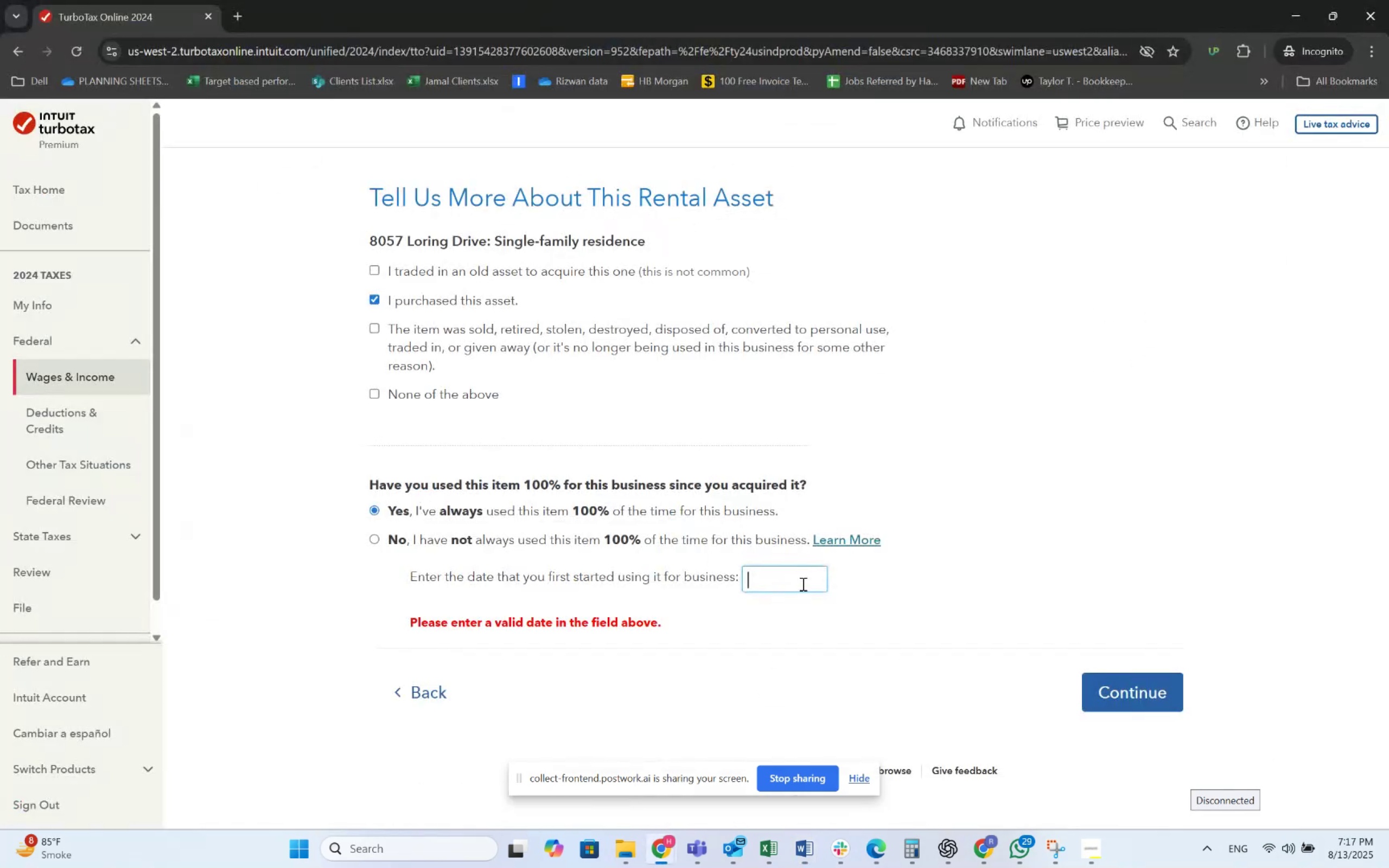 
key(Alt+AltLeft)
 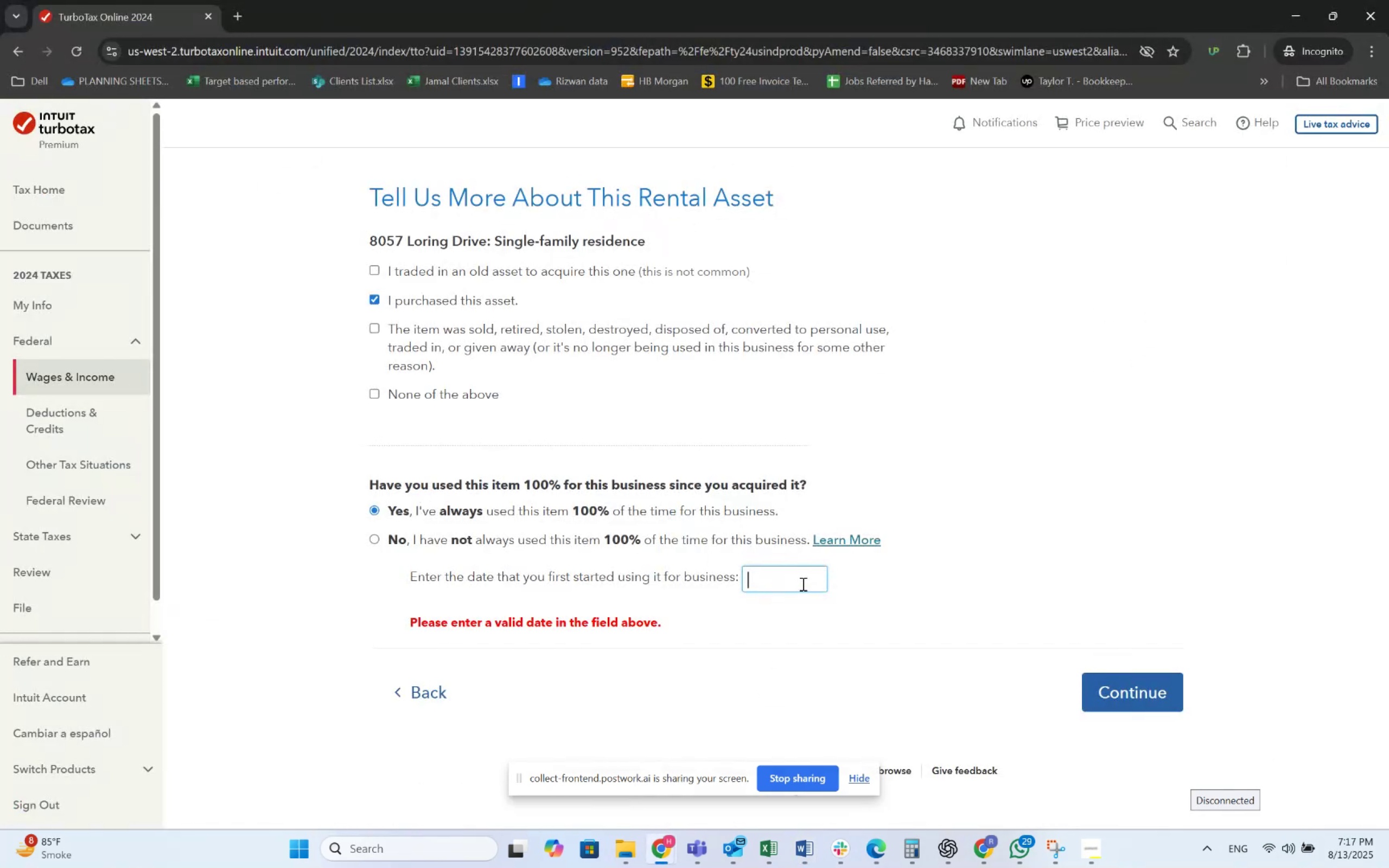 
key(Alt+Tab)
 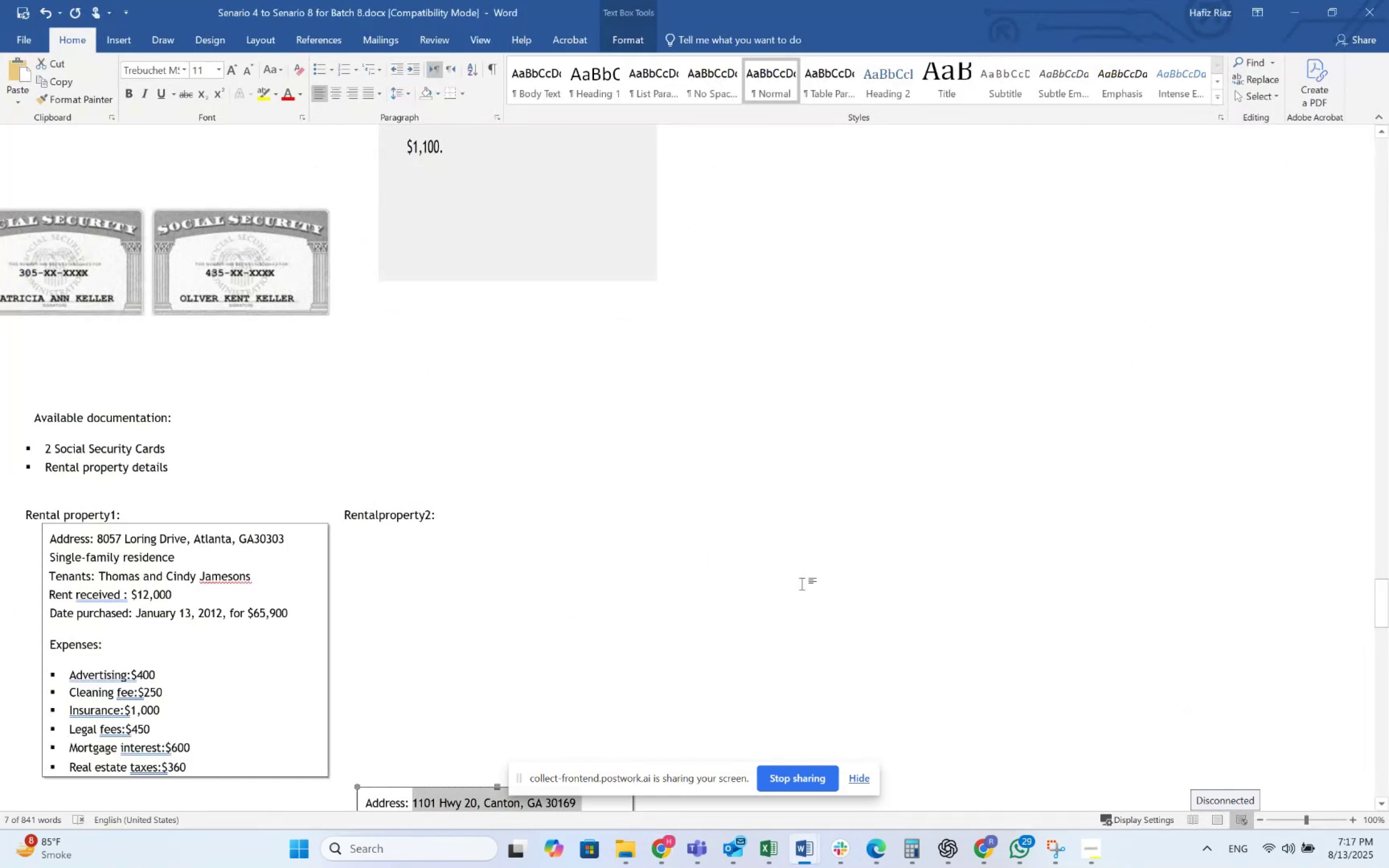 
key(Alt+AltLeft)
 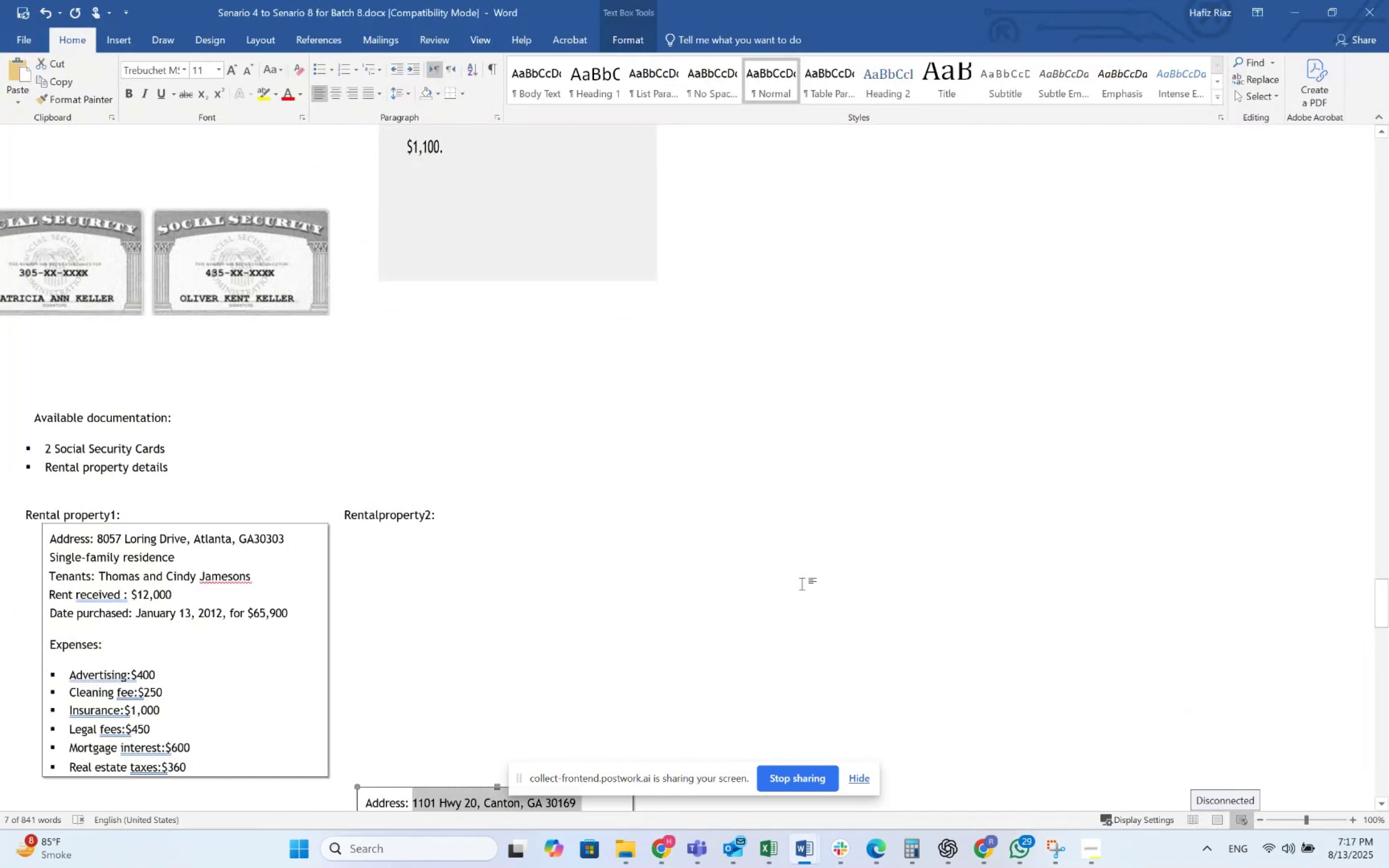 
key(Alt+Tab)
 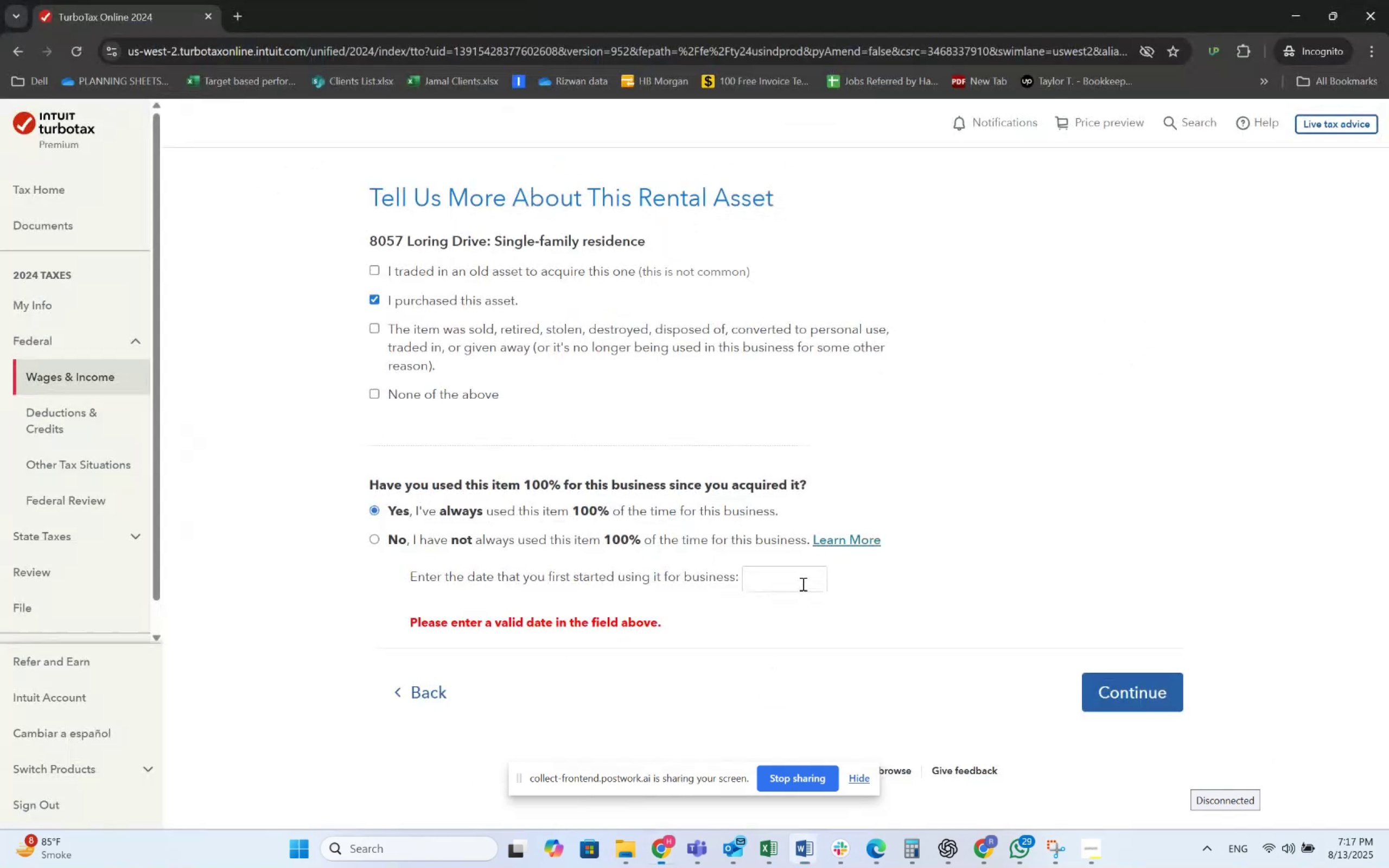 
key(Numpad0)
 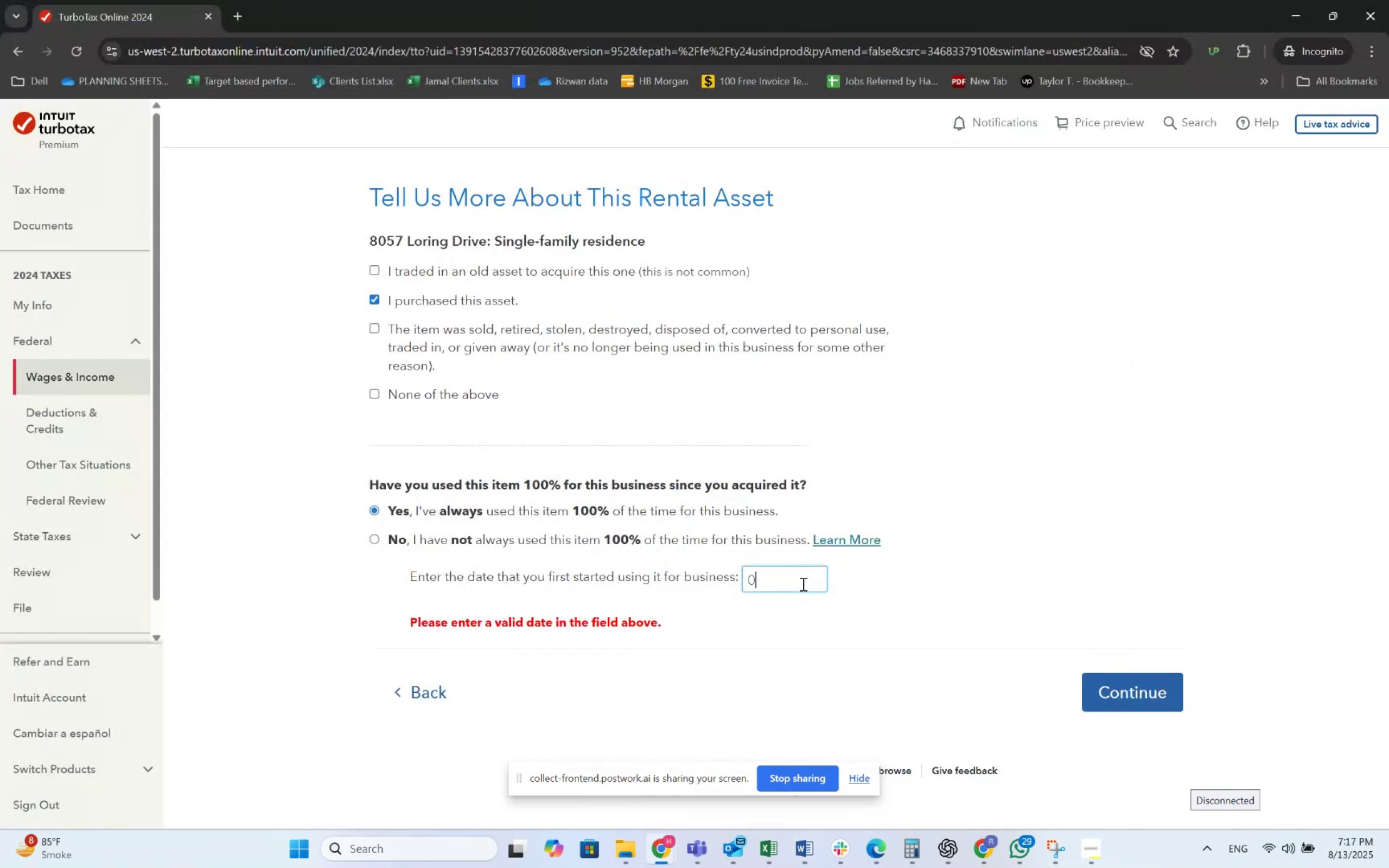 
key(Numpad1)
 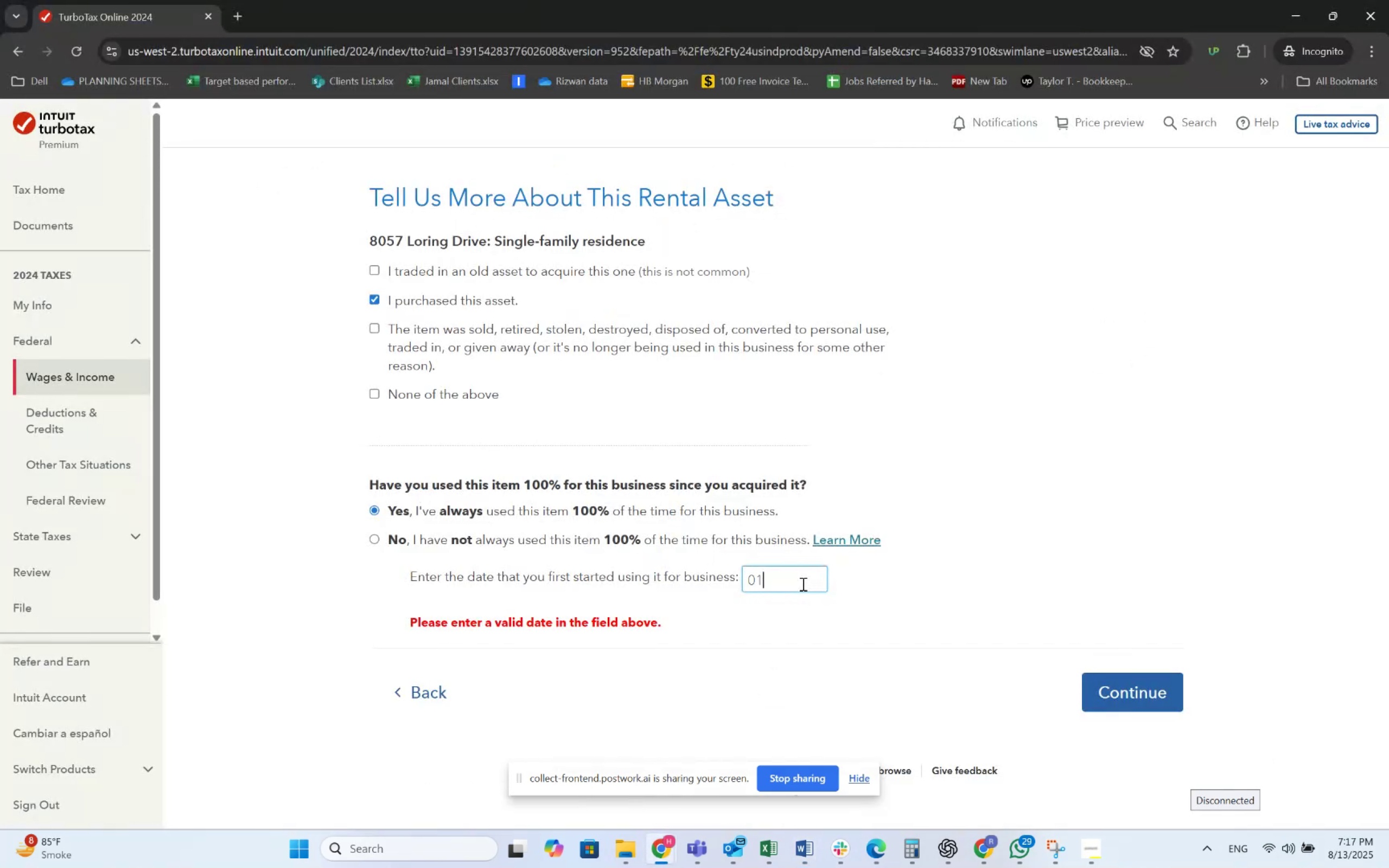 
key(NumpadDivide)
 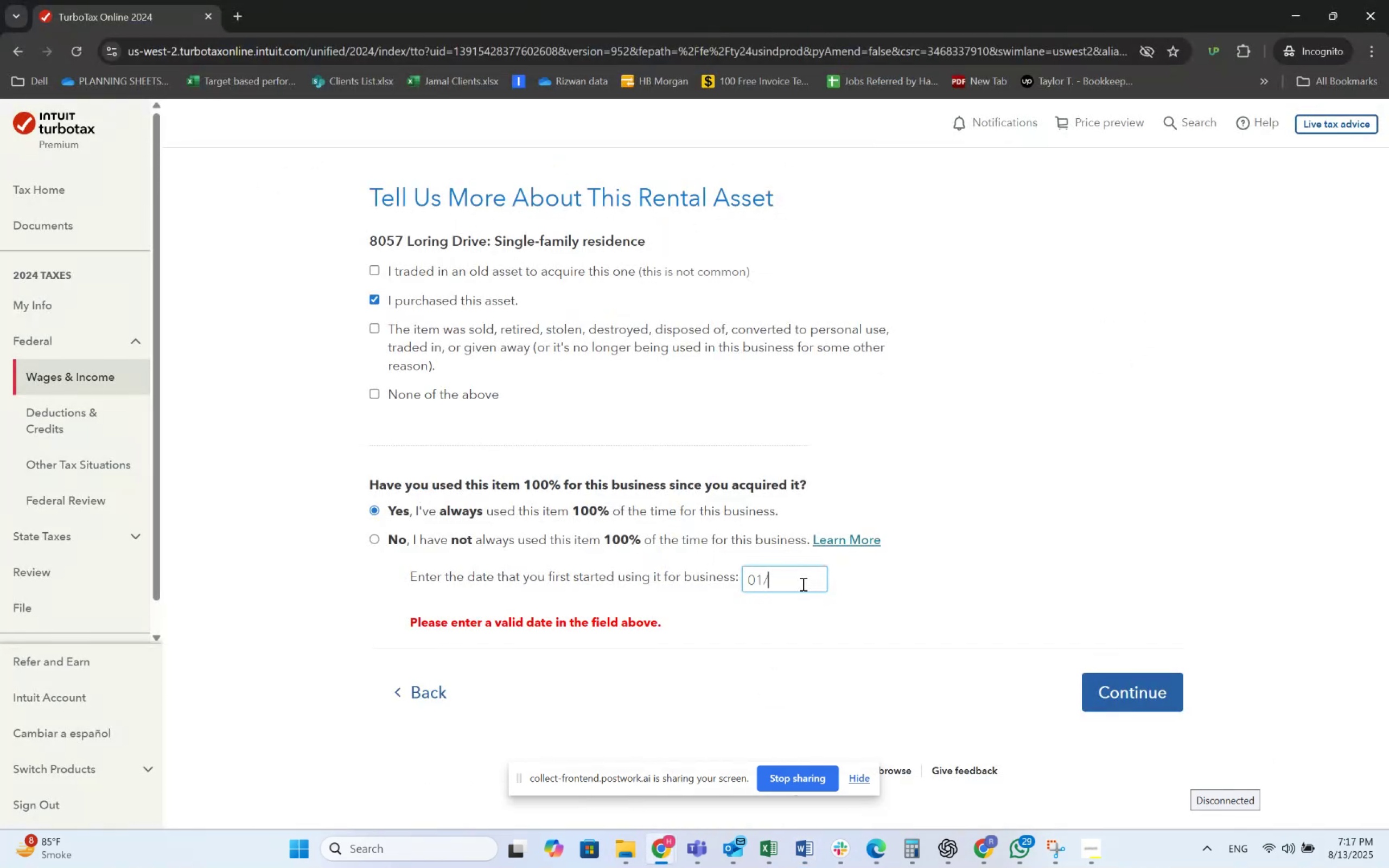 
key(Numpad1)
 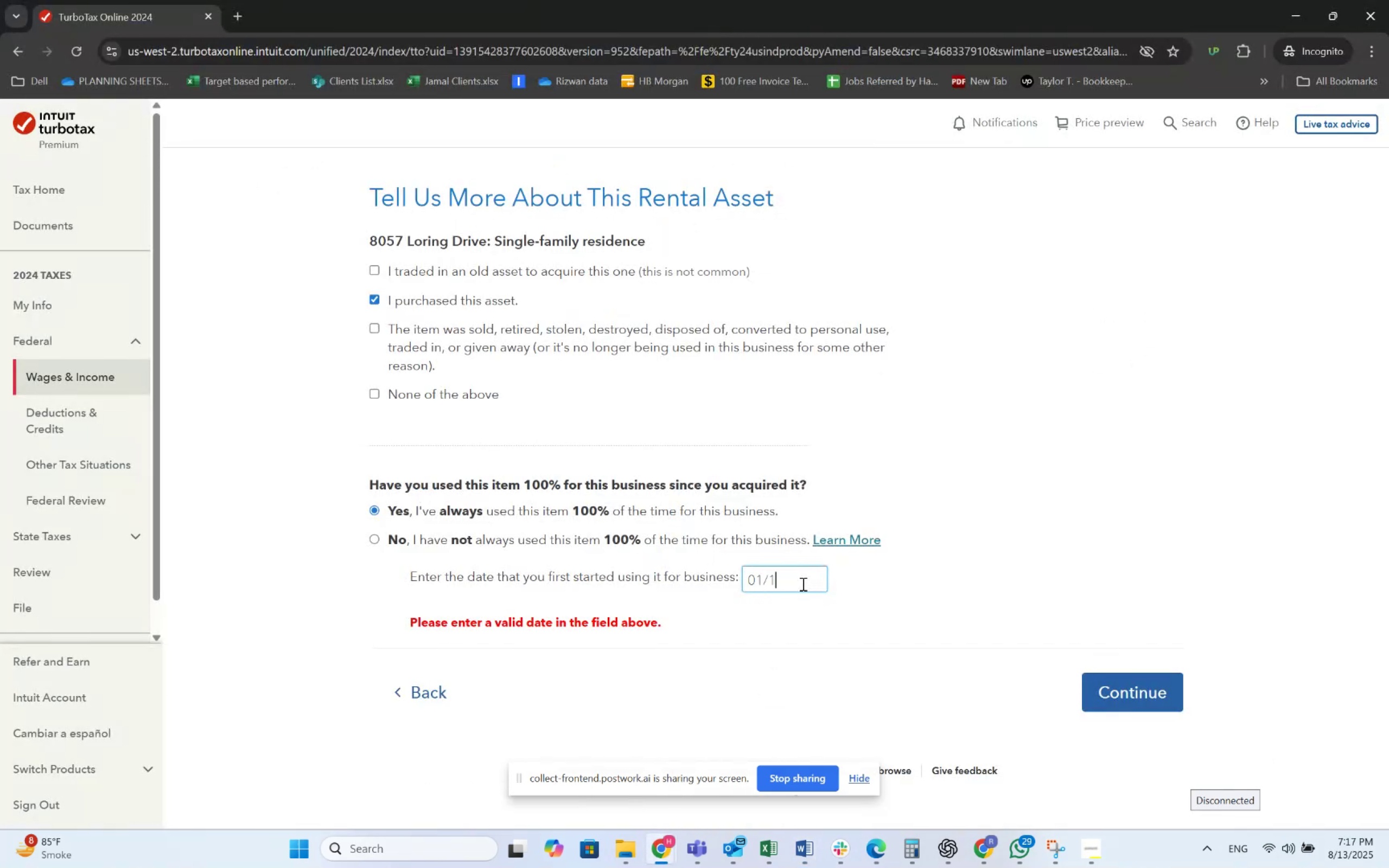 
key(Numpad3)
 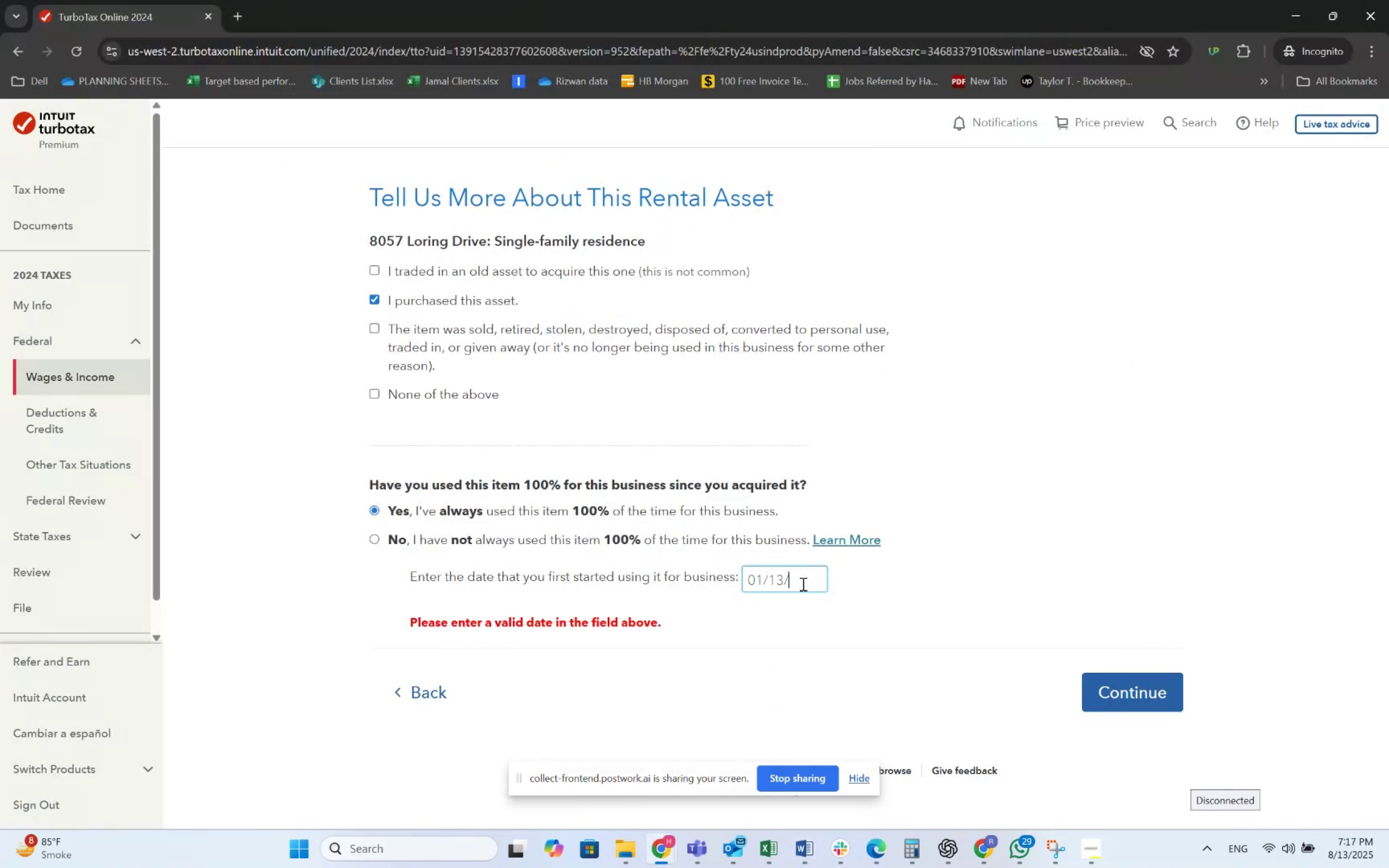 
key(Alt+AltLeft)
 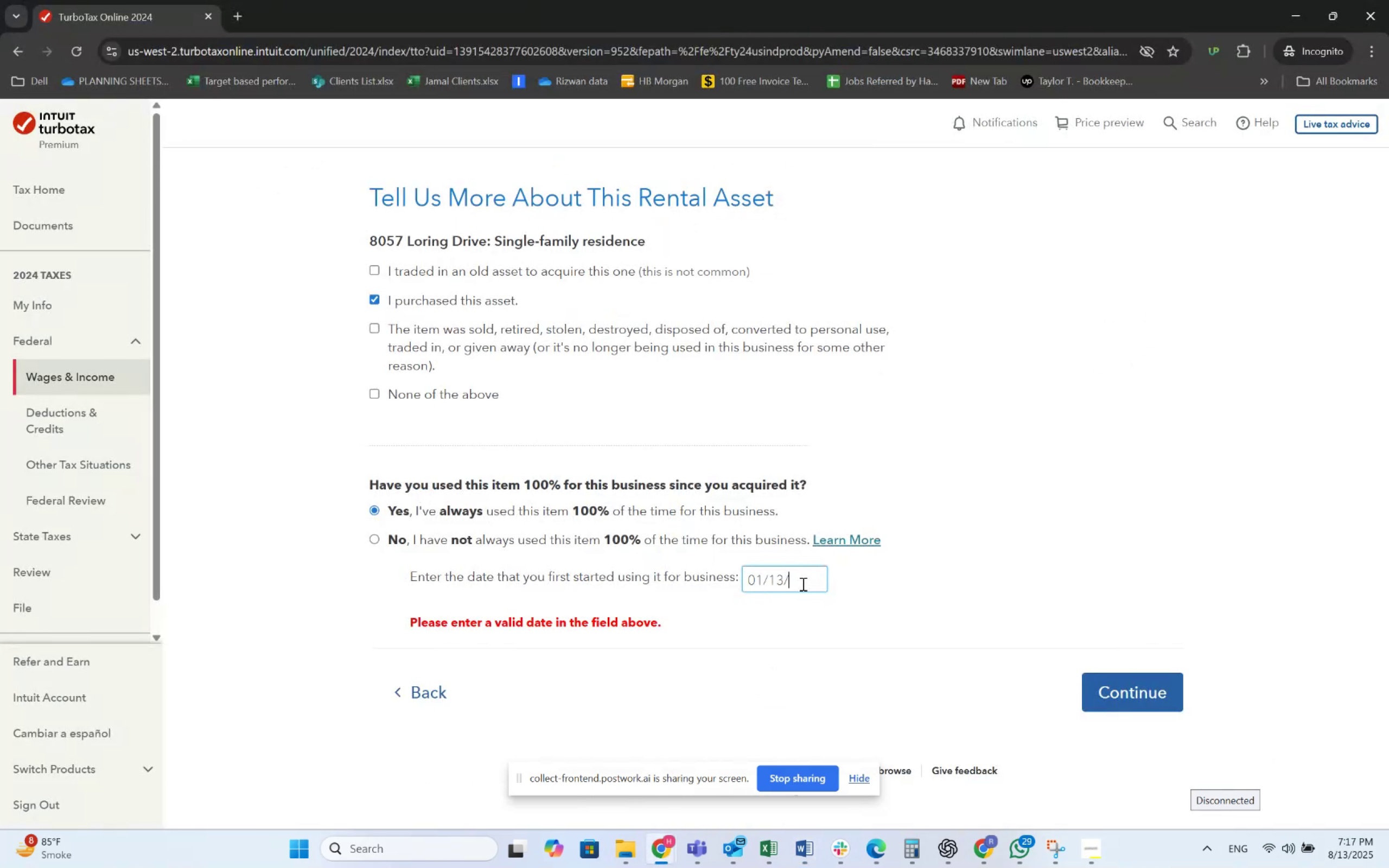 
key(Alt+Tab)
 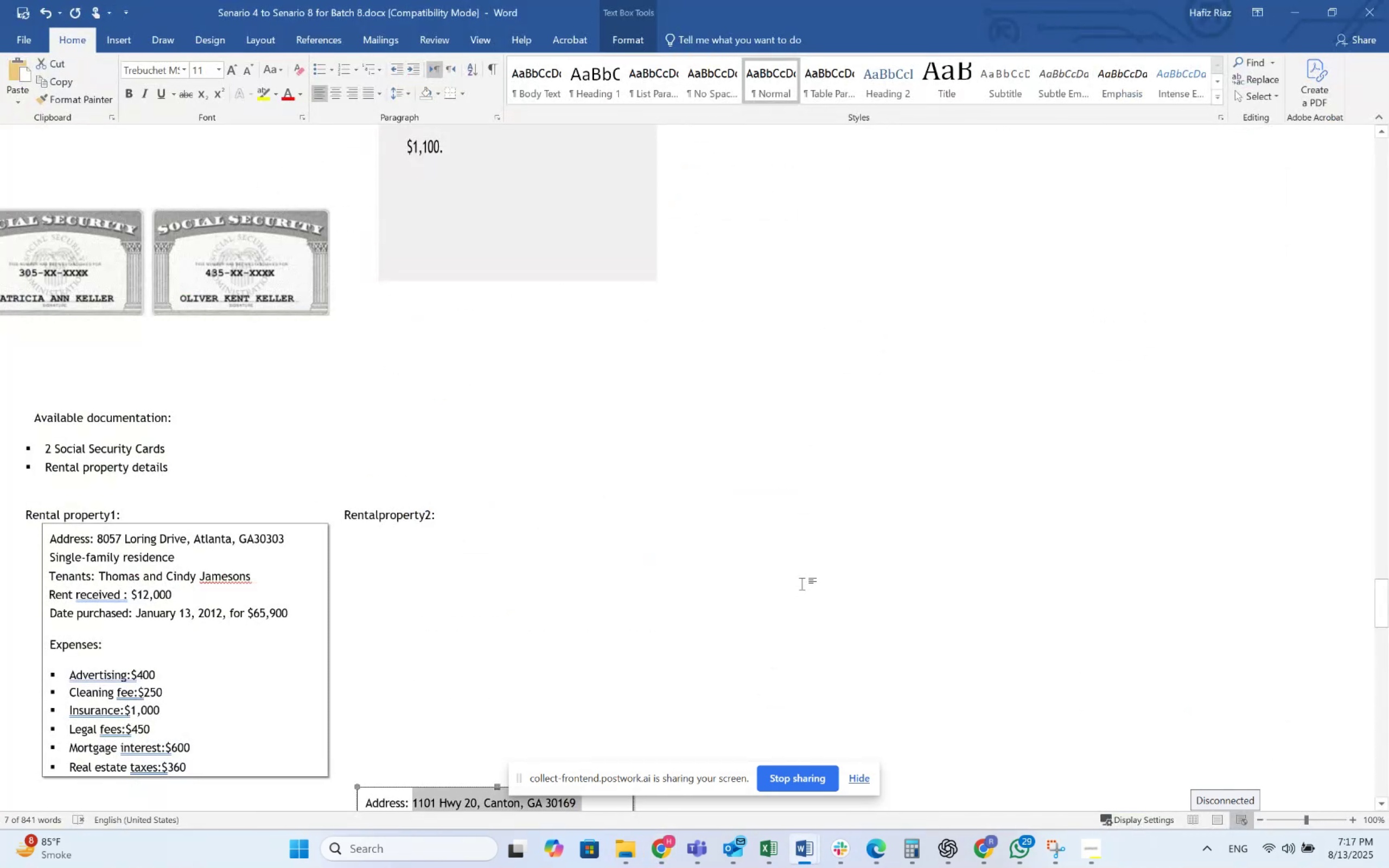 
key(Alt+AltLeft)
 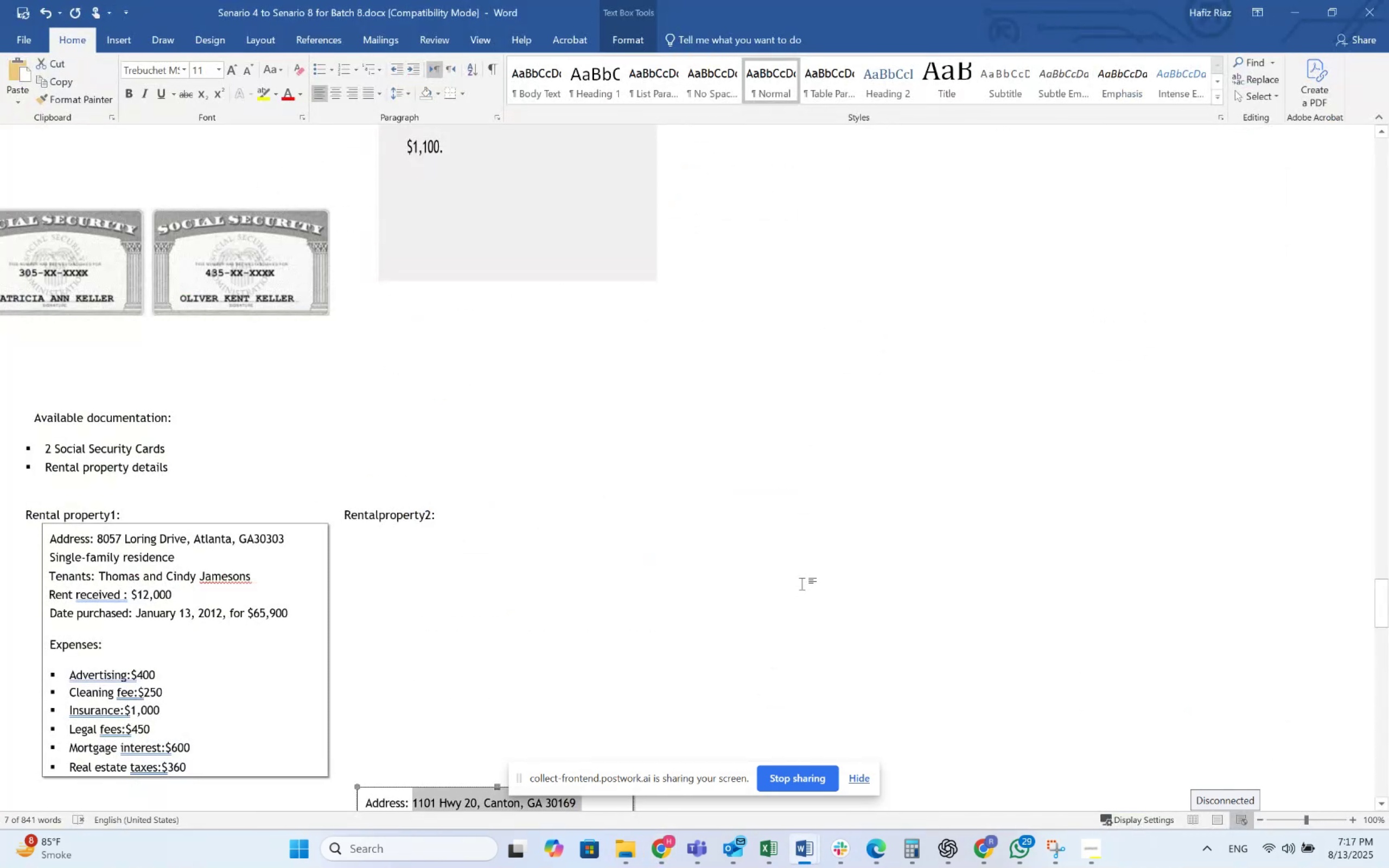 
key(Alt+Tab)
 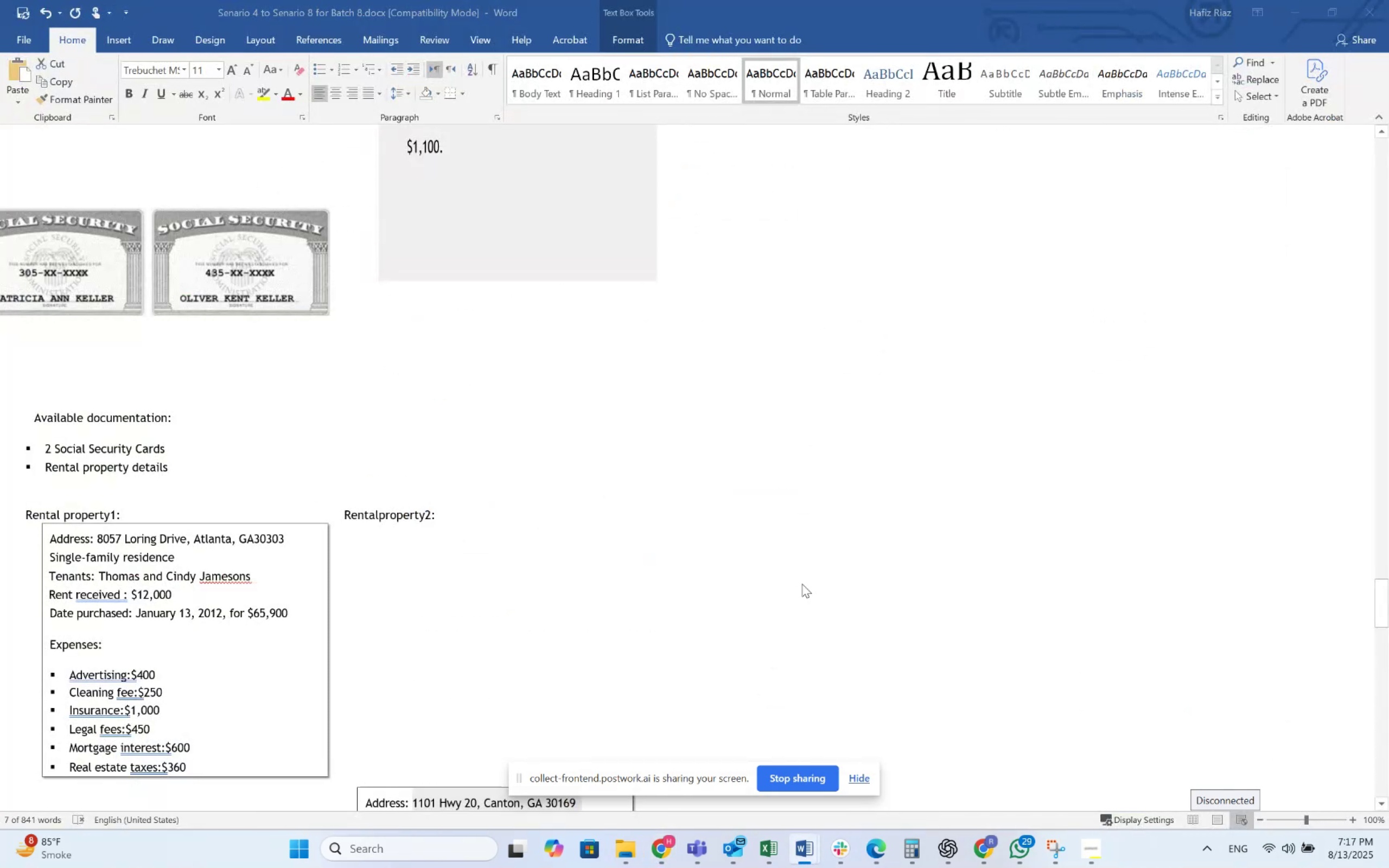 
key(Numpad2)
 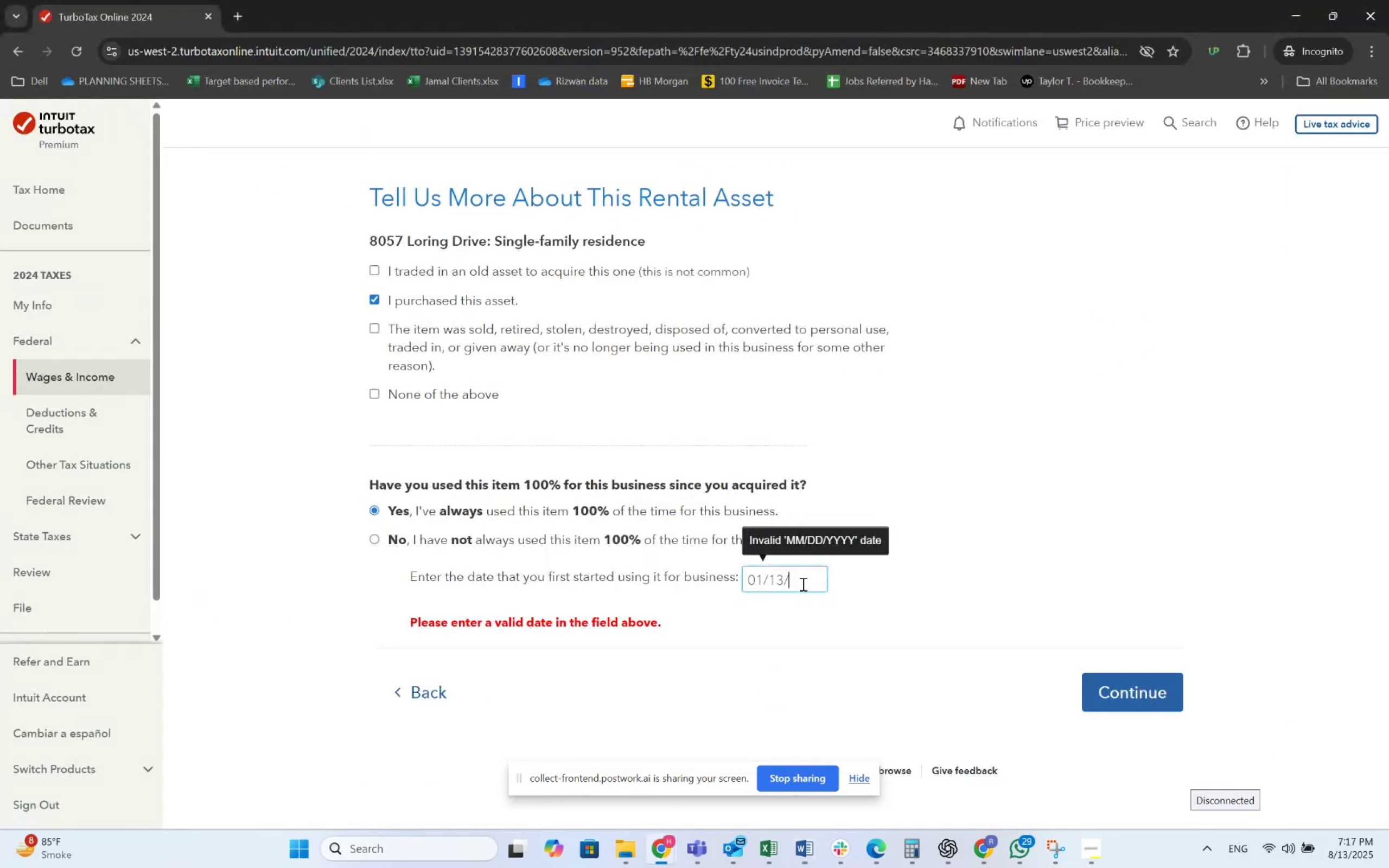 
key(Numpad0)
 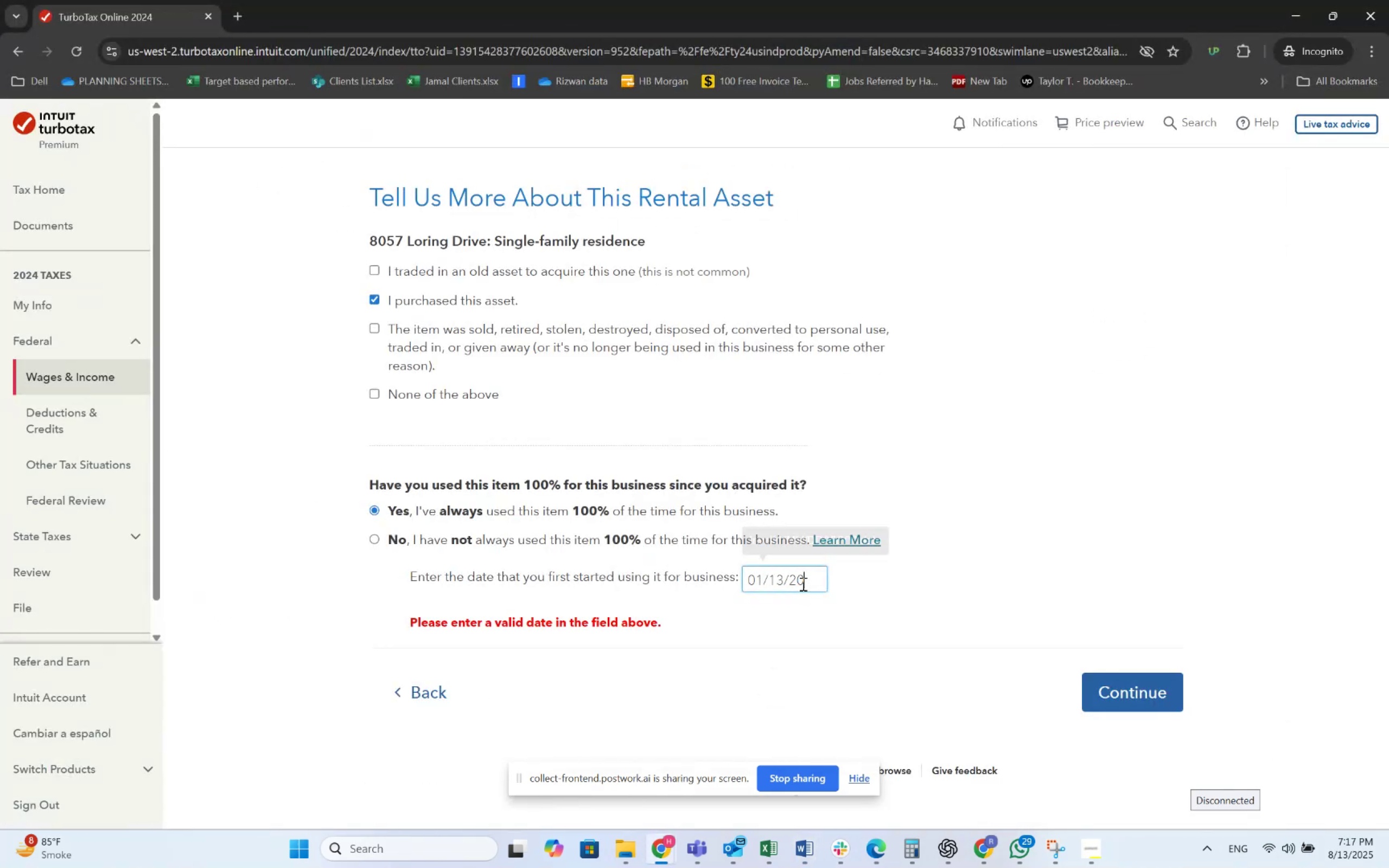 
key(Numpad1)
 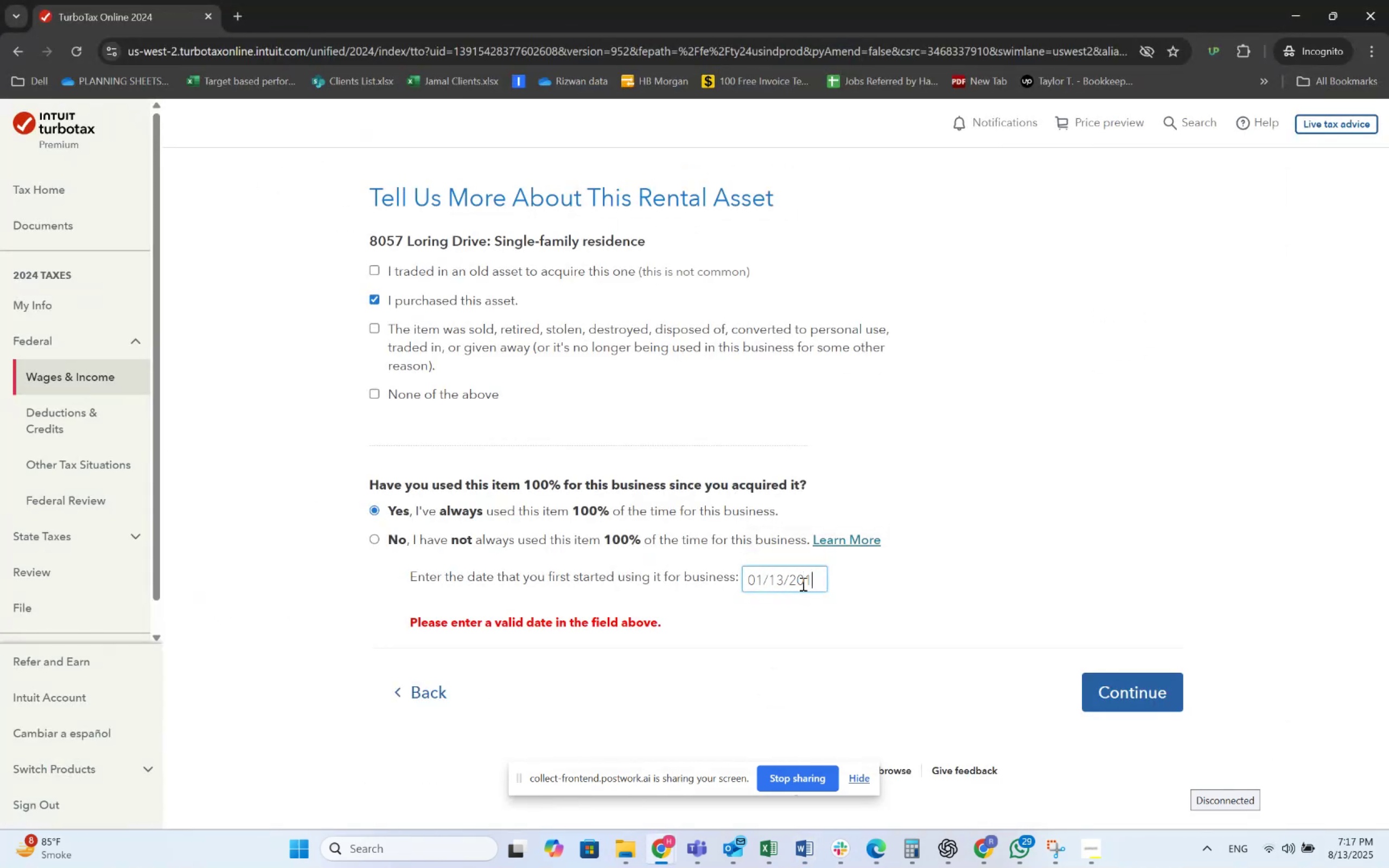 
key(Numpad2)
 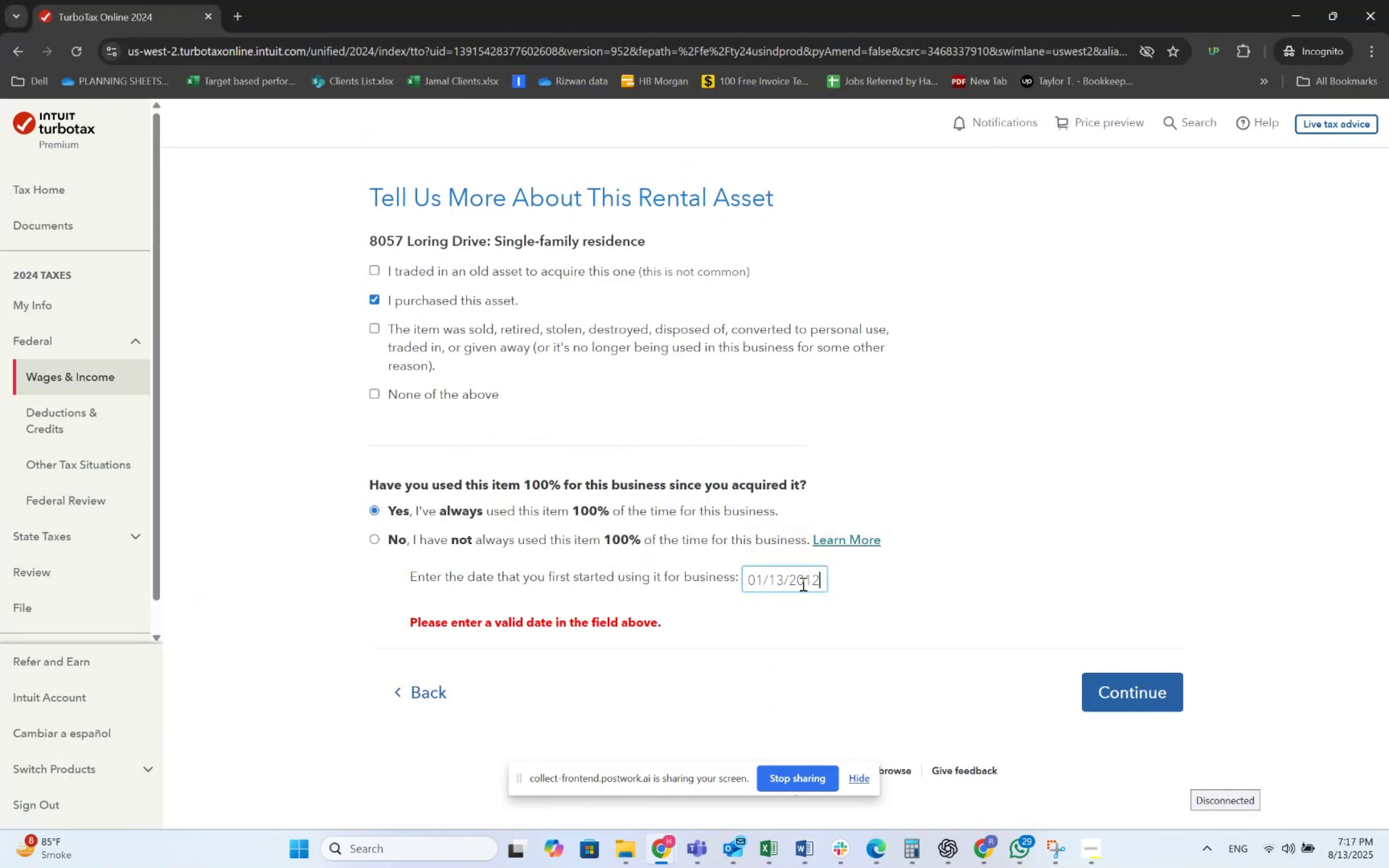 
key(Tab)
 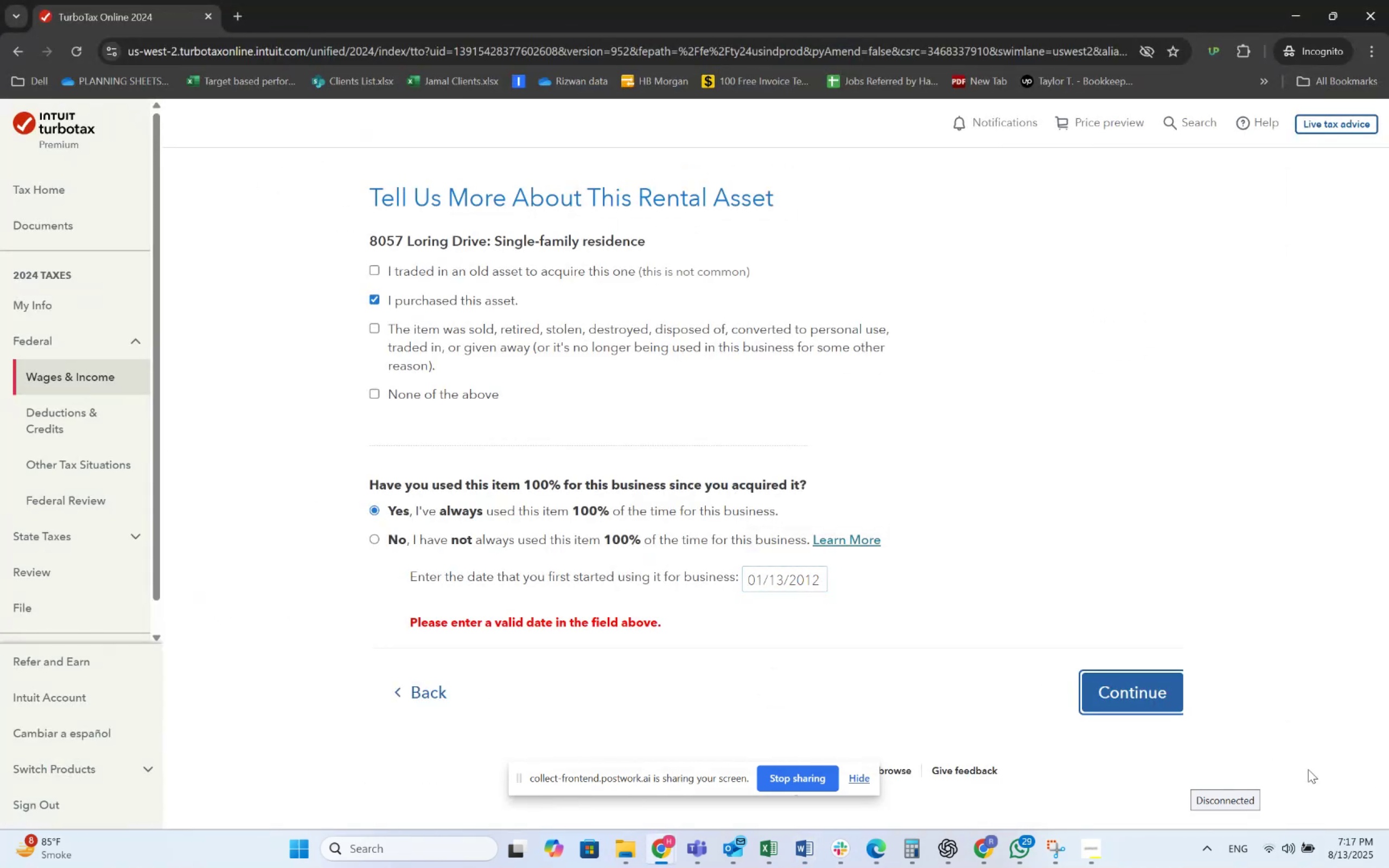 
left_click([1140, 703])
 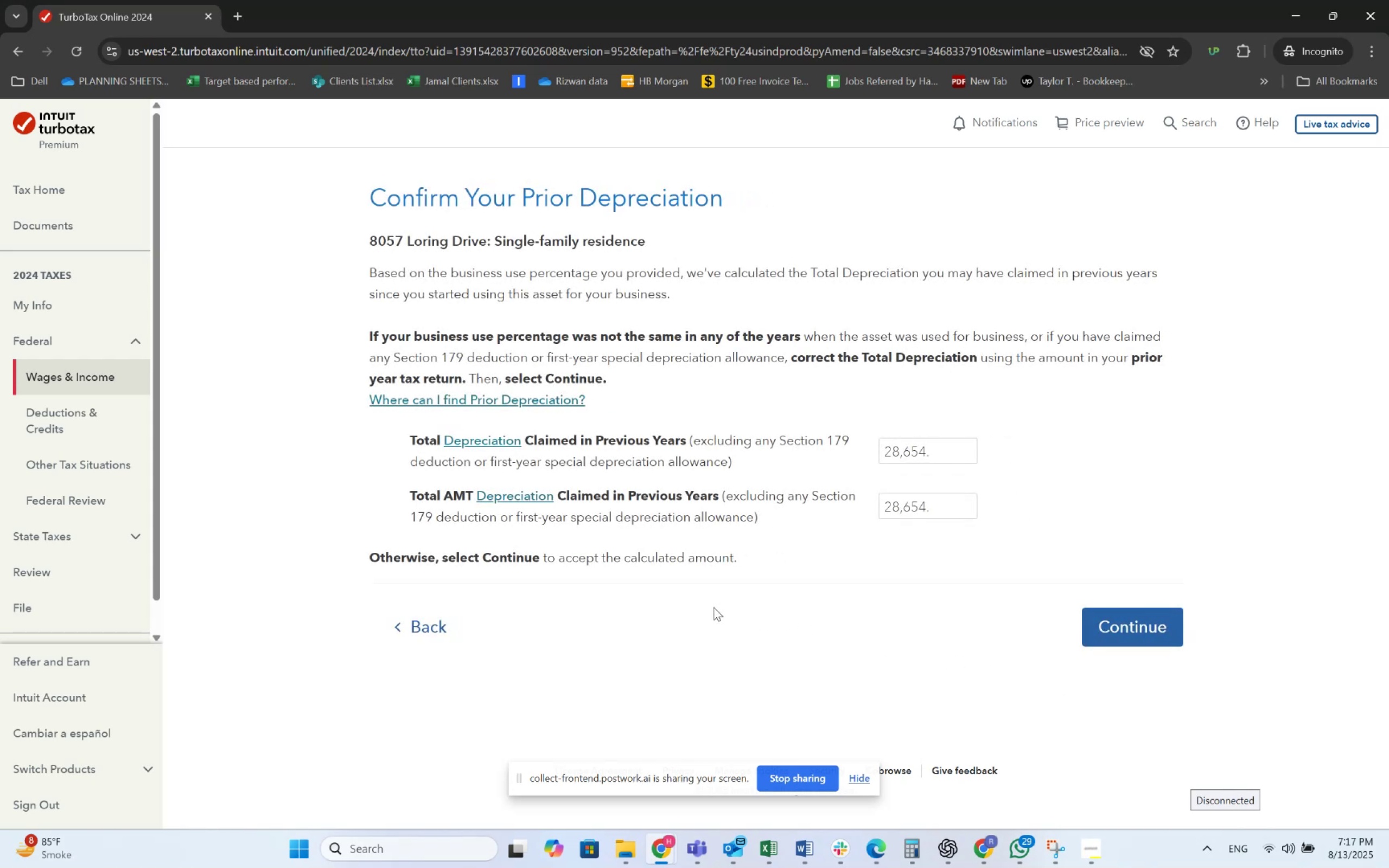 
wait(13.34)
 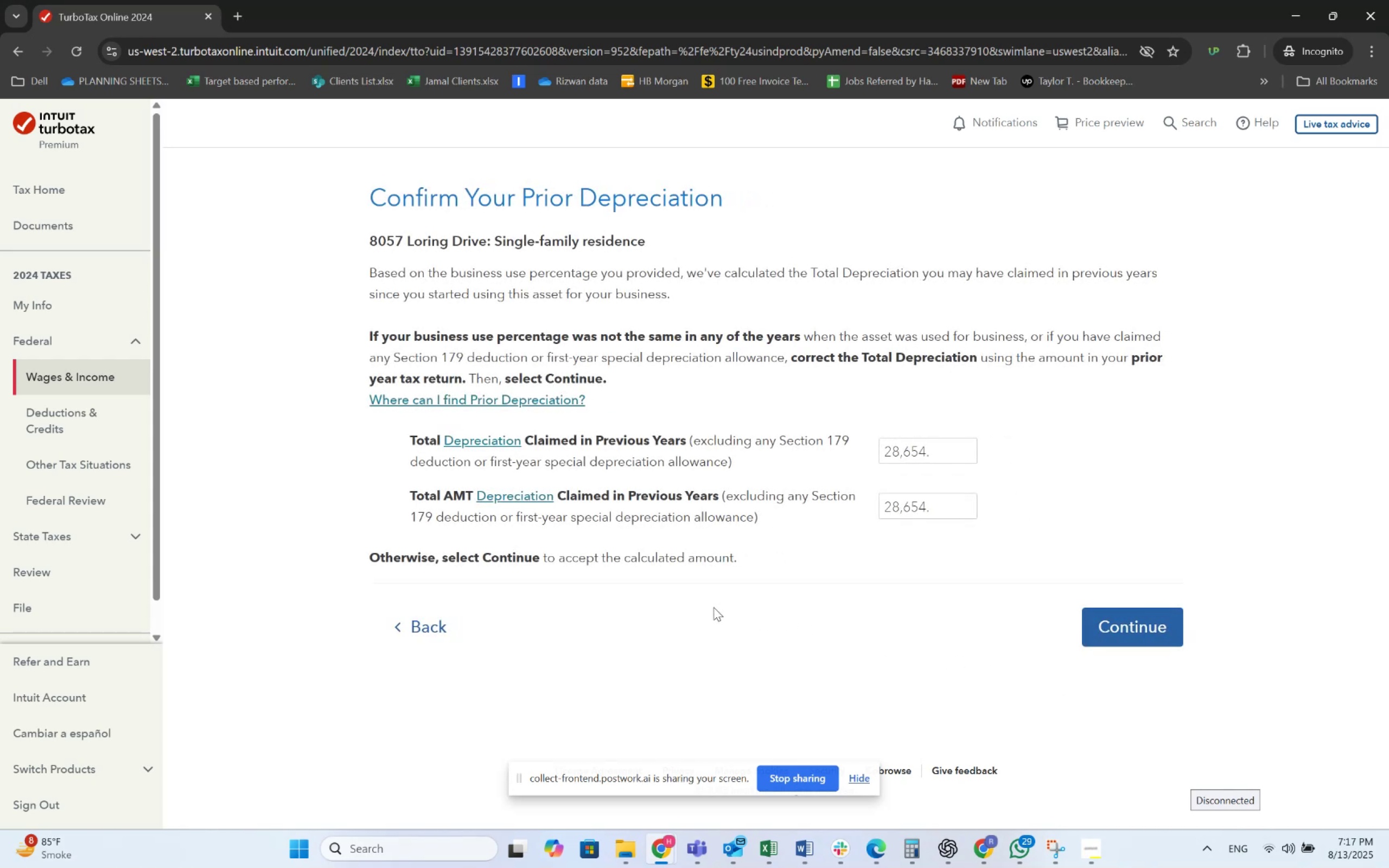 
left_click([1095, 615])
 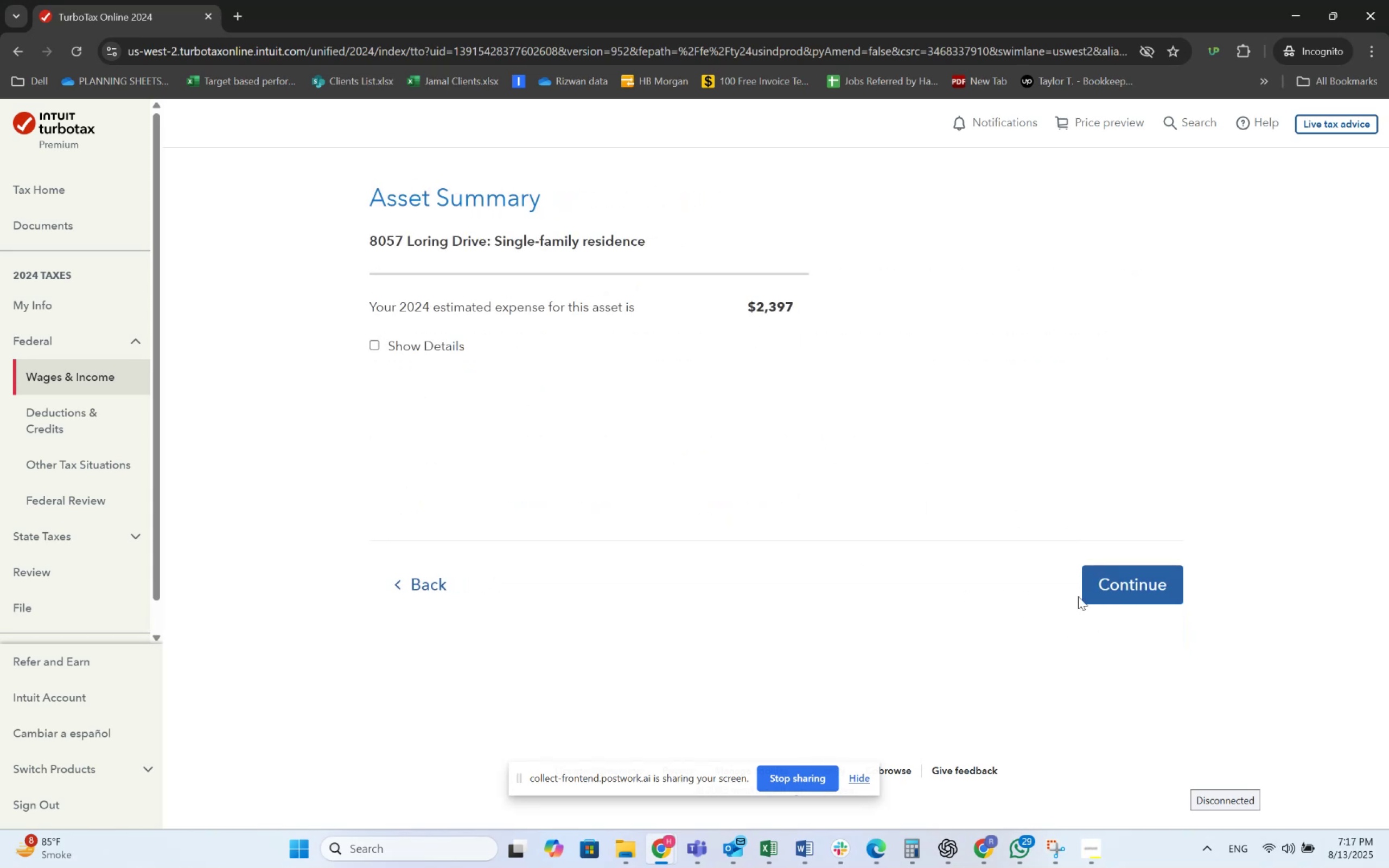 
wait(5.89)
 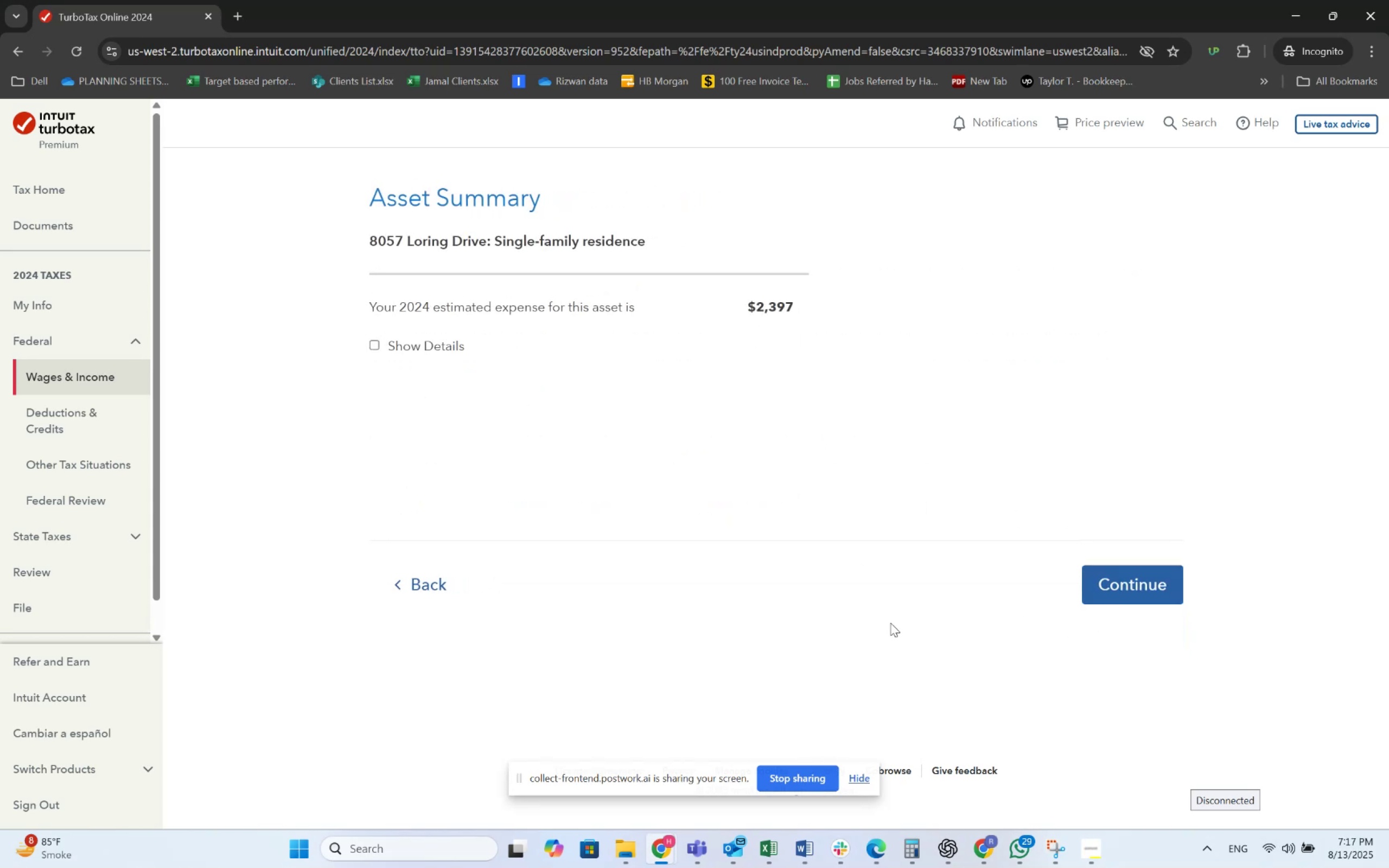 
left_click([424, 348])
 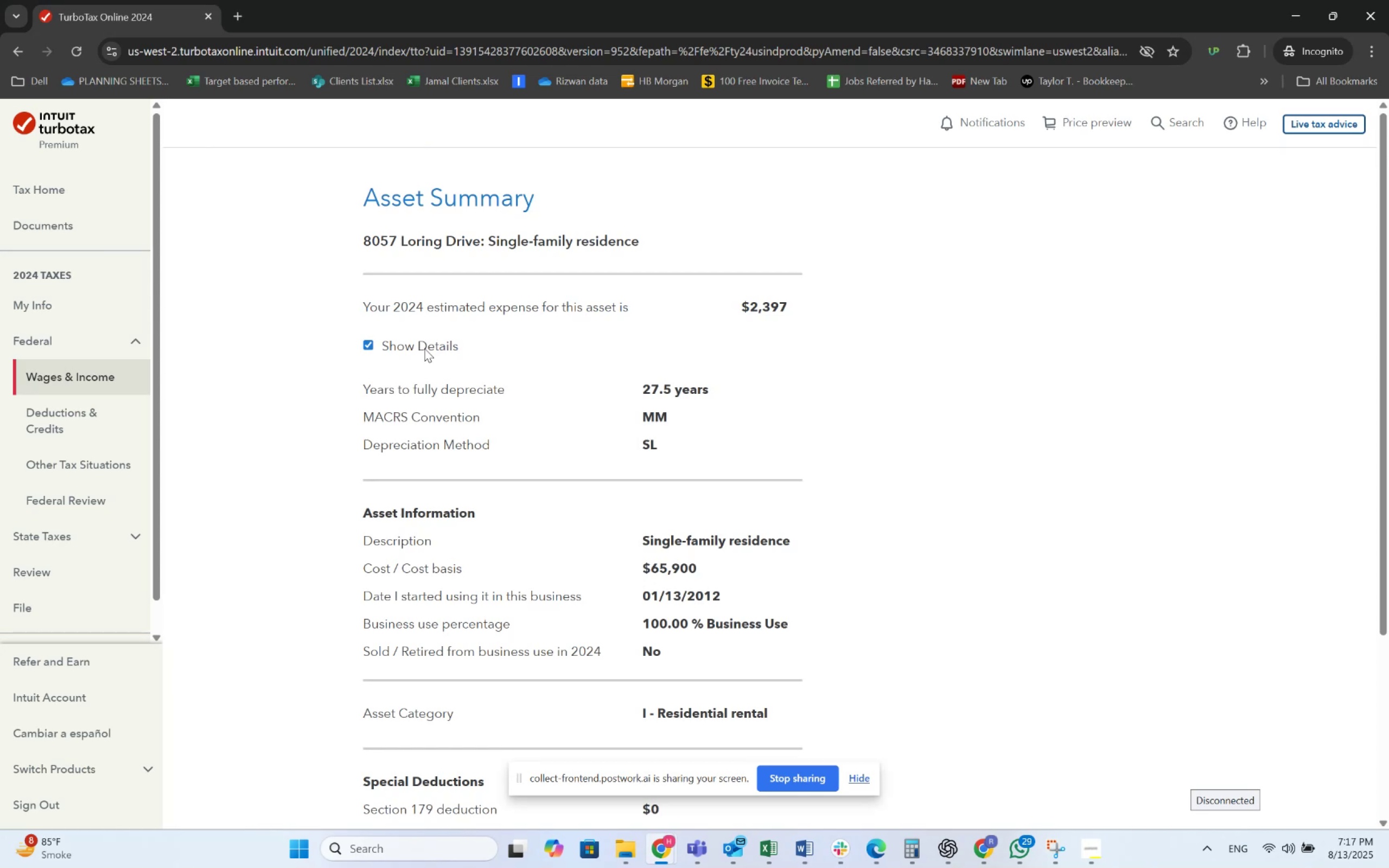 
scroll: coordinate [604, 564], scroll_direction: down, amount: 3.0
 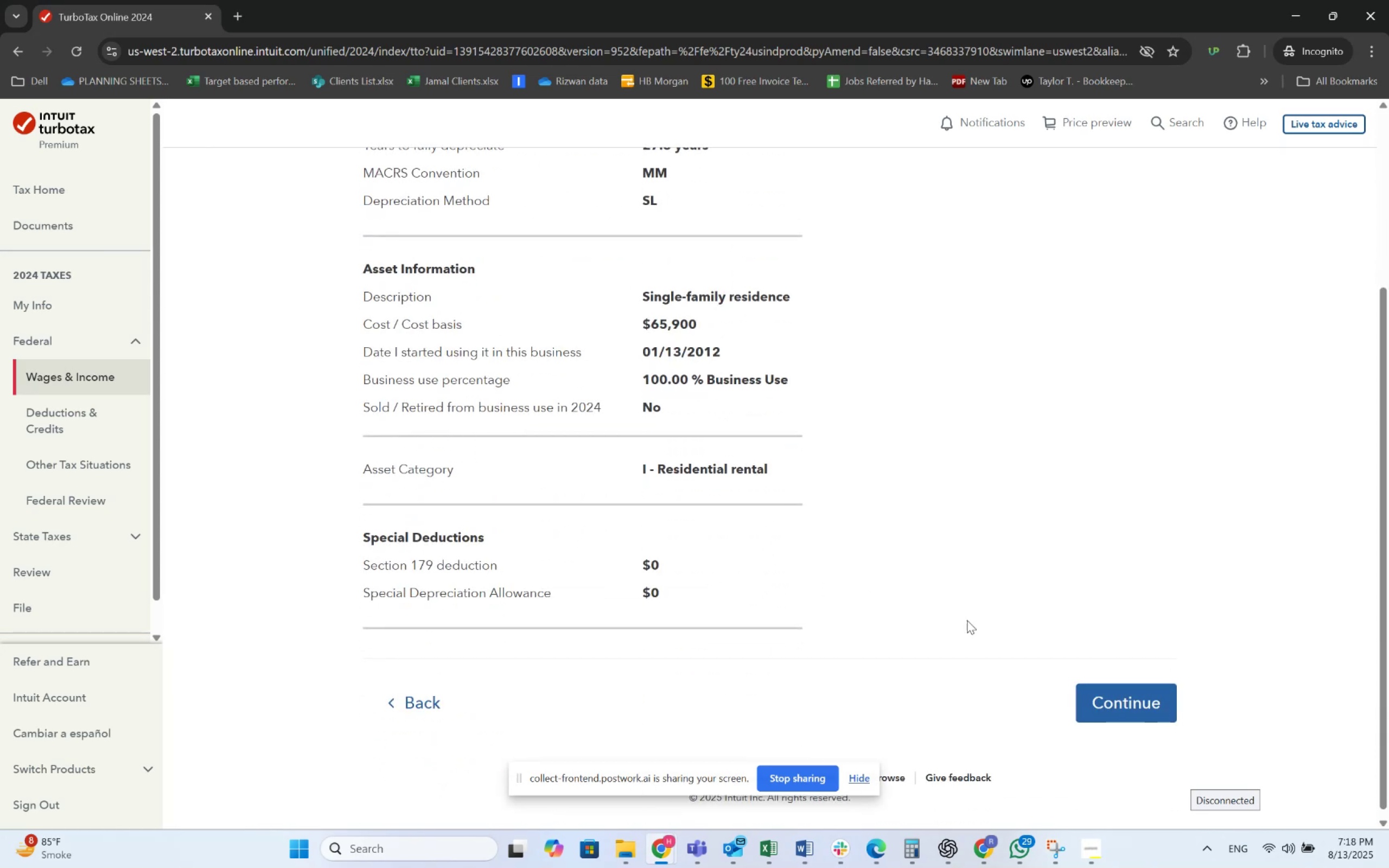 
left_click([1132, 707])
 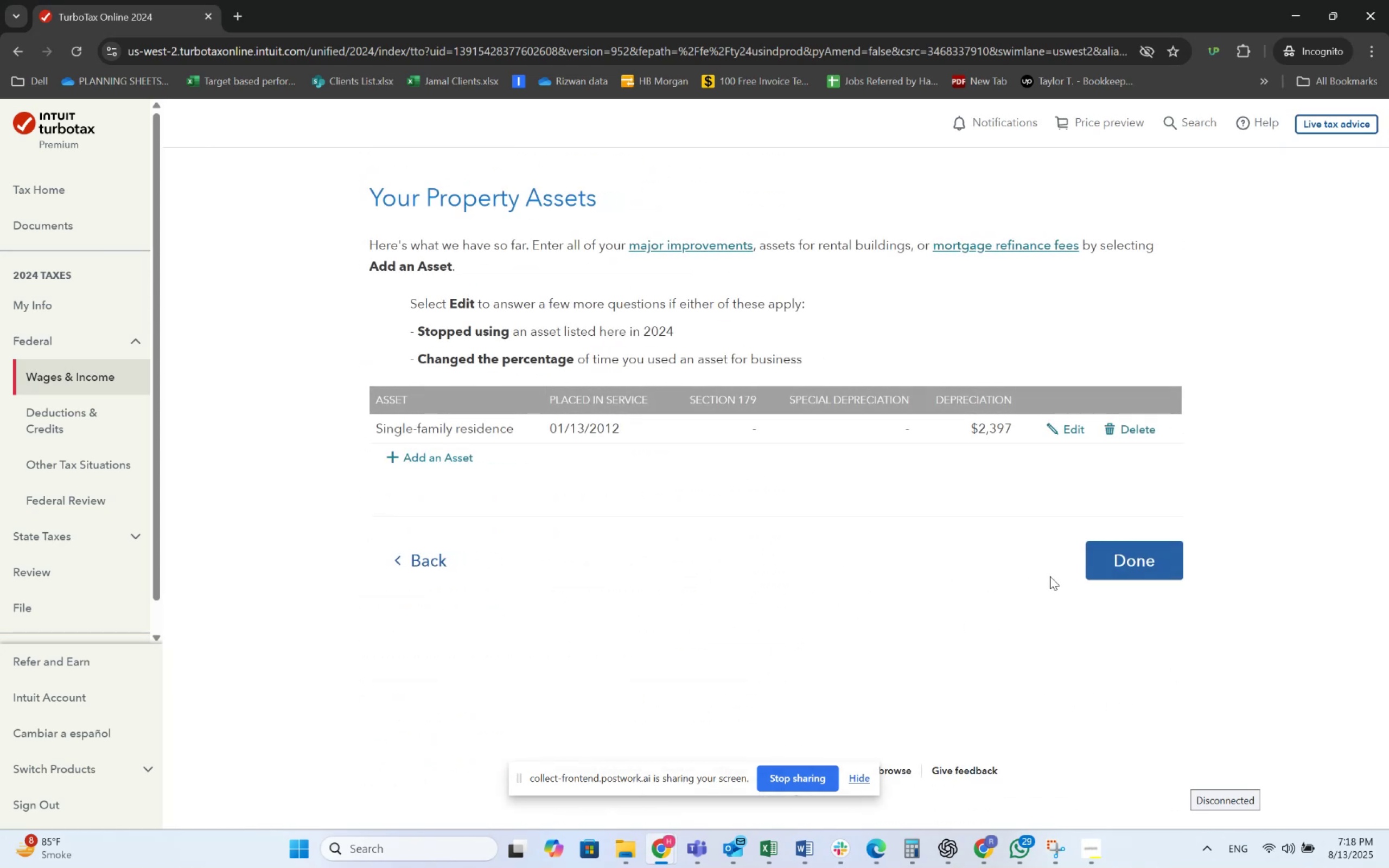 
left_click([1125, 559])
 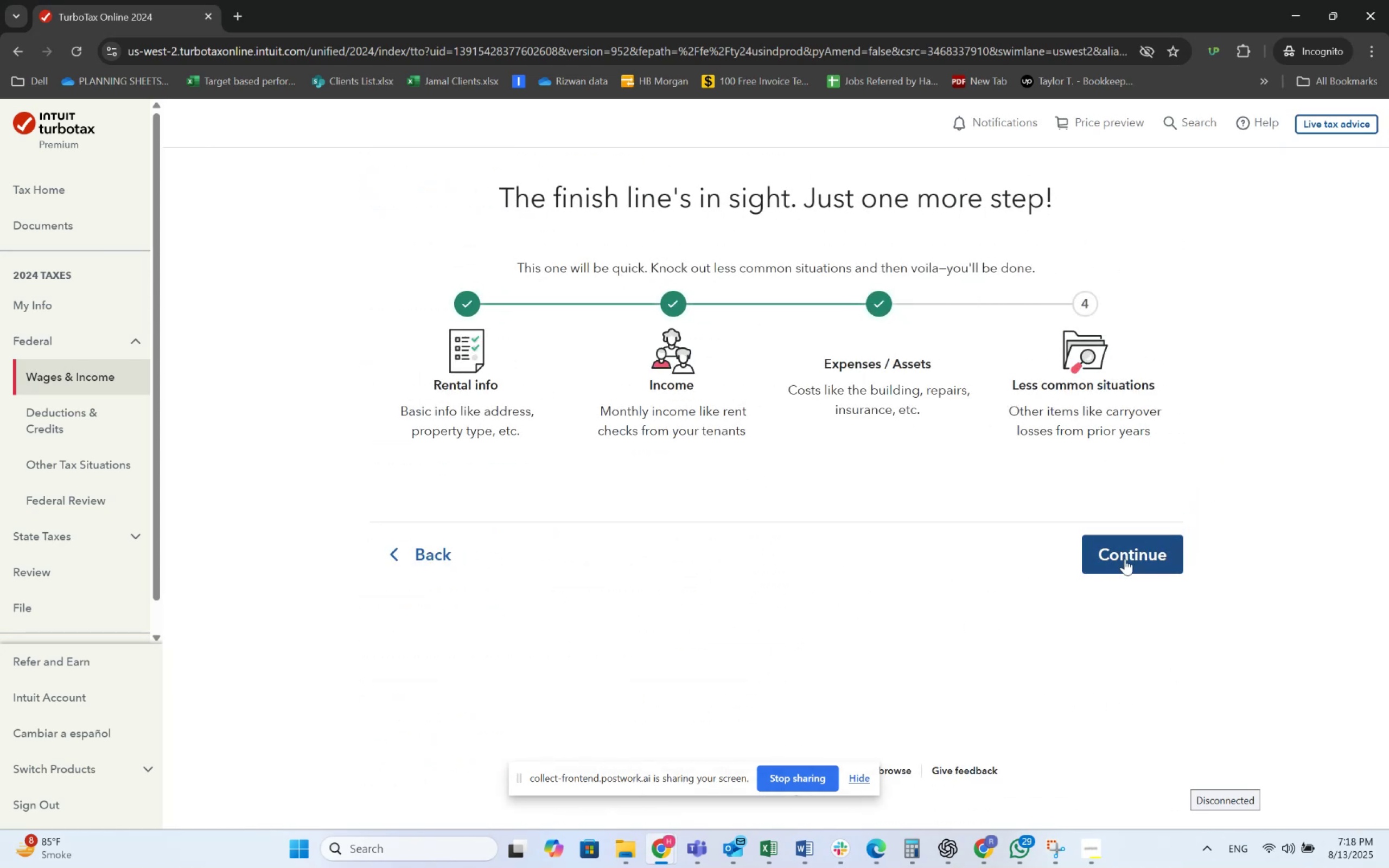 
left_click([1125, 559])
 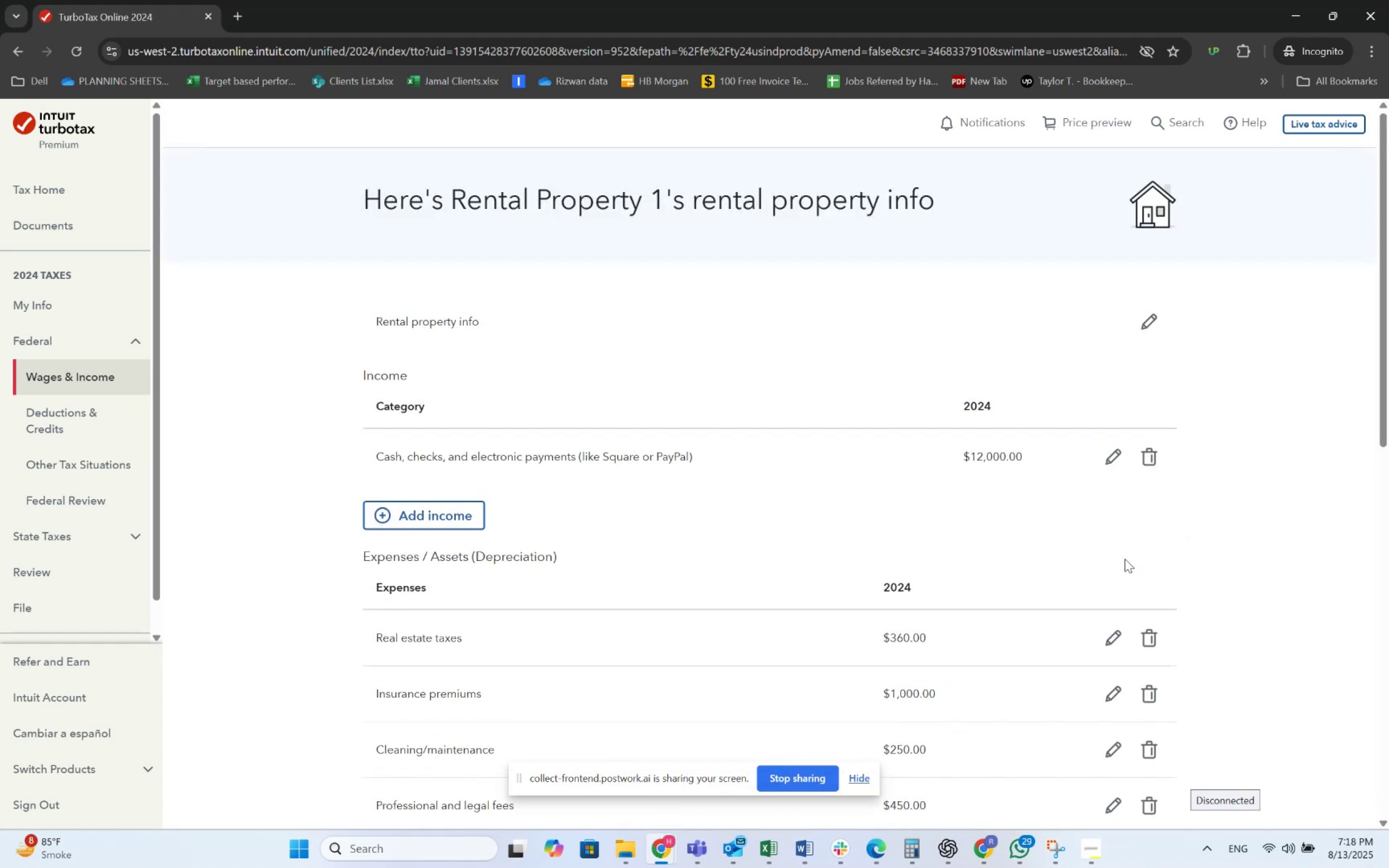 
scroll: coordinate [850, 539], scroll_direction: down, amount: 4.0
 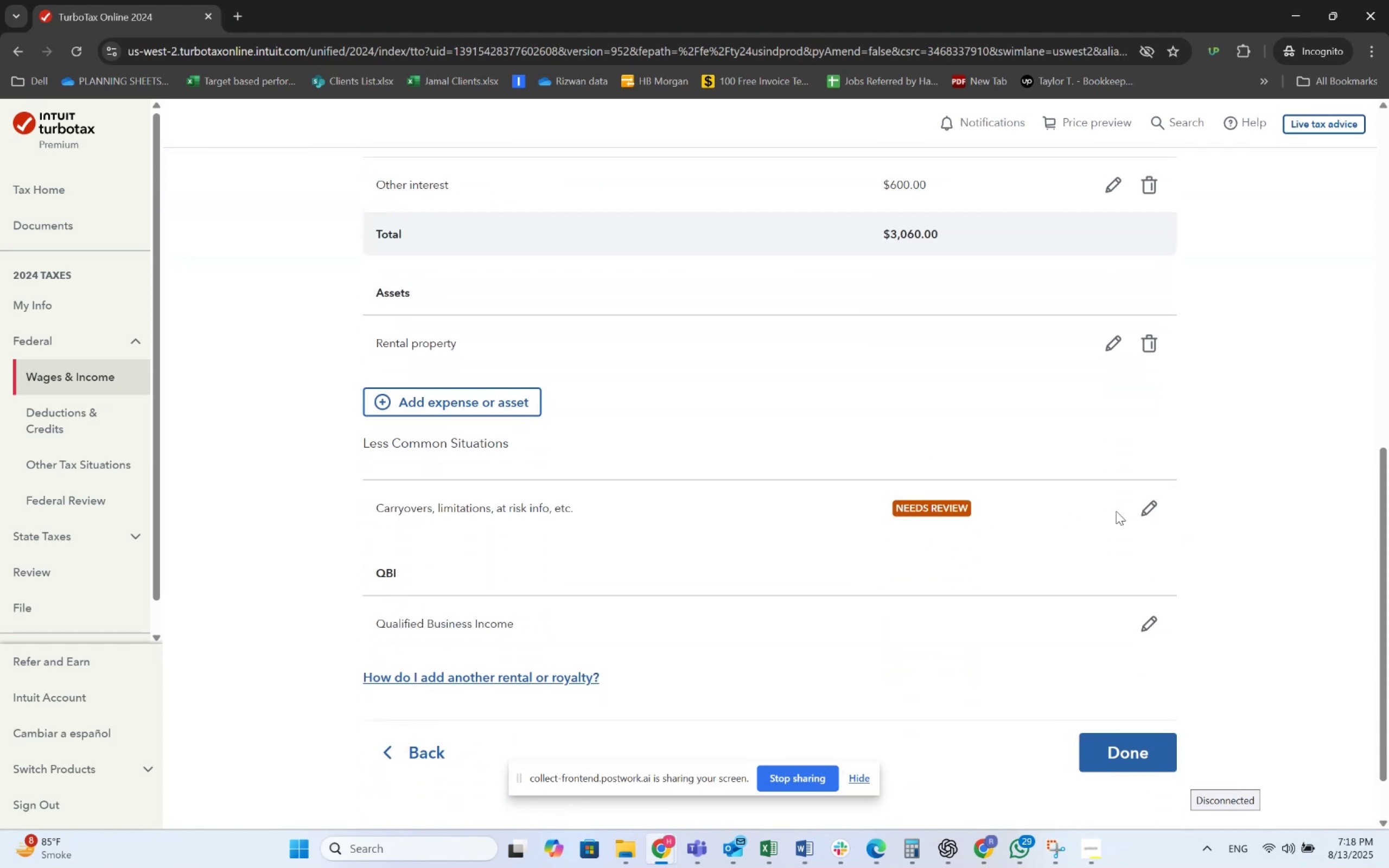 
left_click([1162, 510])
 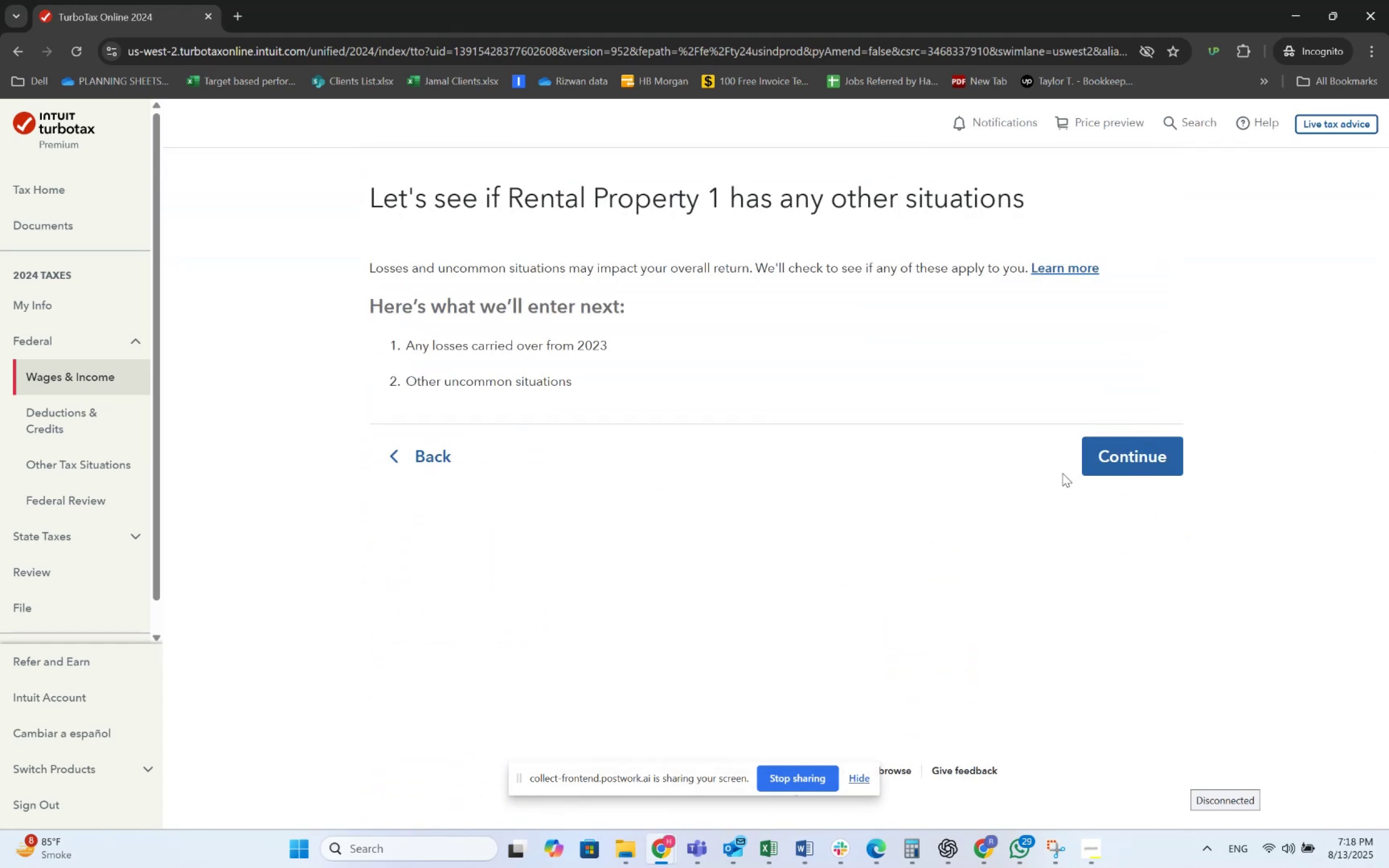 
left_click([1100, 454])
 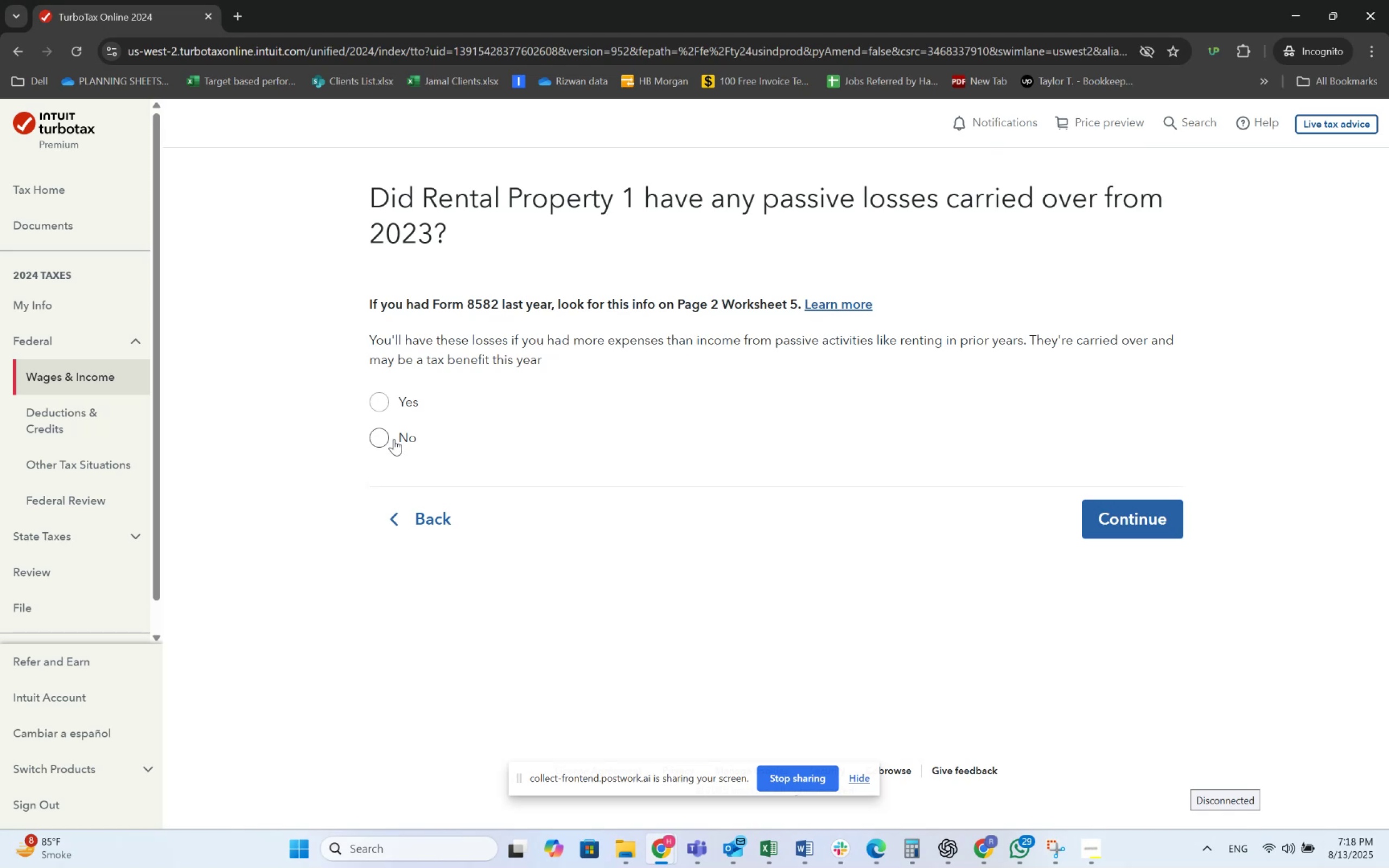 
left_click([394, 439])
 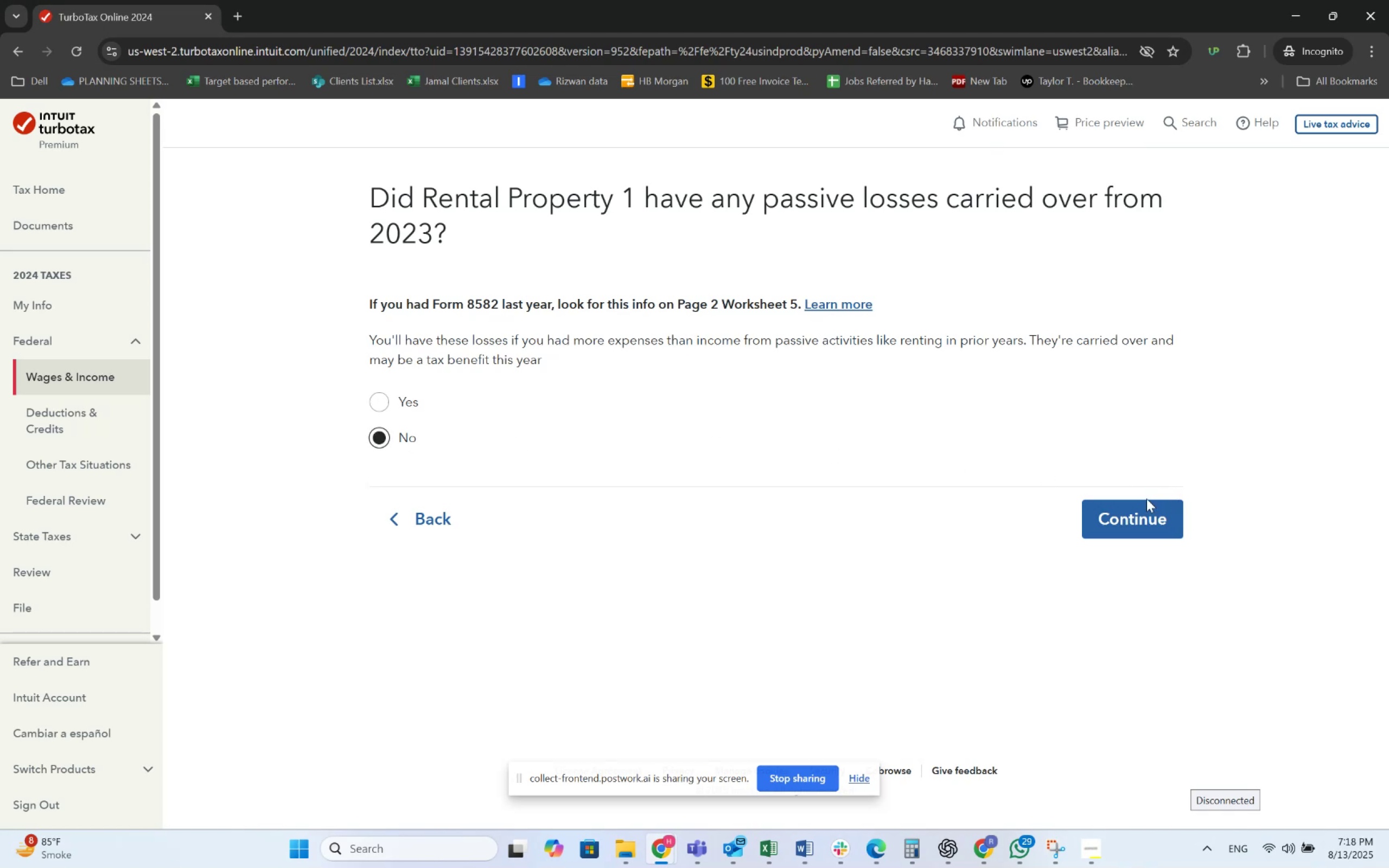 
left_click([1107, 503])
 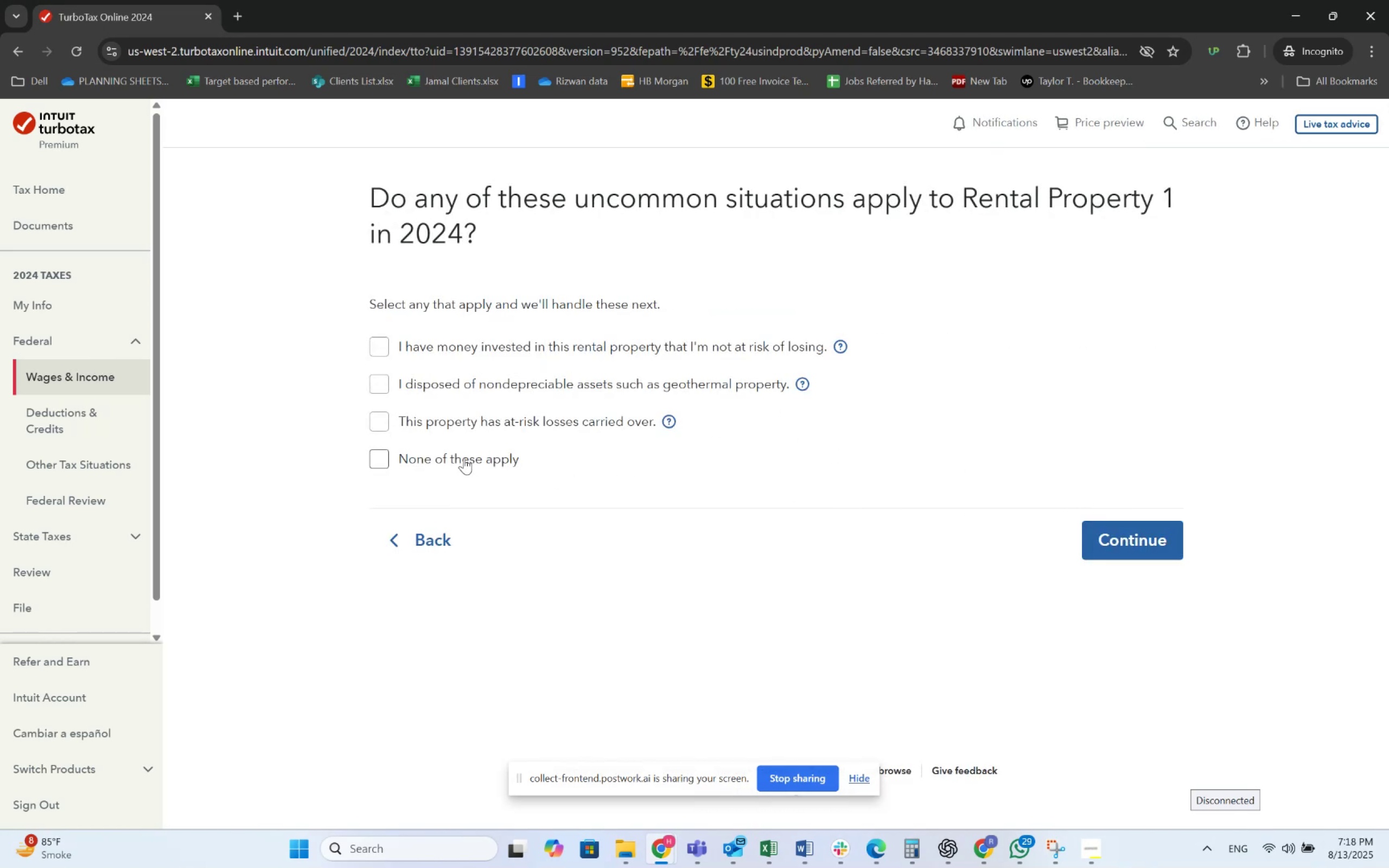 
left_click([439, 458])
 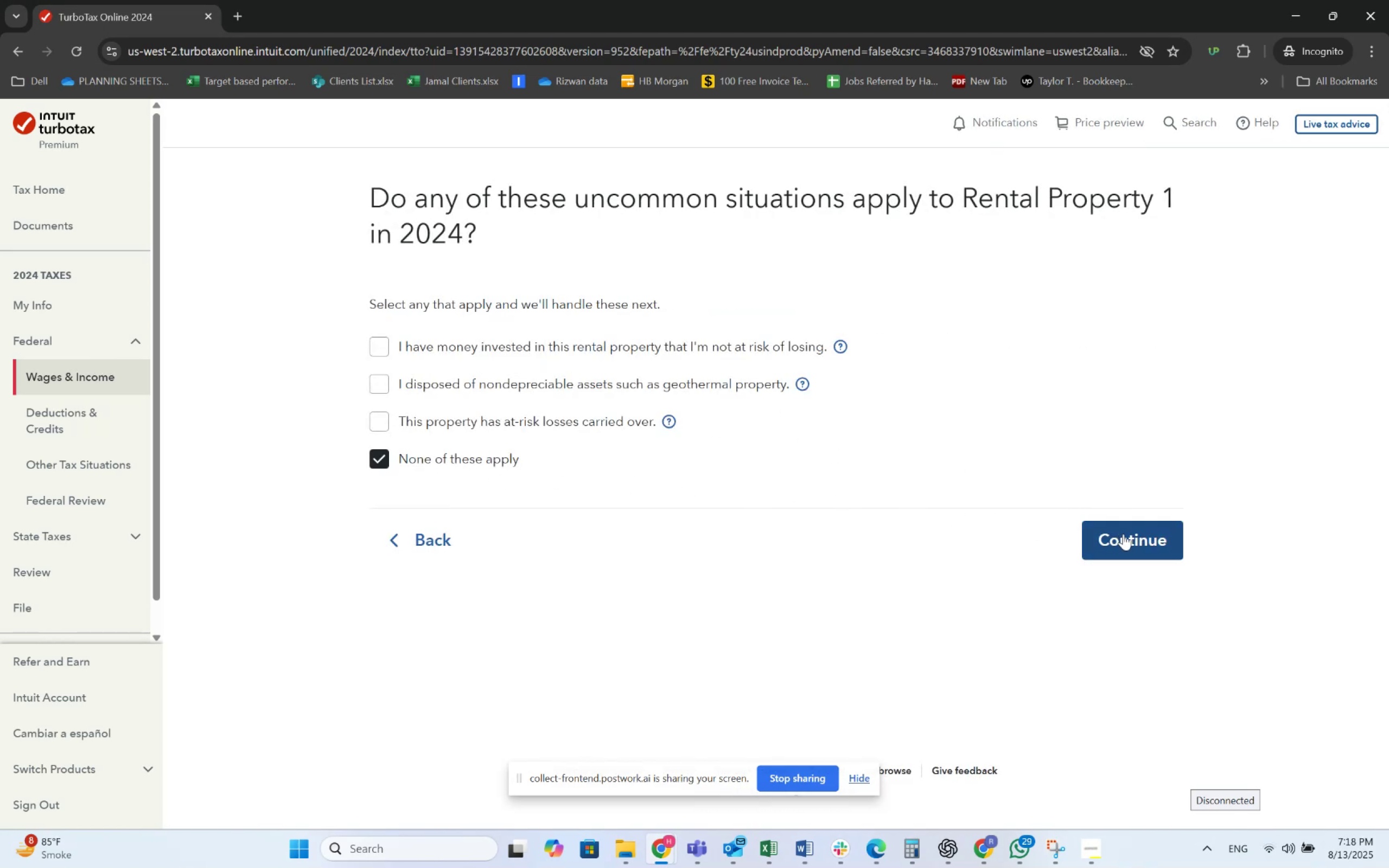 
left_click([1123, 534])
 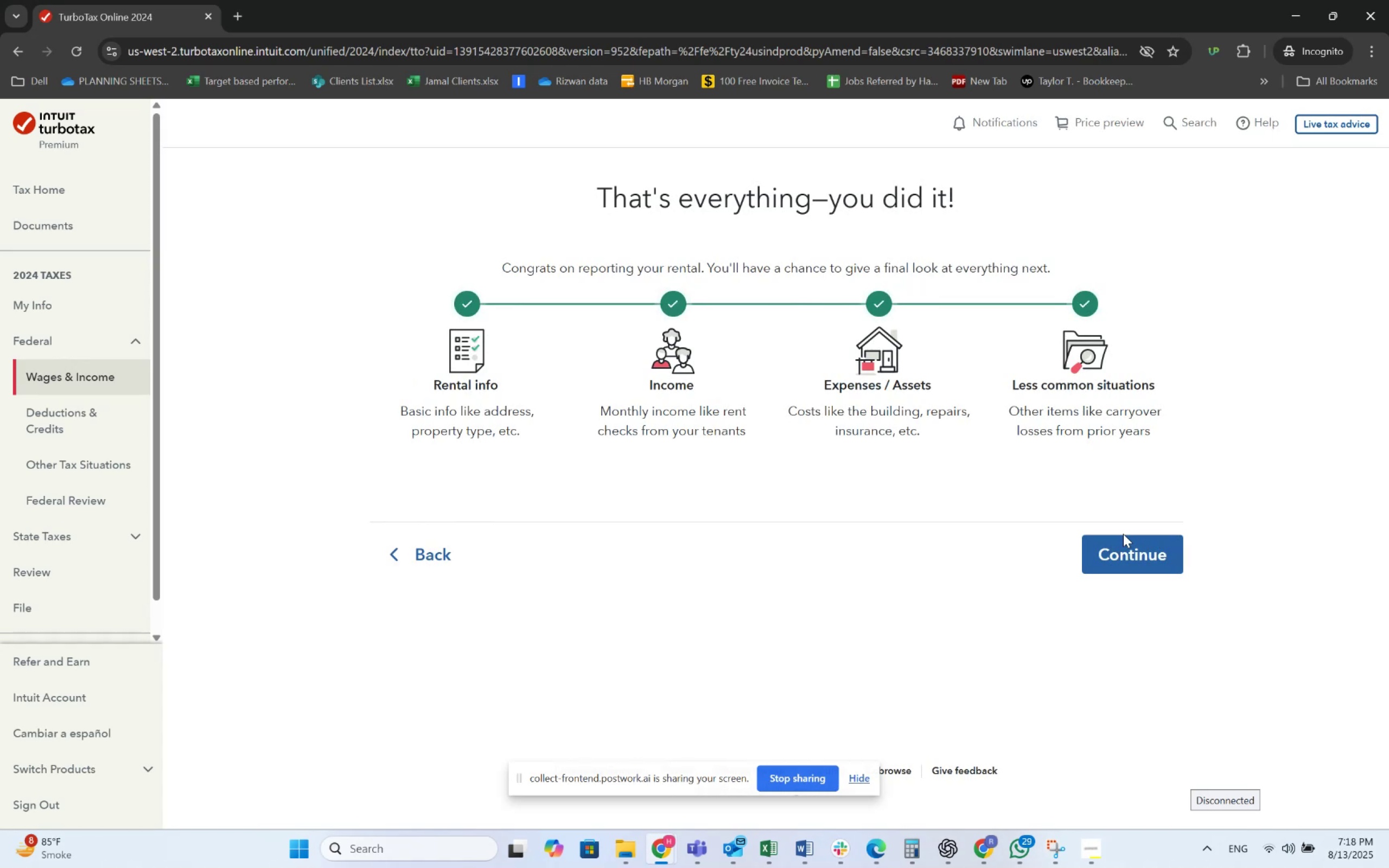 
double_click([1132, 544])
 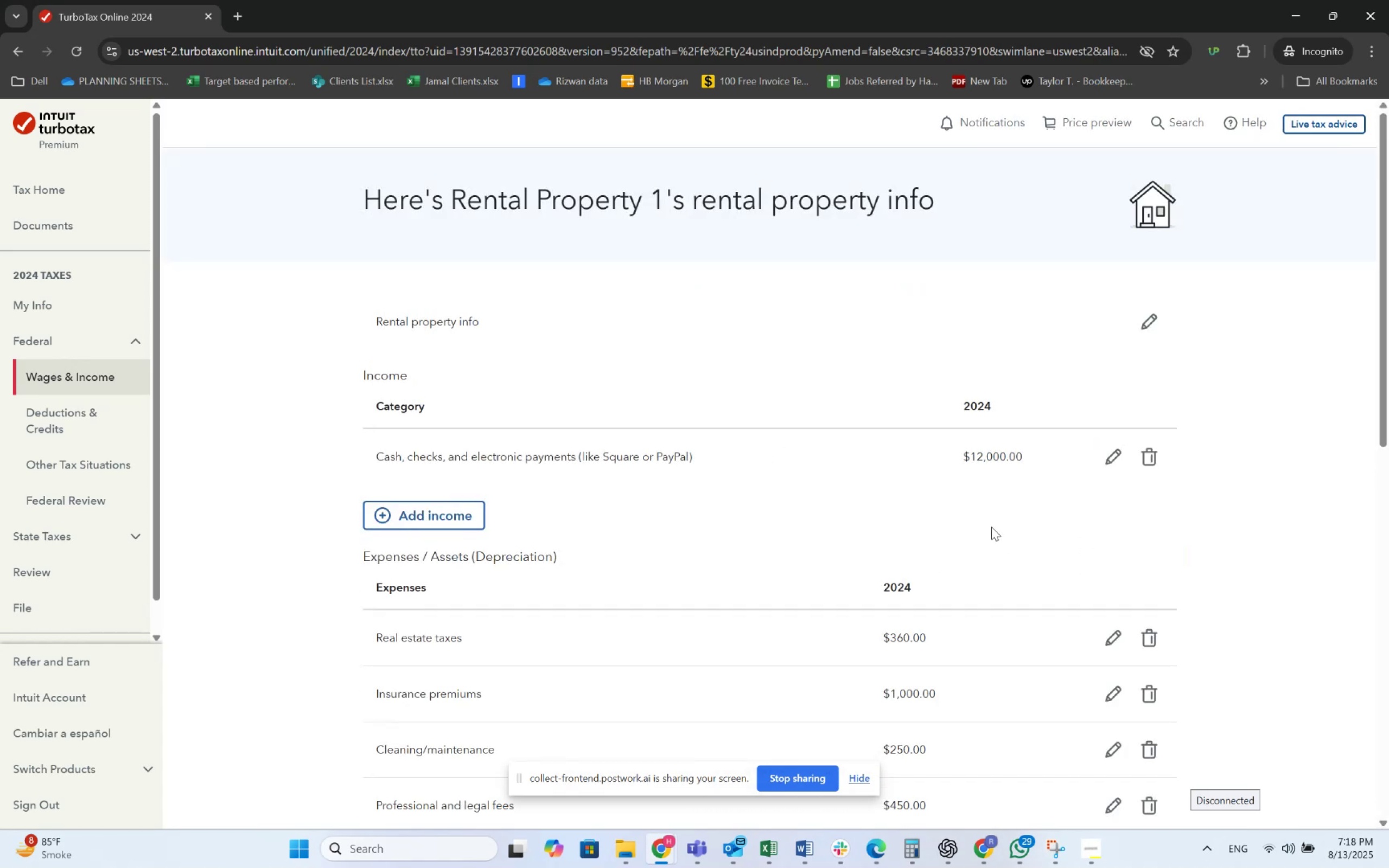 
scroll: coordinate [993, 543], scroll_direction: down, amount: 12.0
 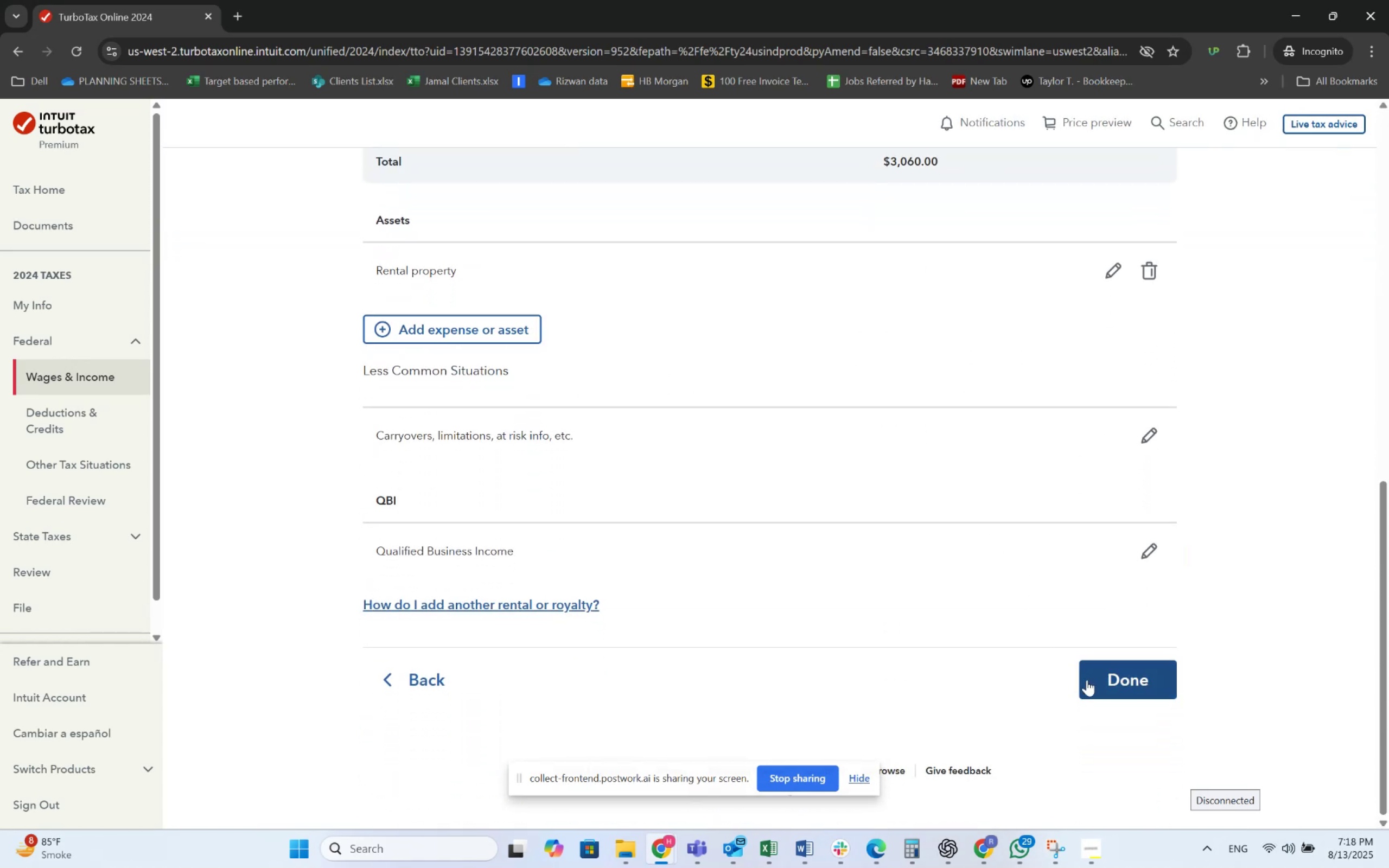 
left_click([1104, 676])
 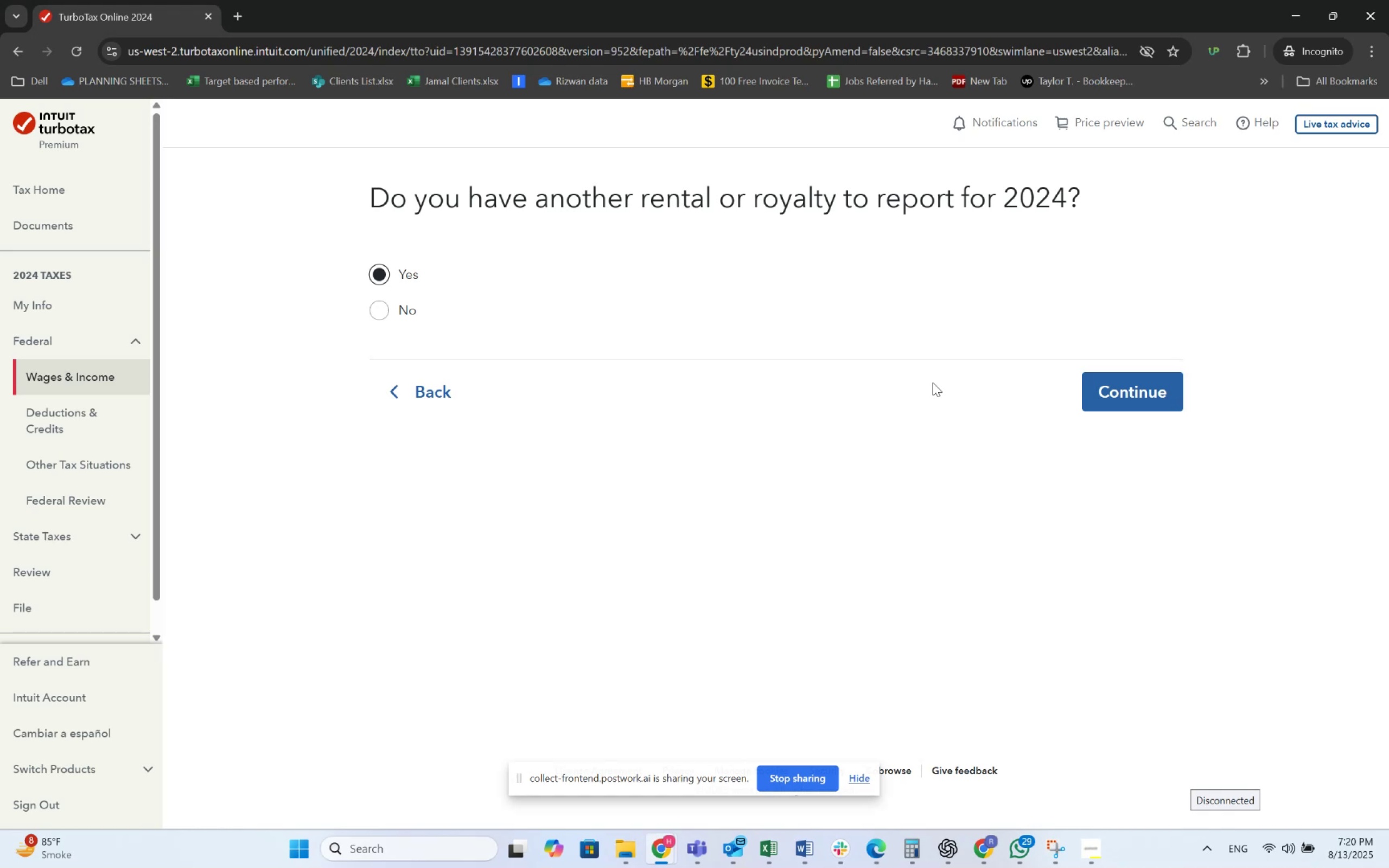 
wait(114.79)
 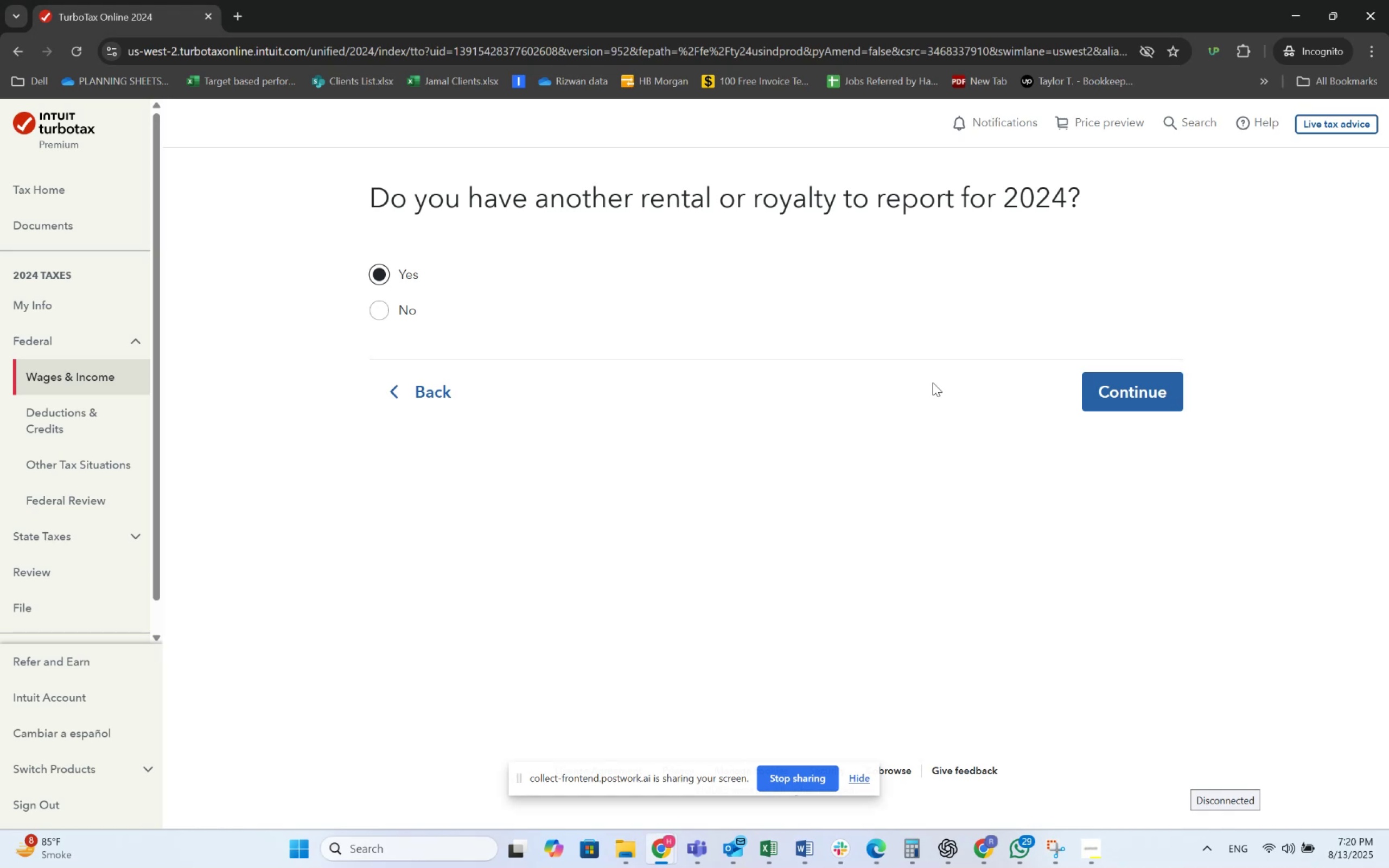 
left_click([1157, 404])
 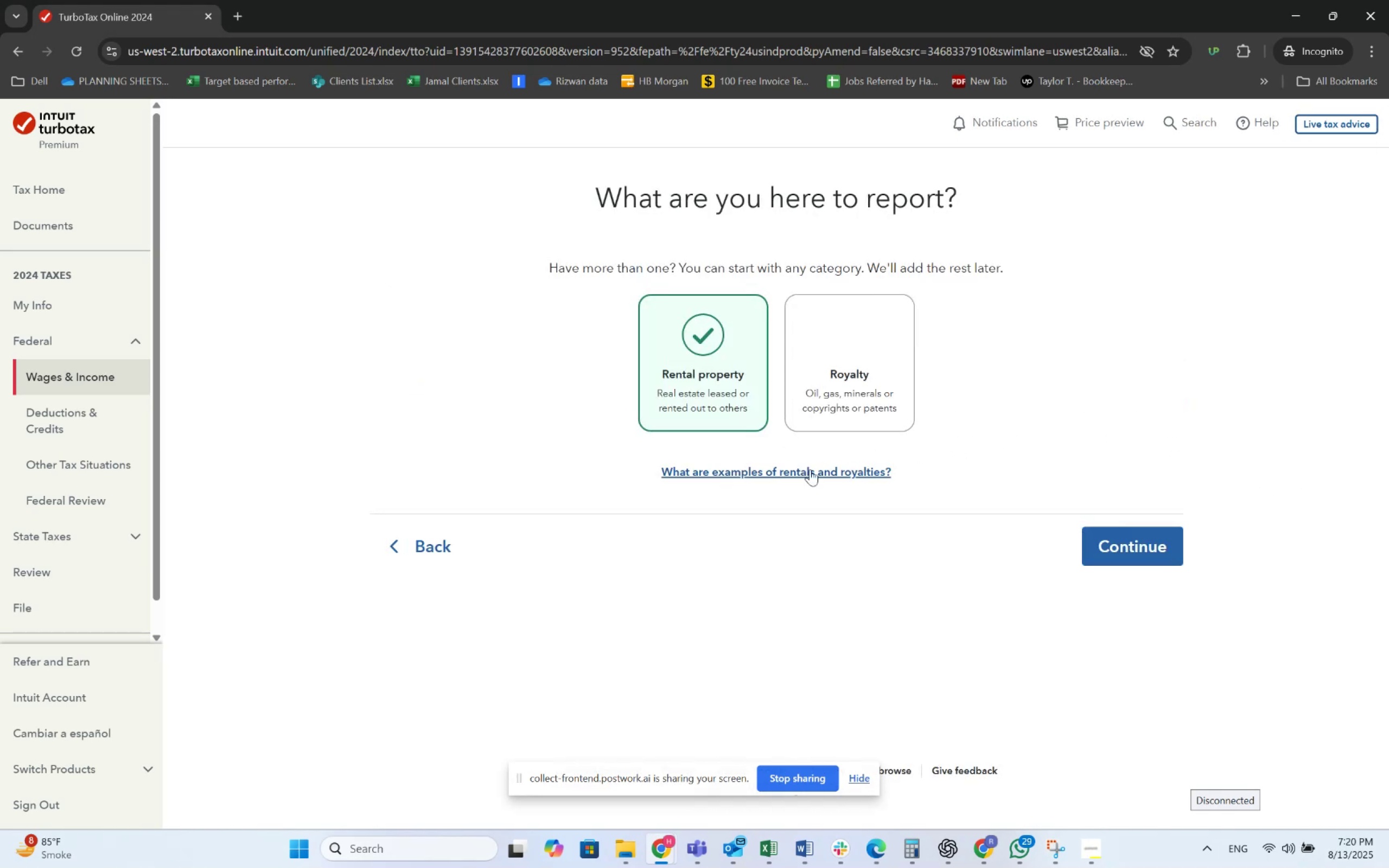 
left_click([1132, 558])
 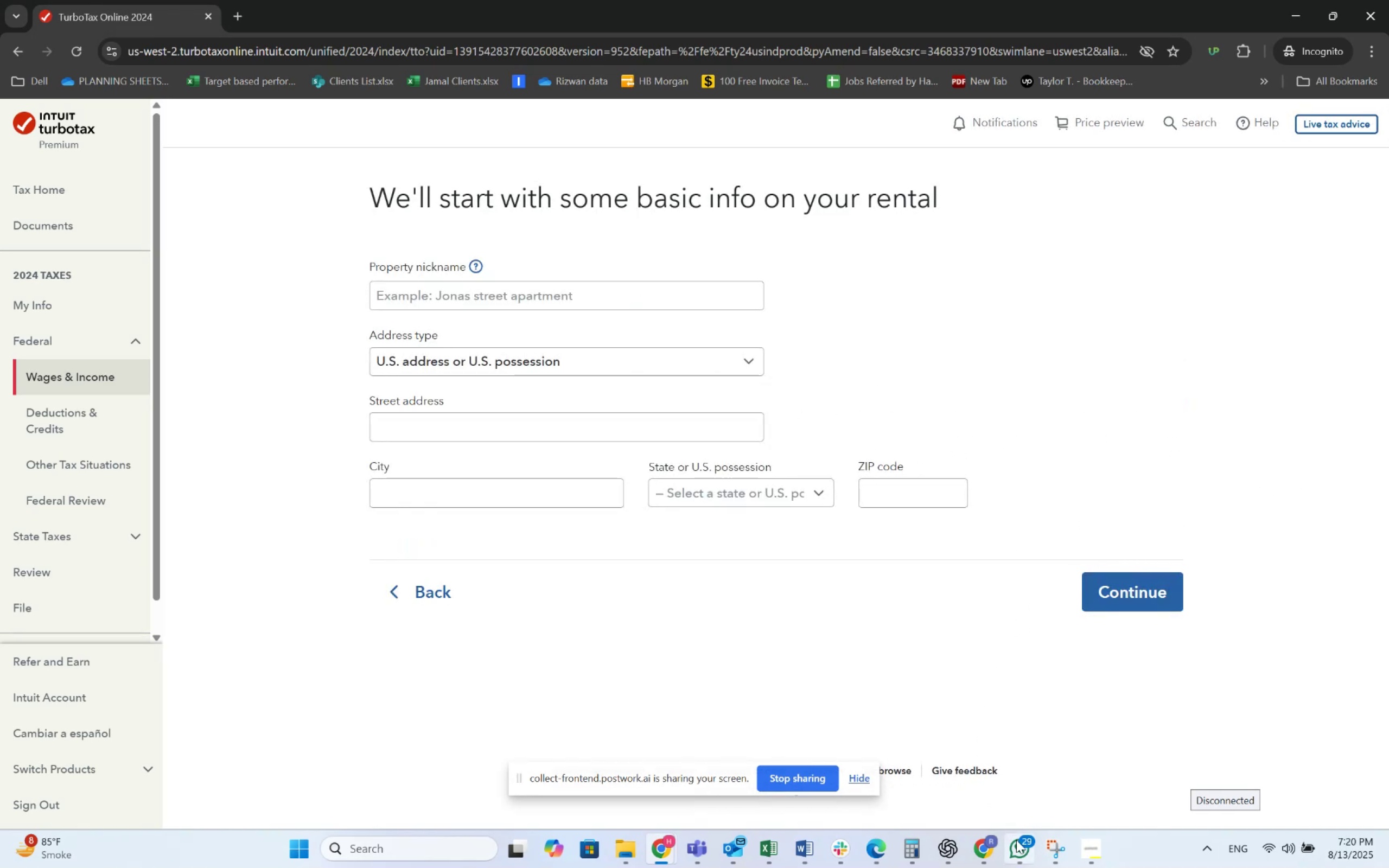 
wait(7.36)
 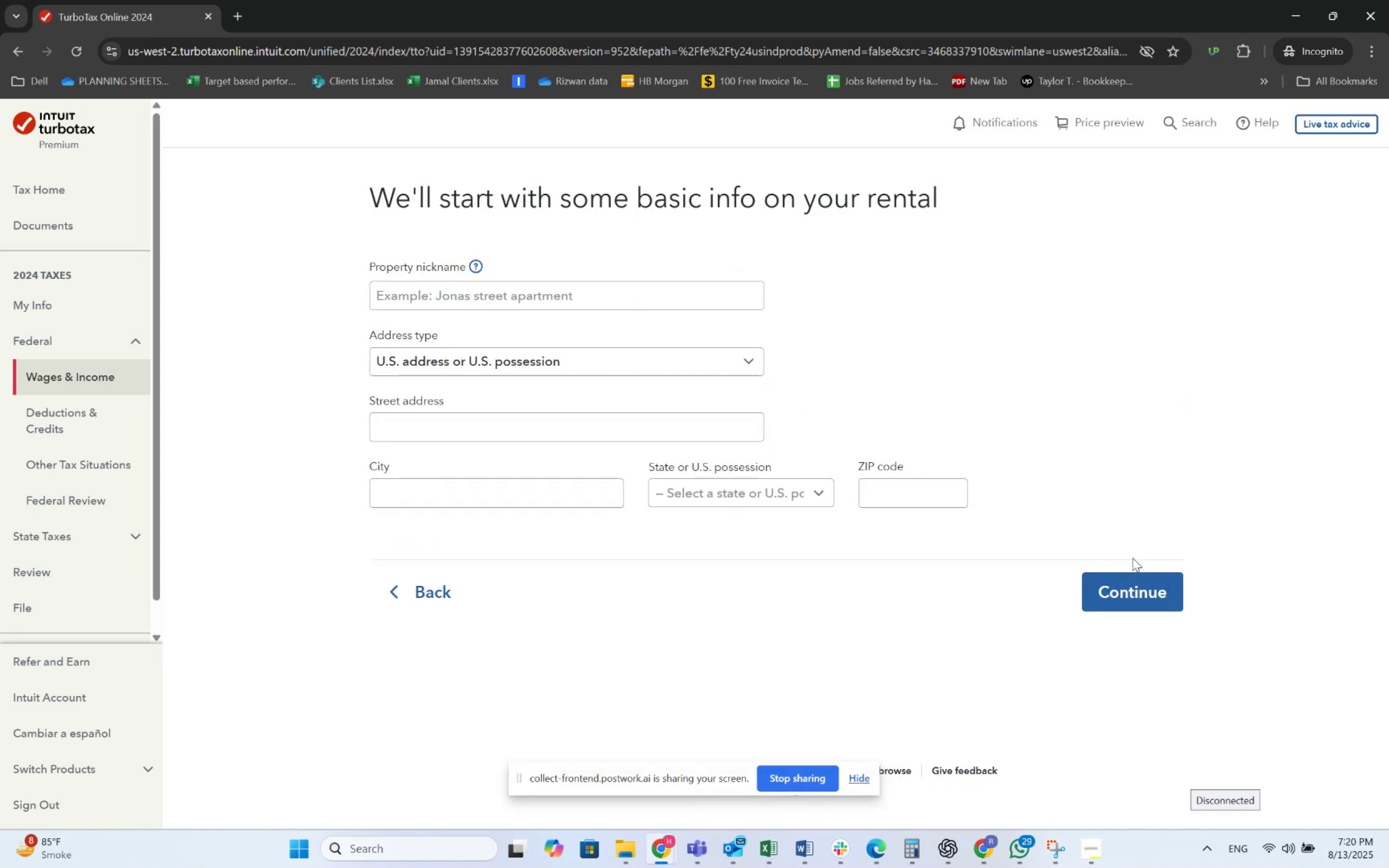 
key(Alt+Tab)
 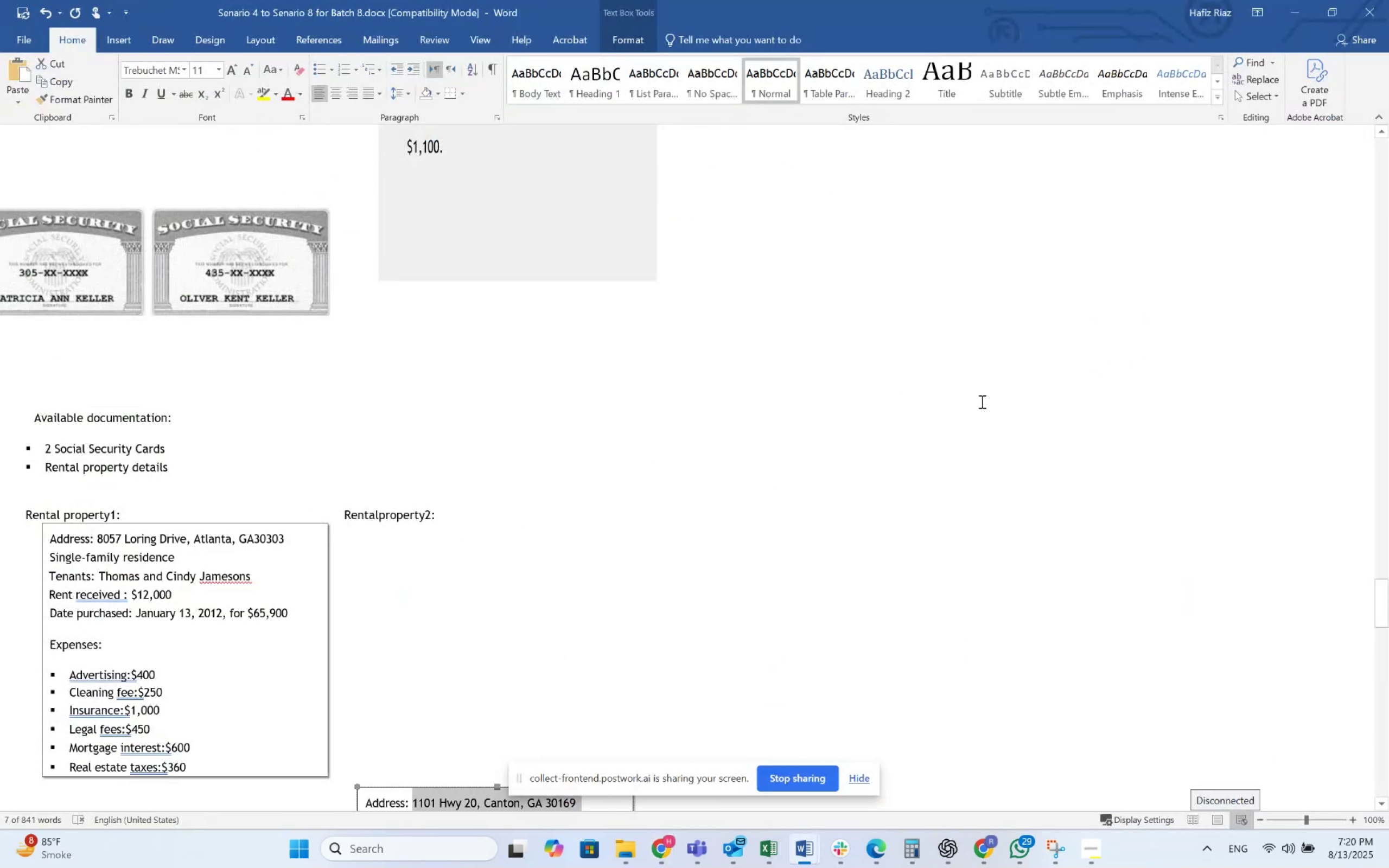 
scroll: coordinate [235, 478], scroll_direction: down, amount: 18.0
 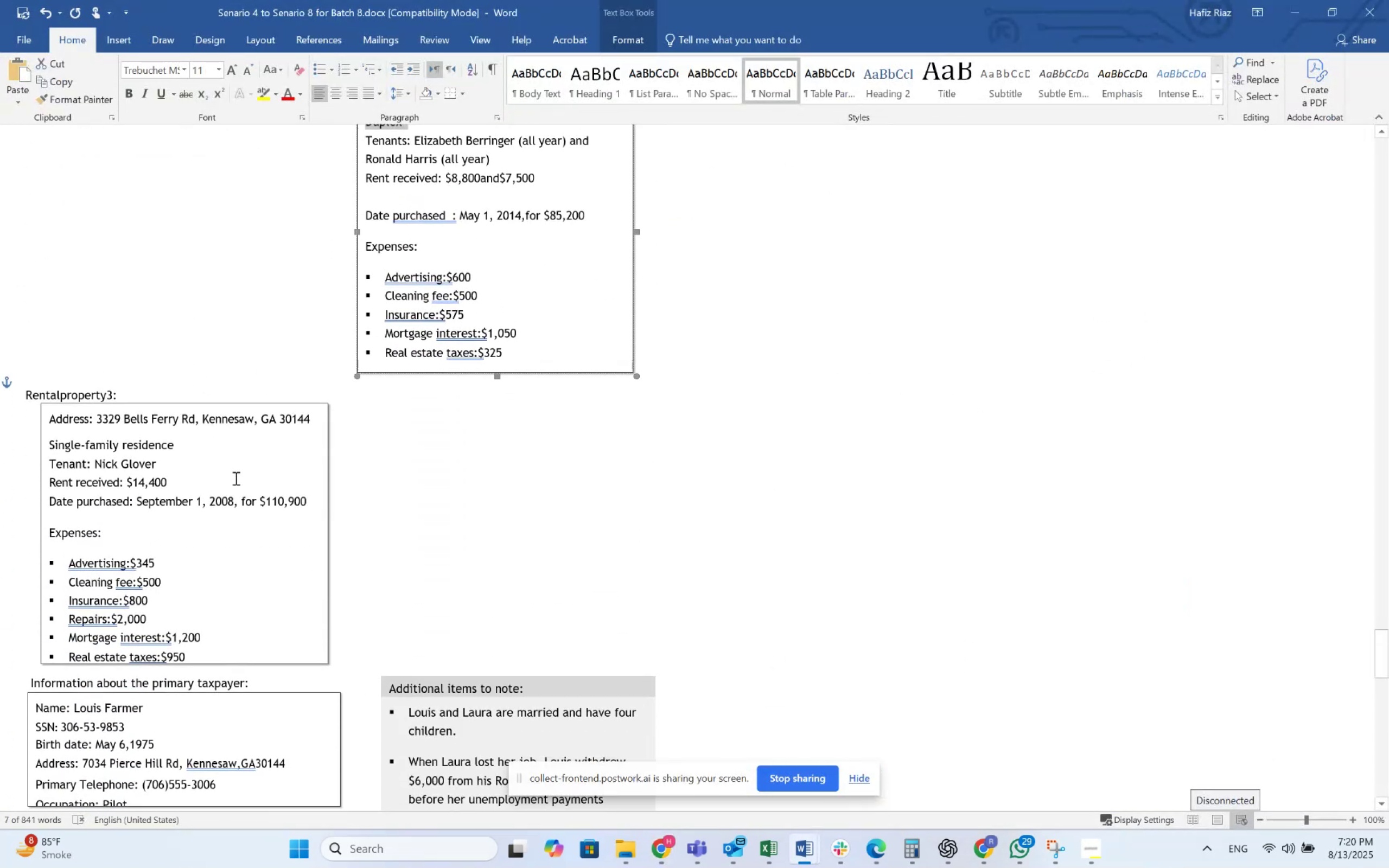 
key(Alt+AltLeft)
 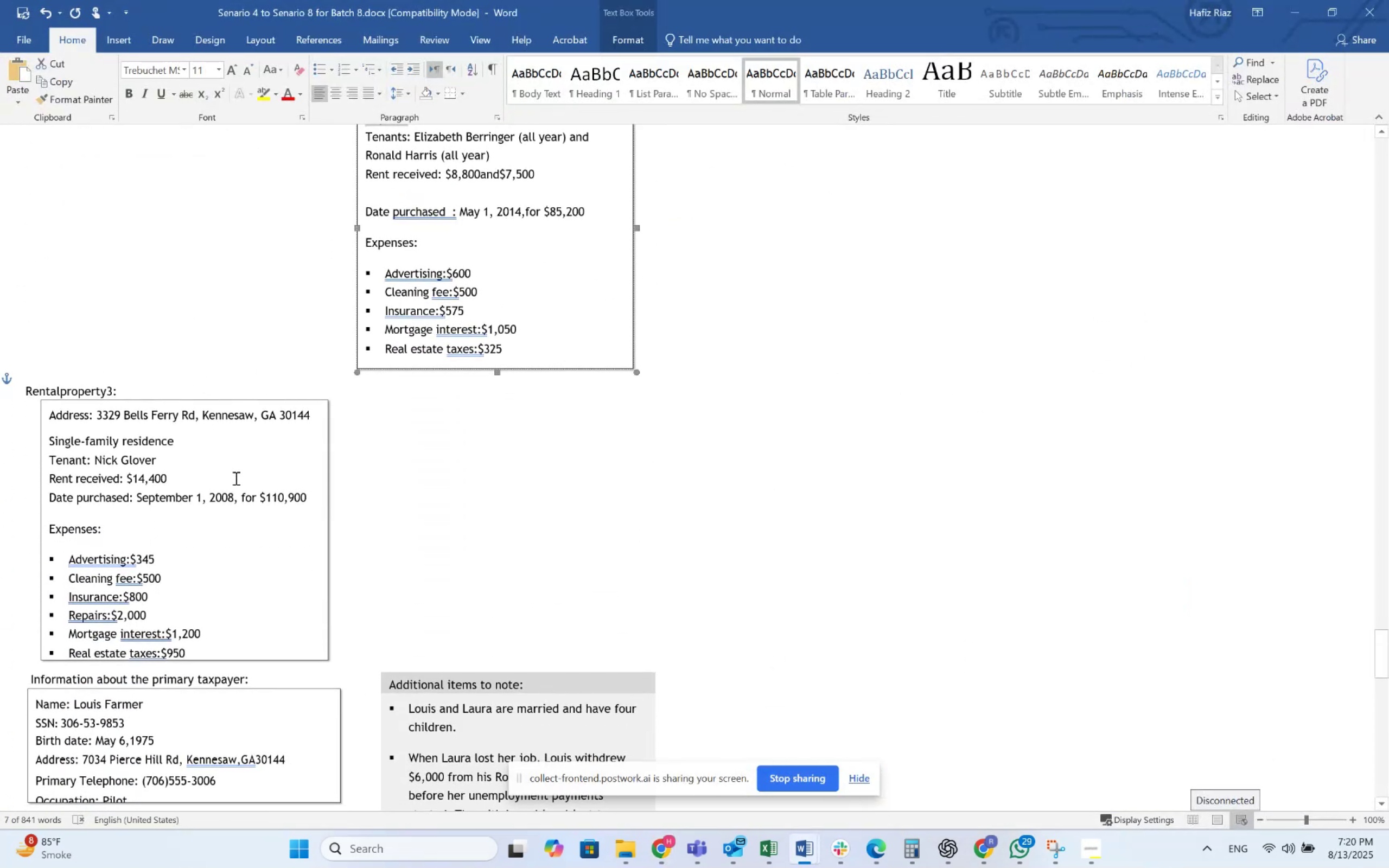 
key(Alt+Tab)
 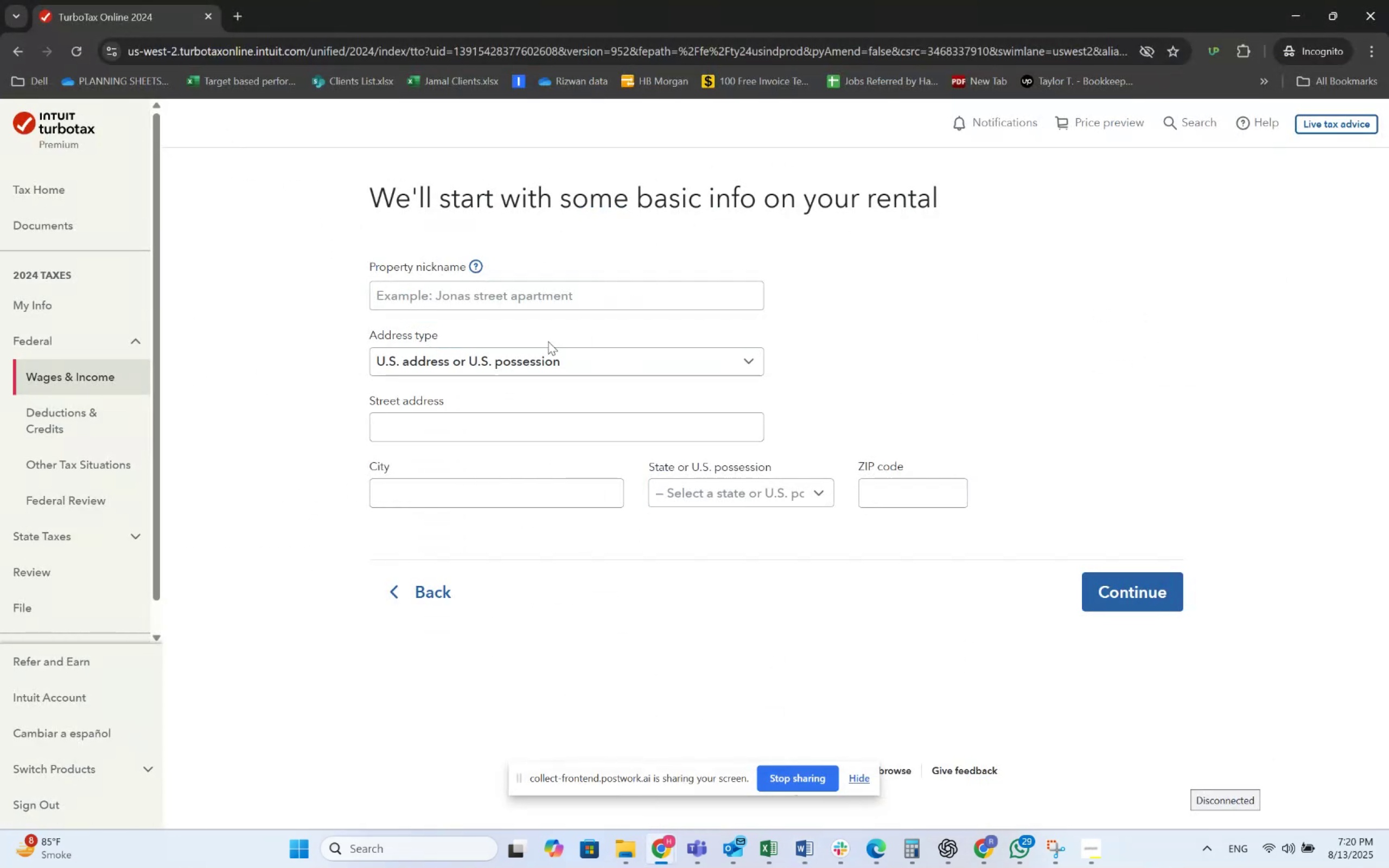 
left_click([528, 301])
 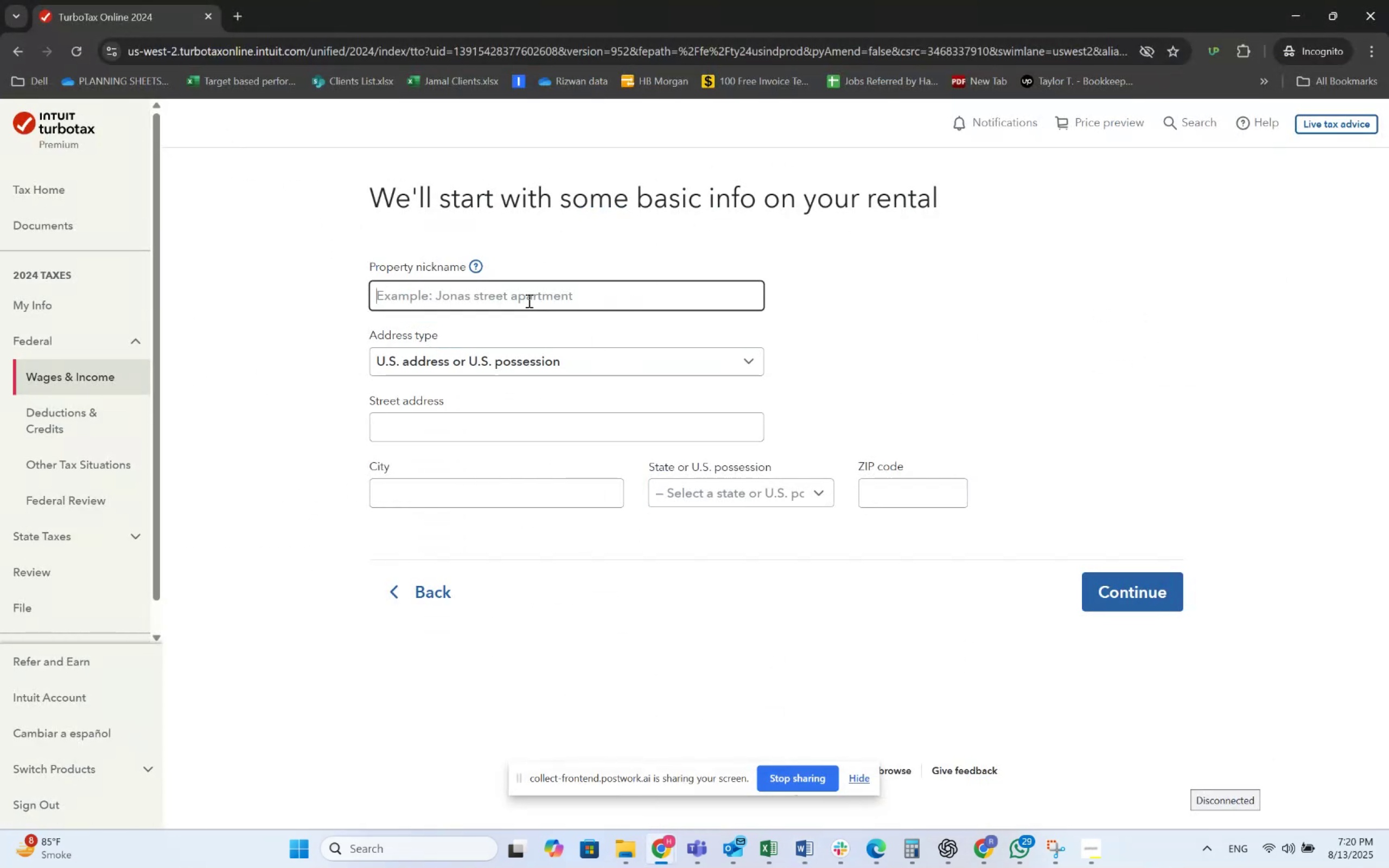 
key(Alt+AltLeft)
 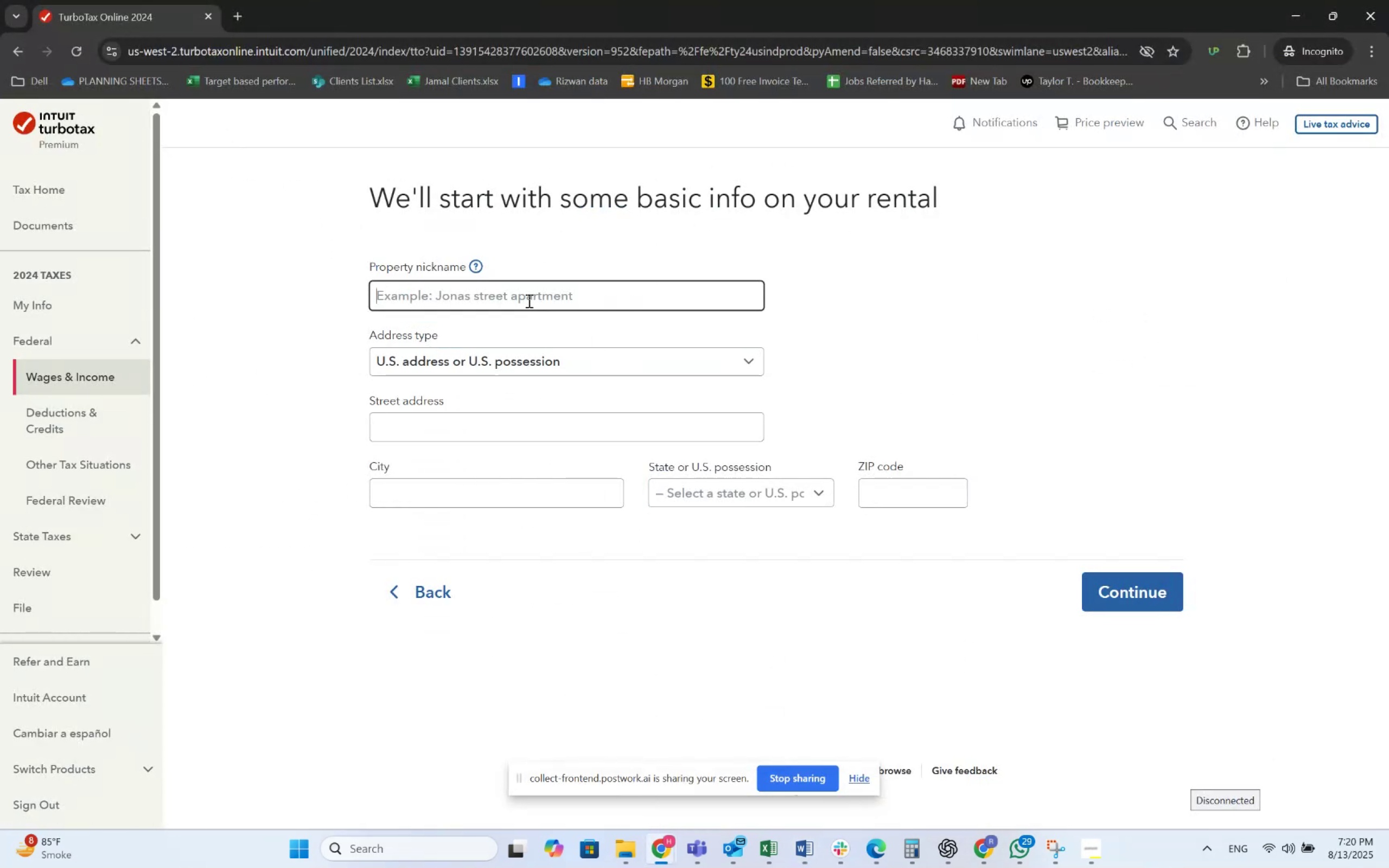 
key(Alt+Tab)
 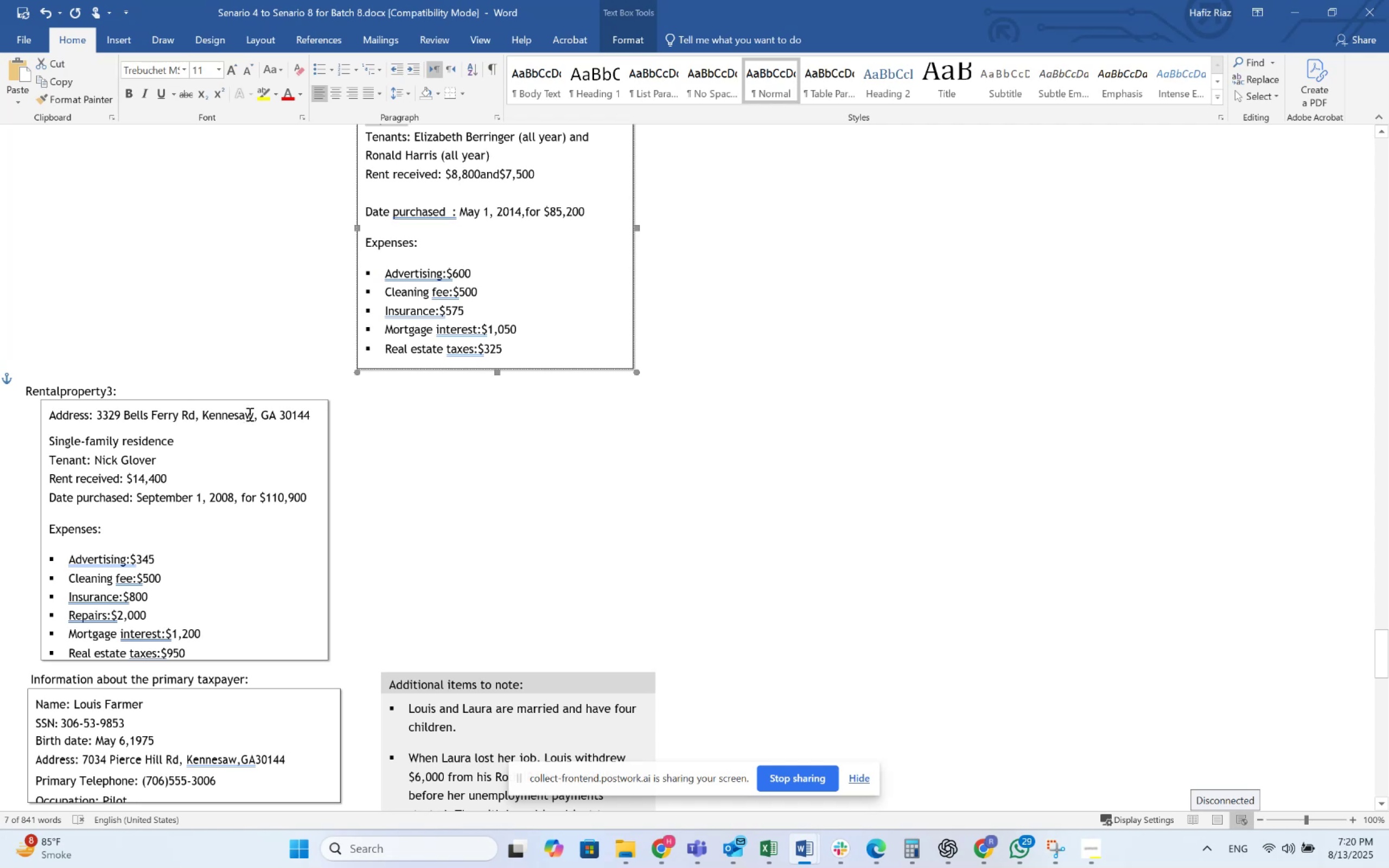 
wait(5.4)
 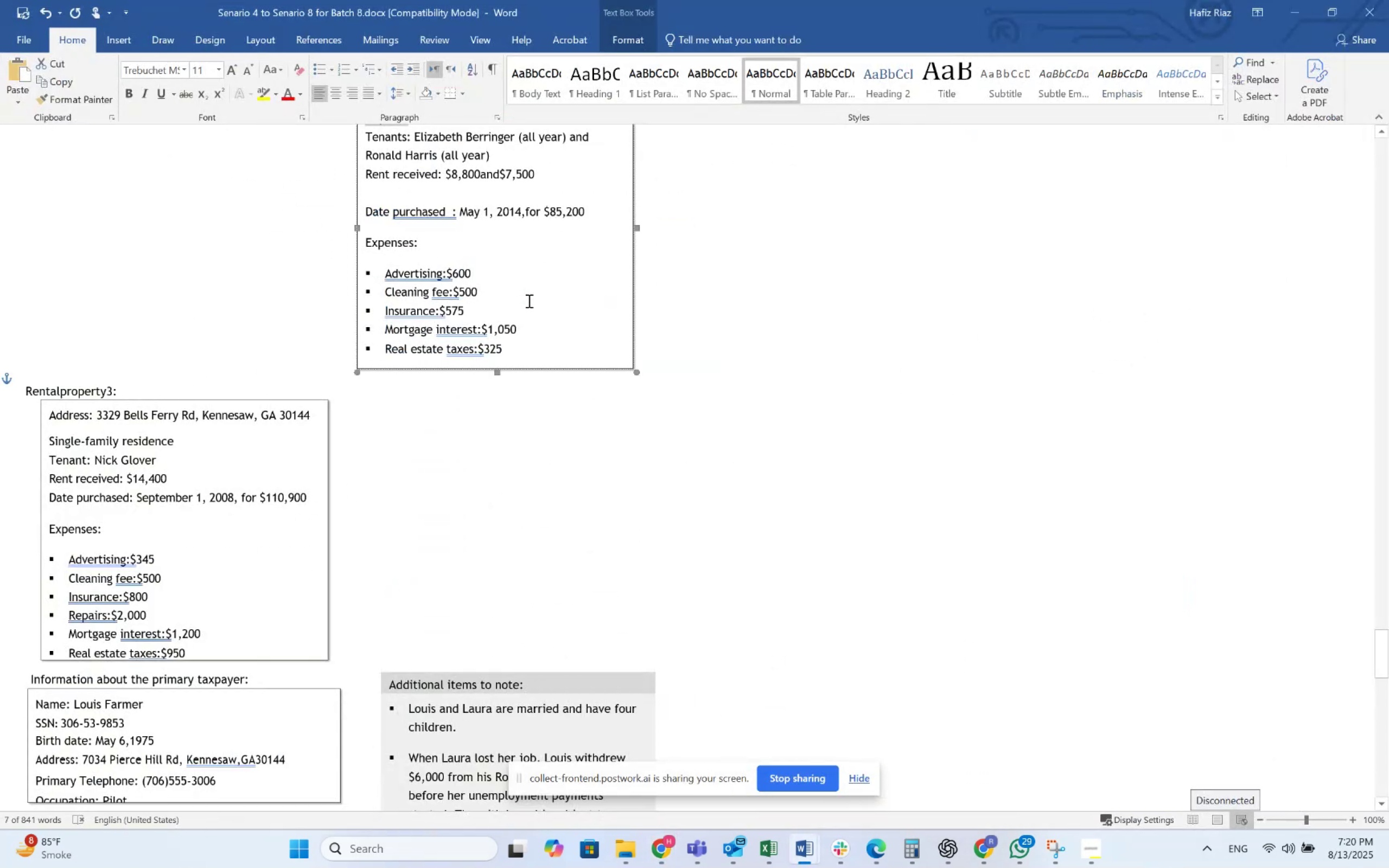 
left_click_drag(start_coordinate=[252, 417], to_coordinate=[100, 406])
 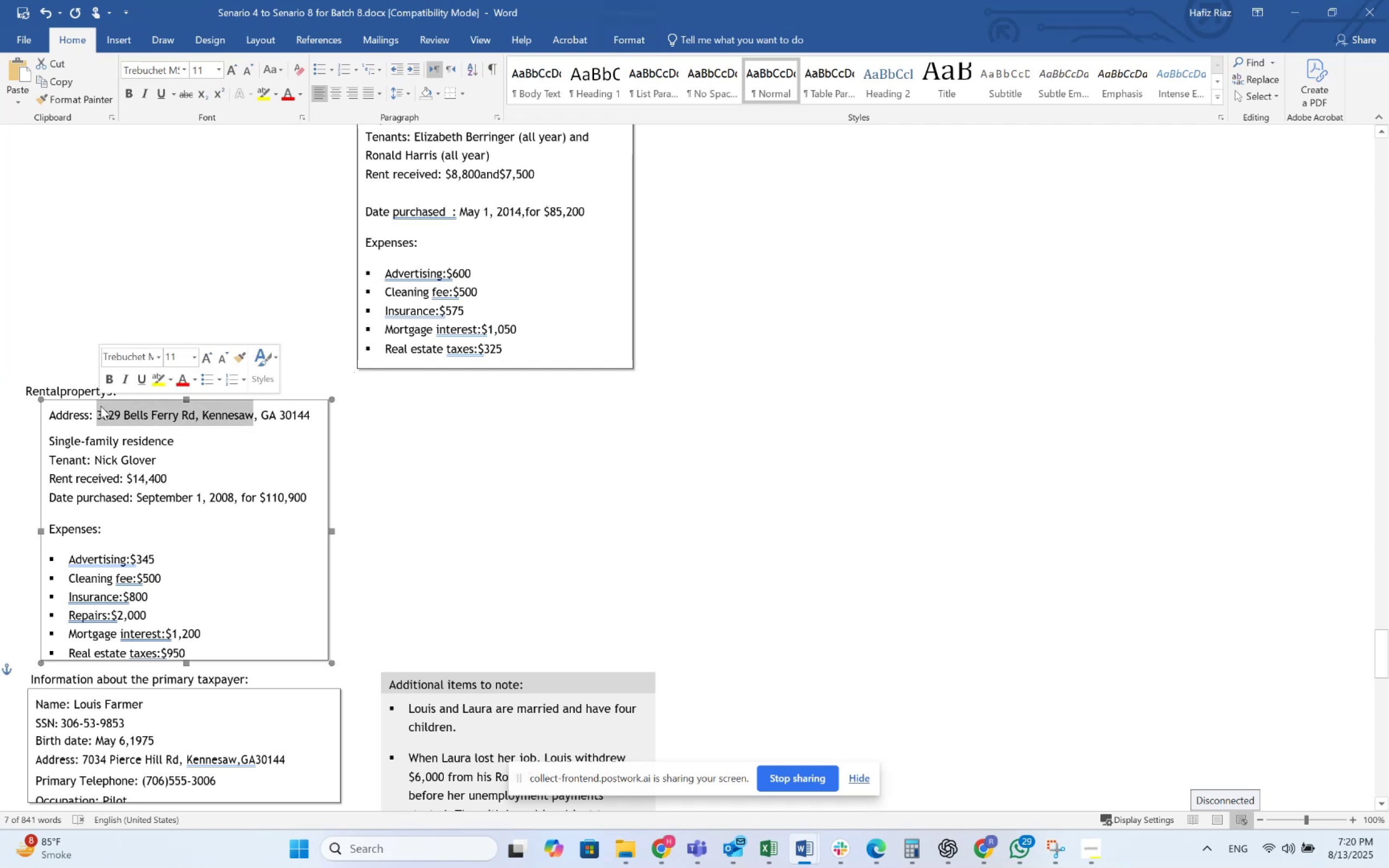 
key(Control+C)
 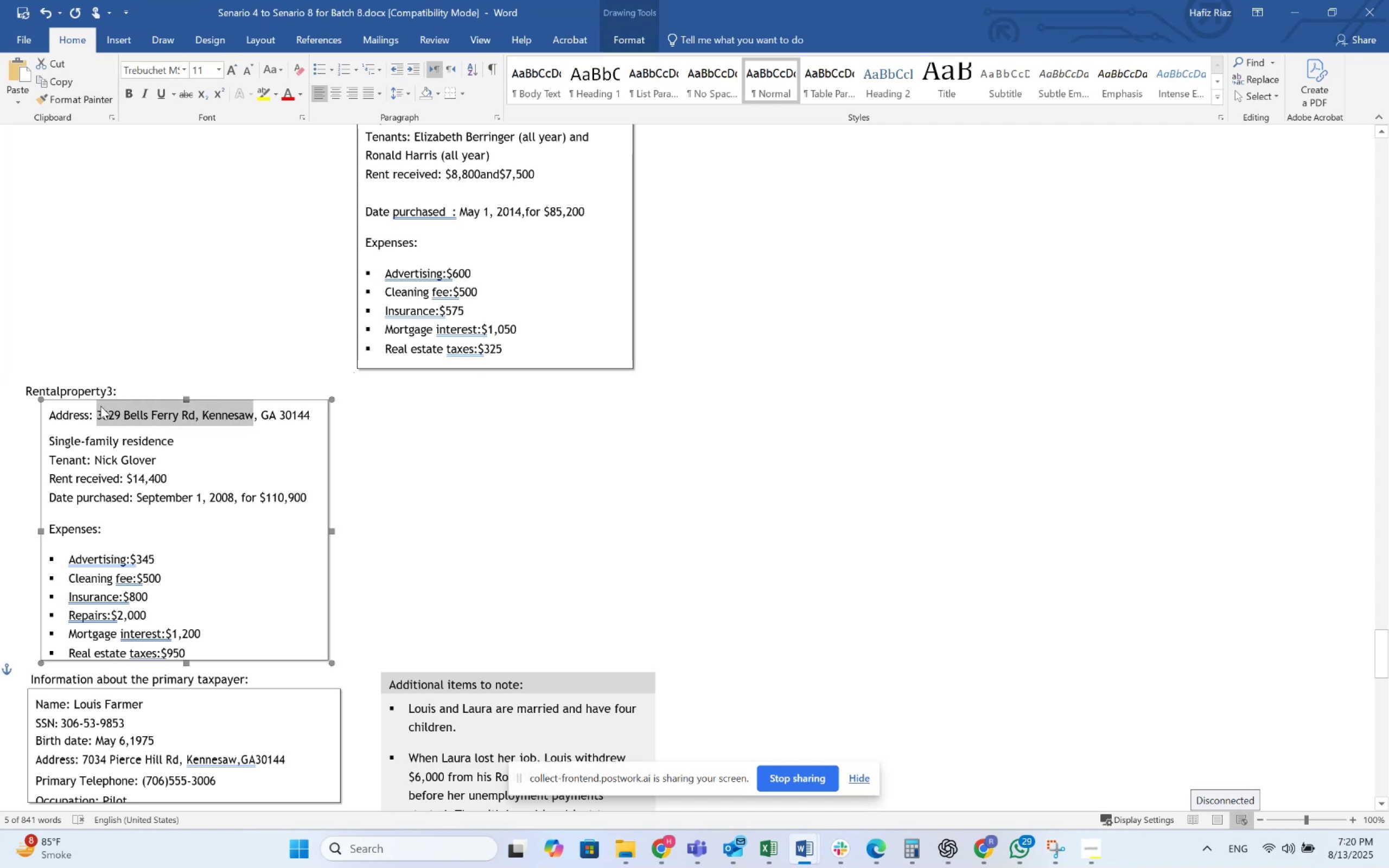 
key(Alt+AltLeft)
 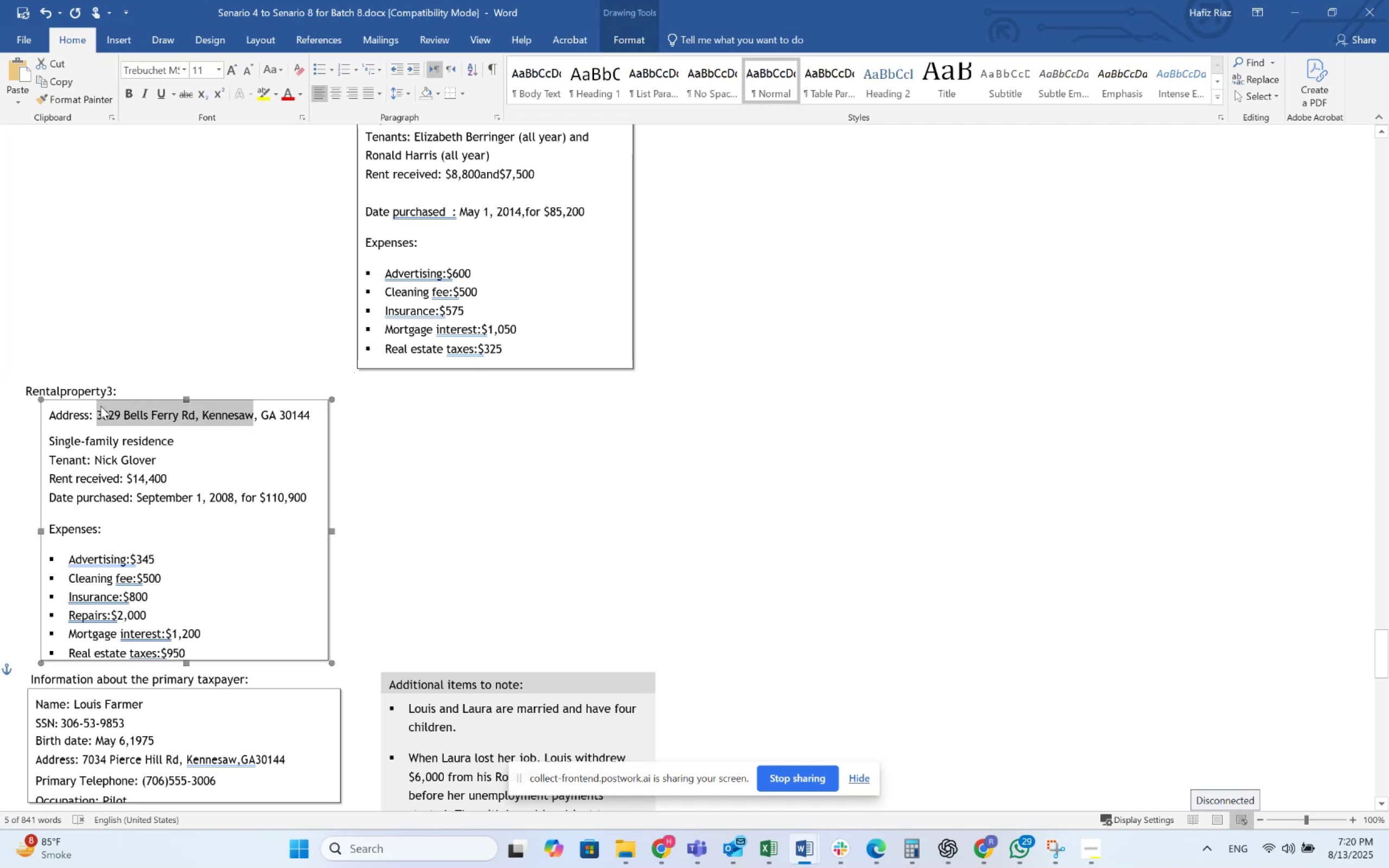 
key(Alt+Tab)
 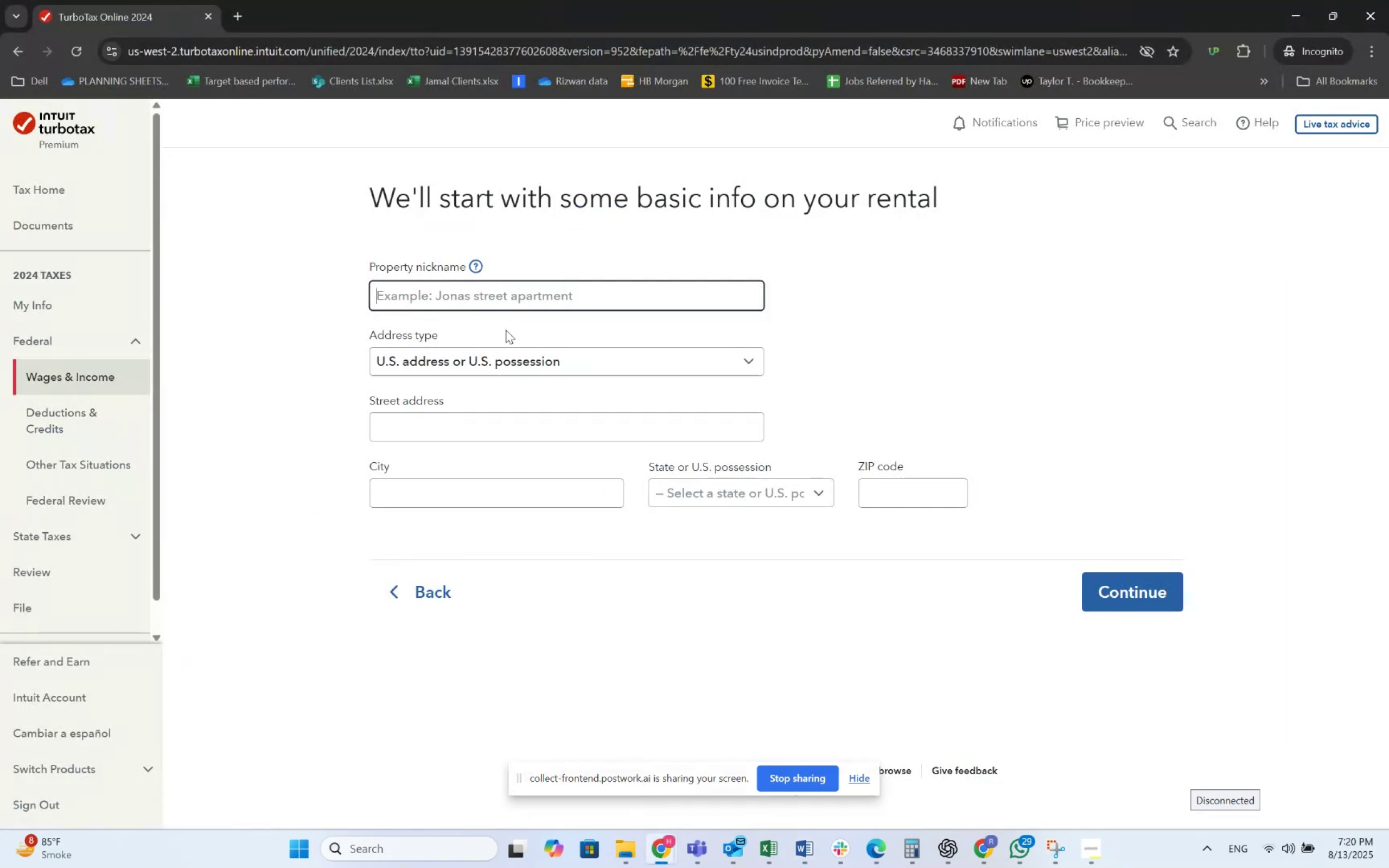 
left_click([507, 296])
 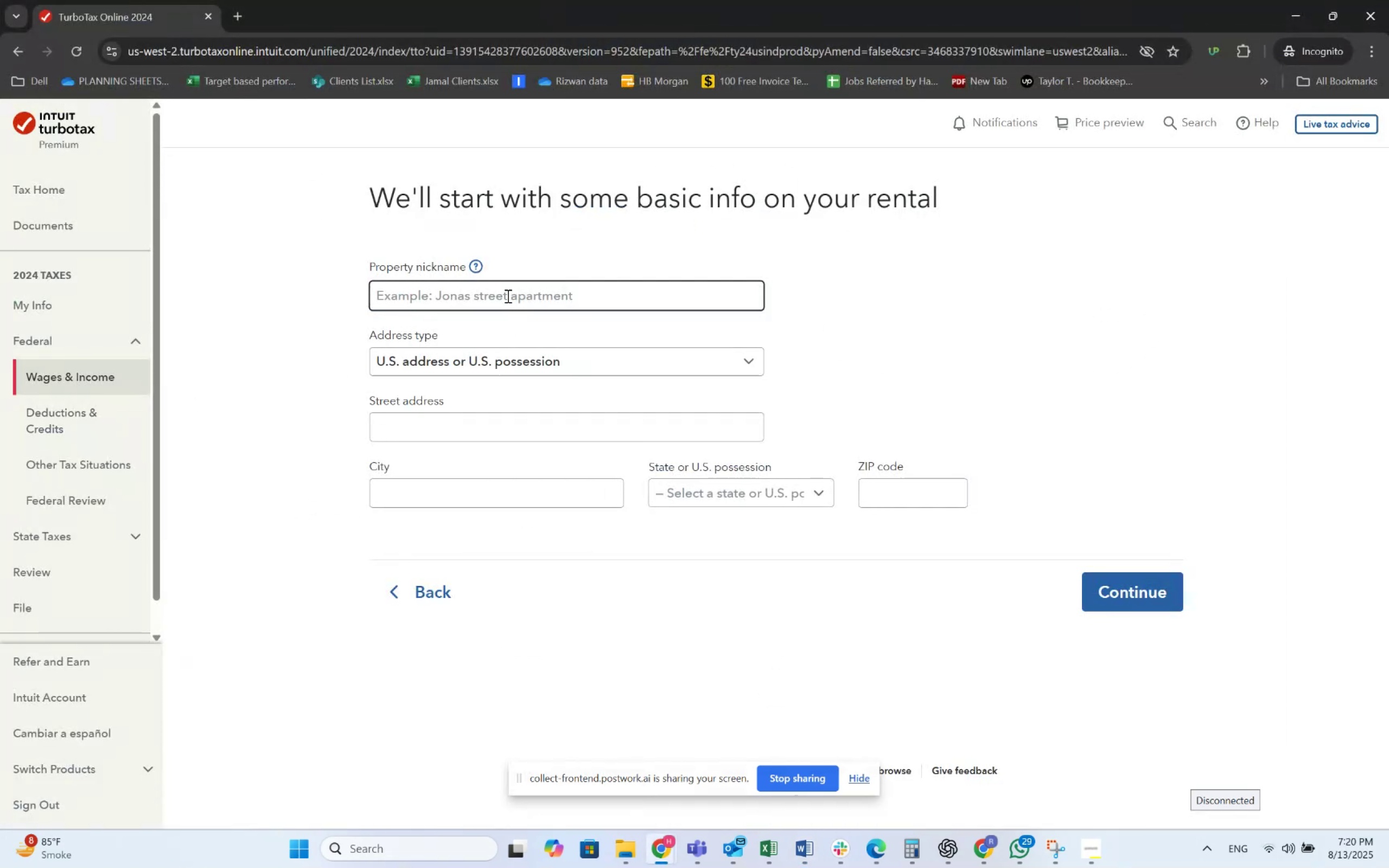 
key(Control+ControlLeft)
 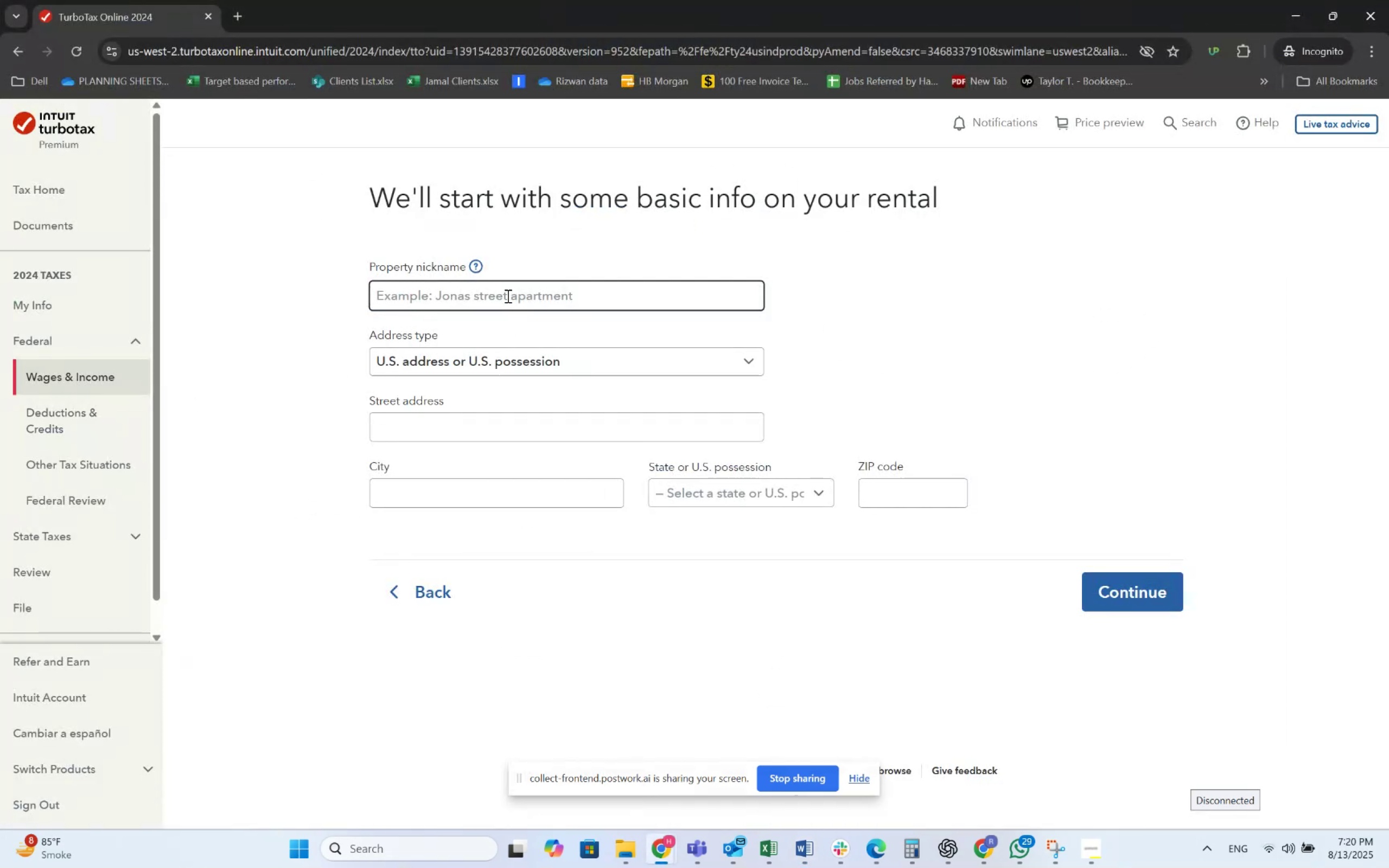 
key(Control+V)
 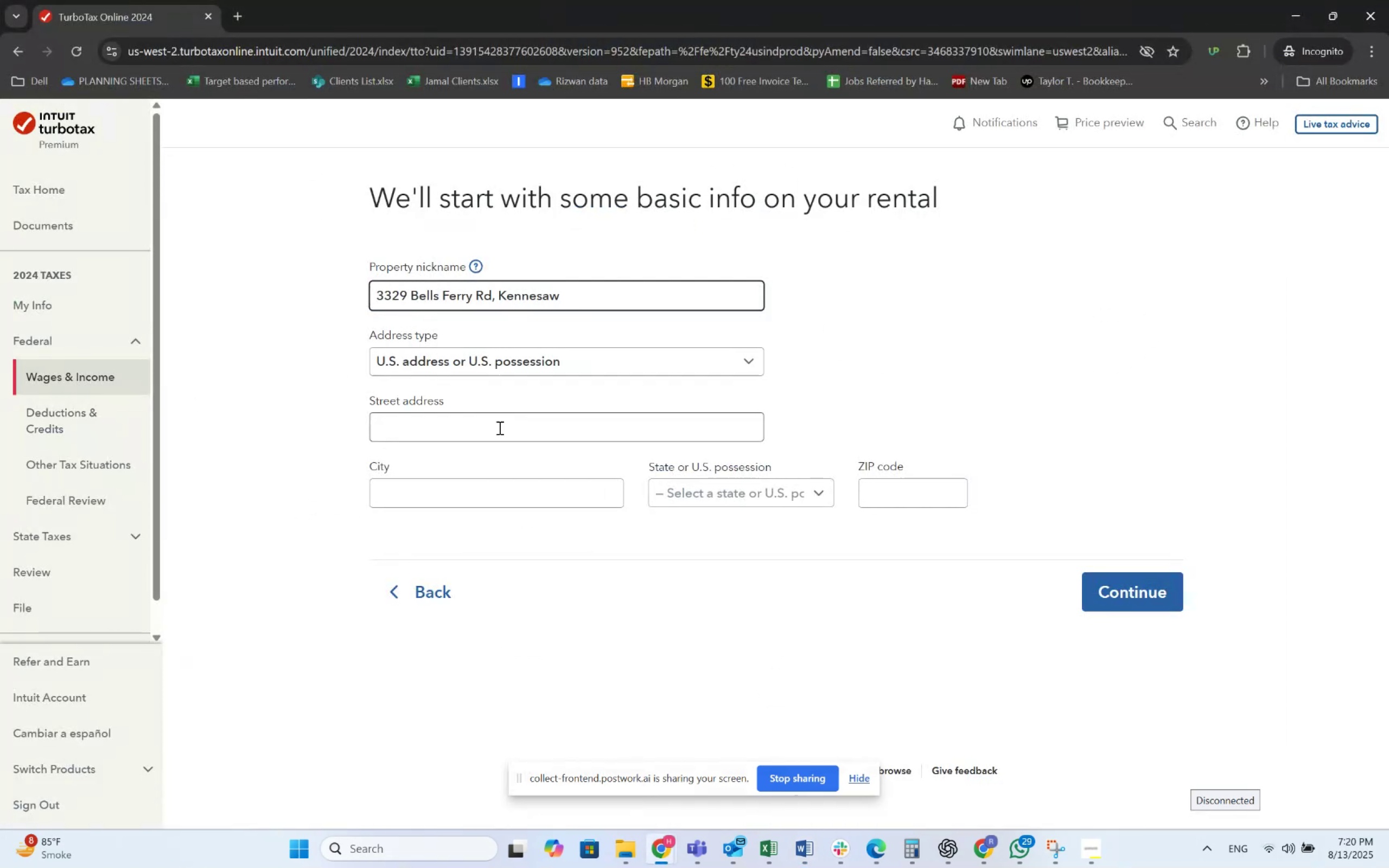 
left_click([496, 436])
 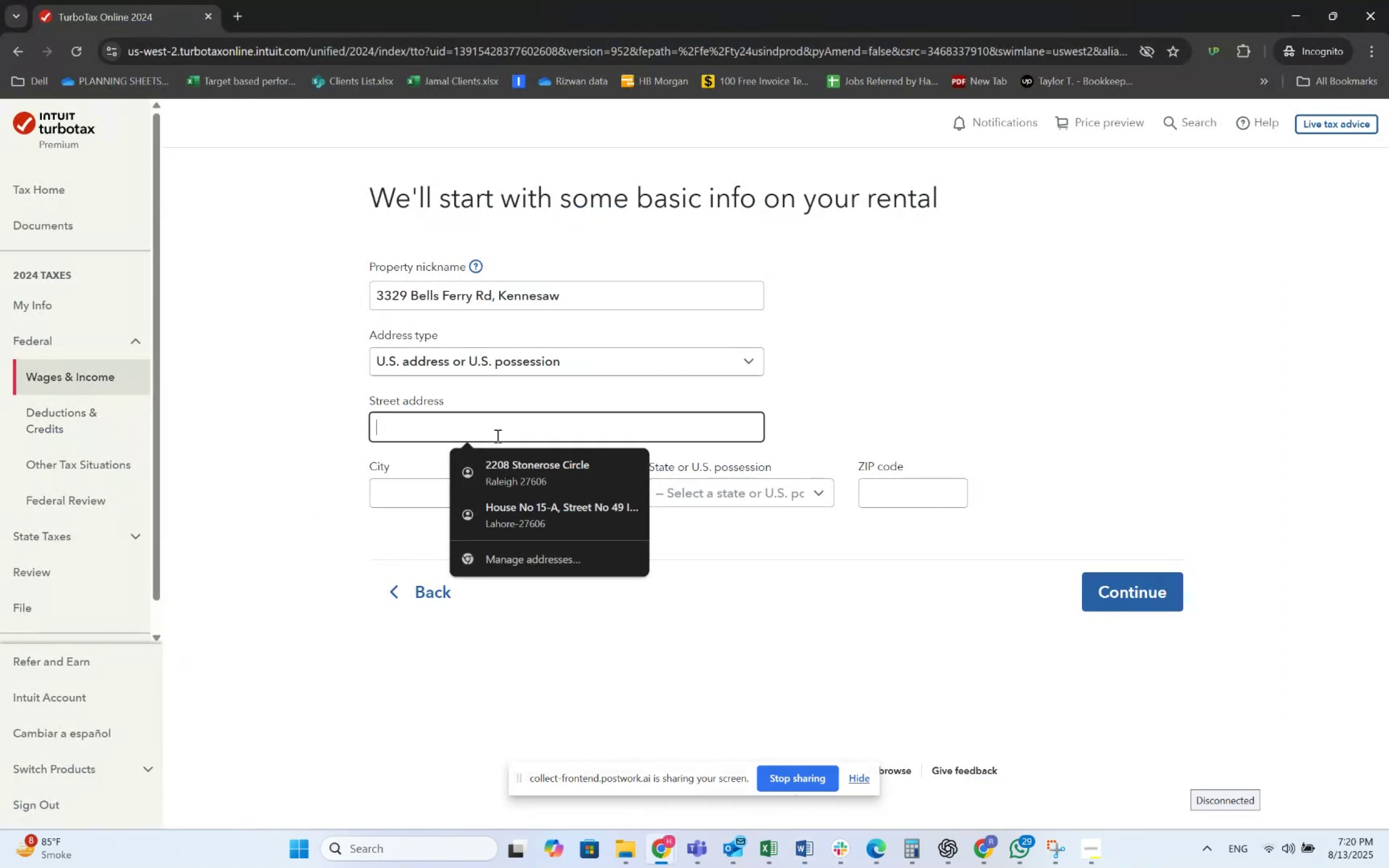 
key(Control+V)
 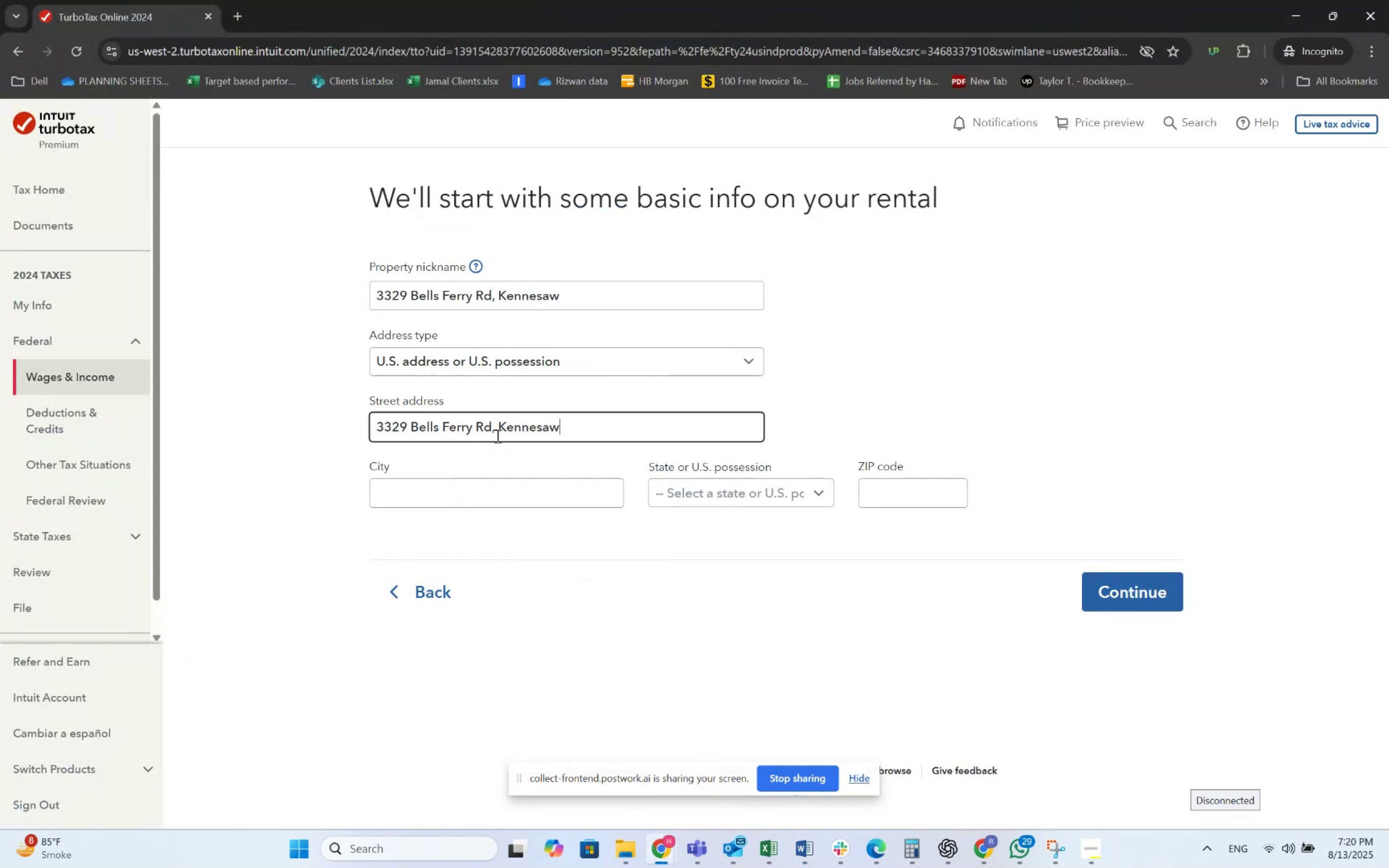 
key(Alt+AltLeft)
 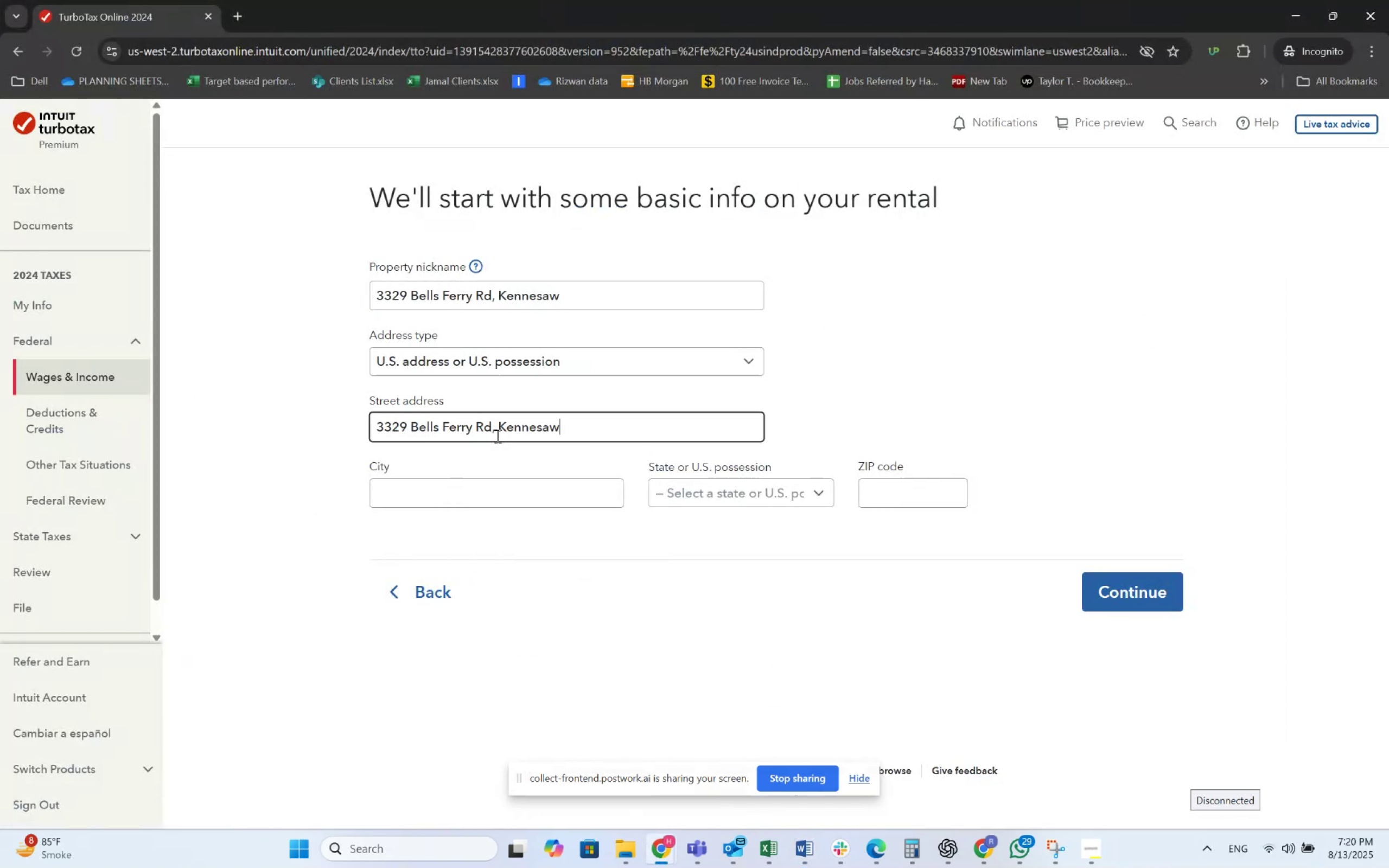 
key(Alt+Tab)
 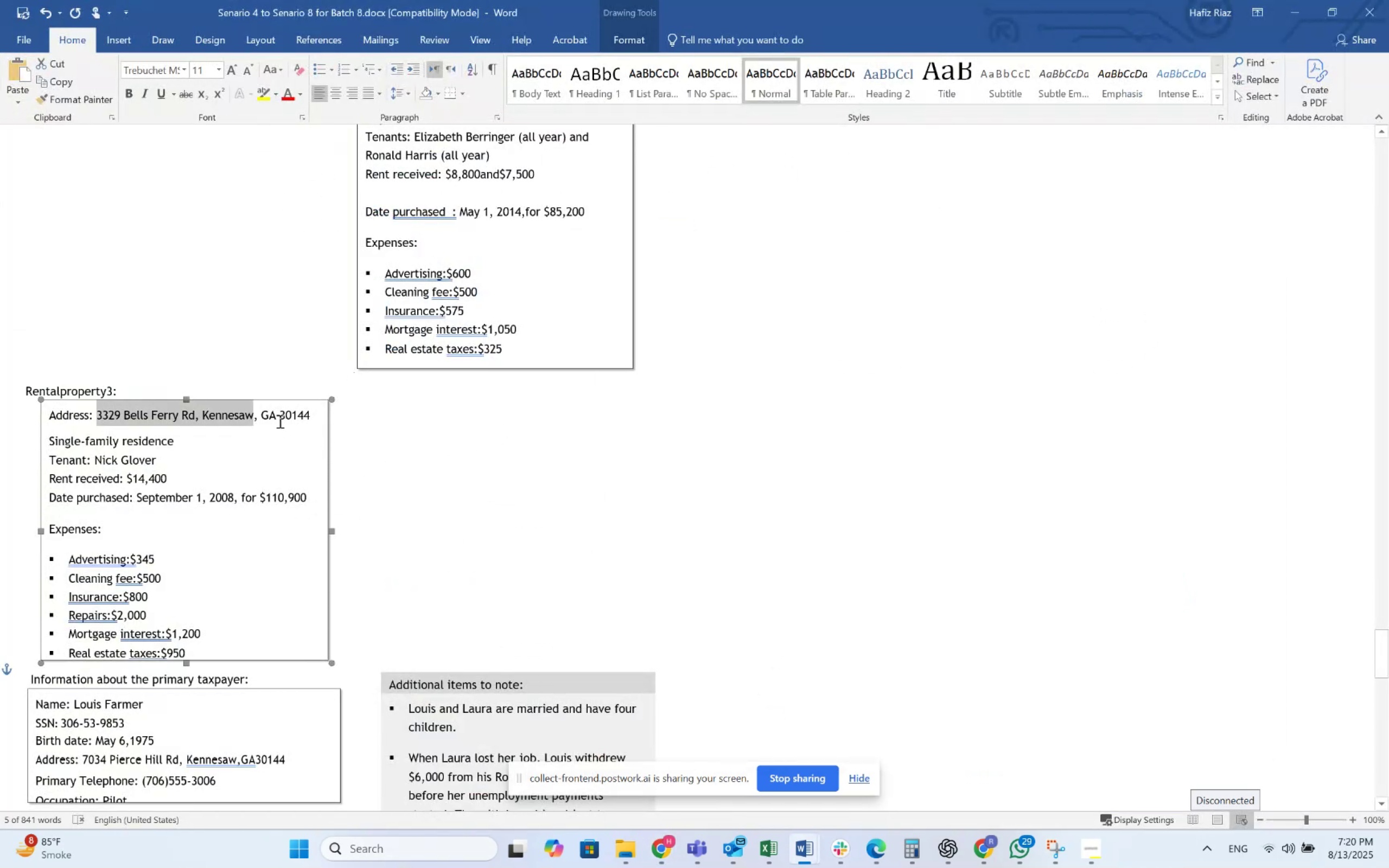 
double_click([272, 414])
 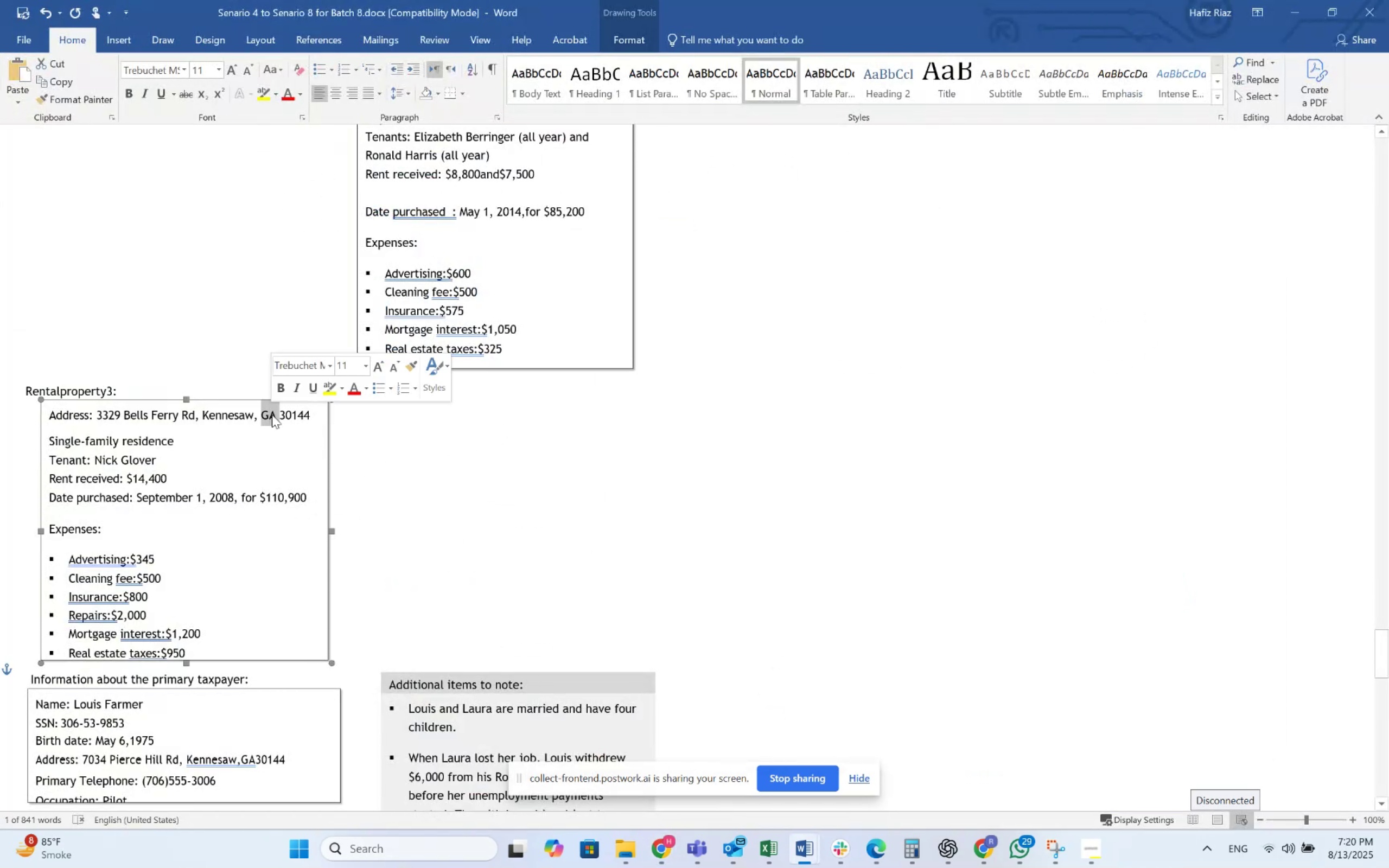 
key(Control+C)
 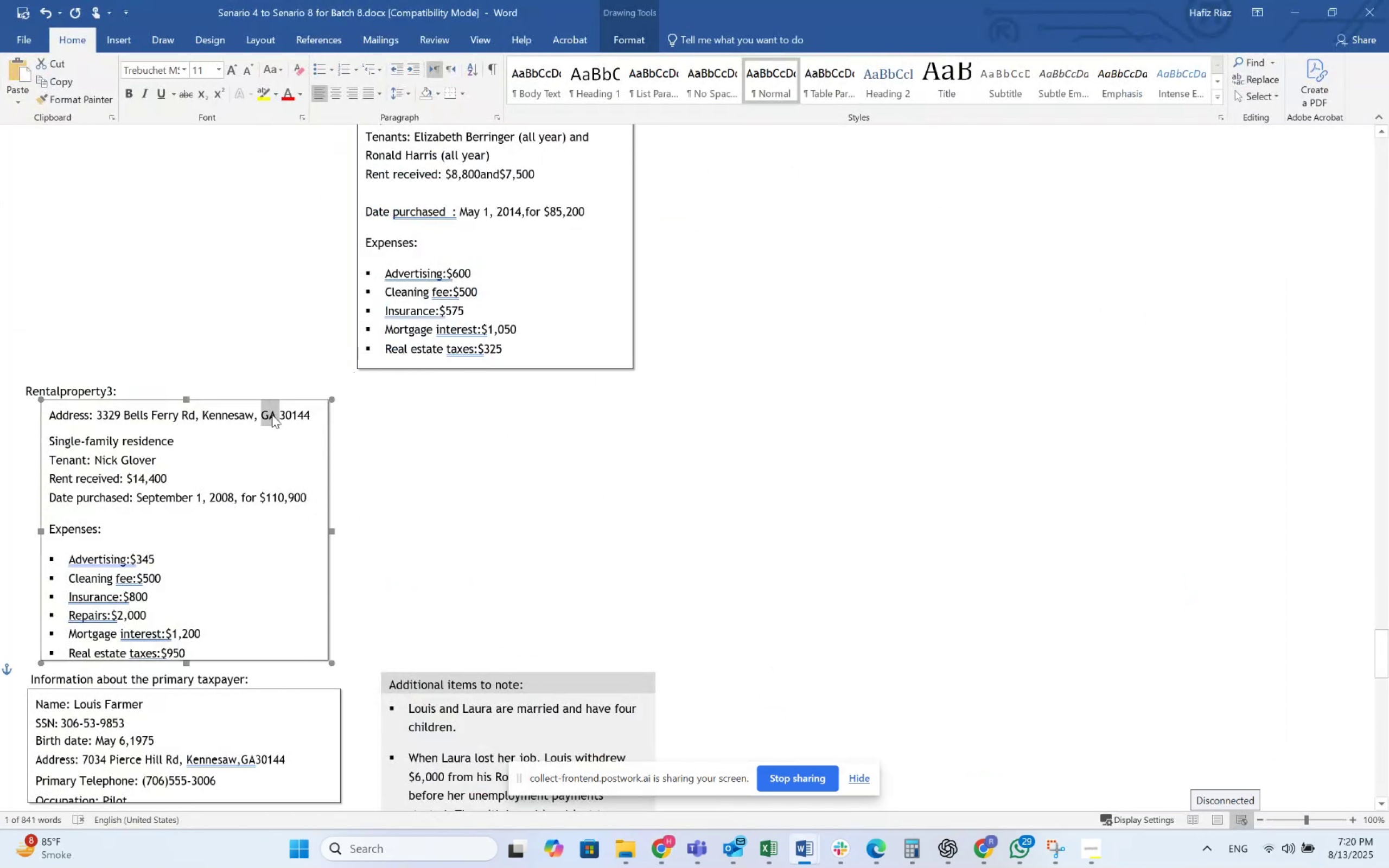 
key(Alt+AltLeft)
 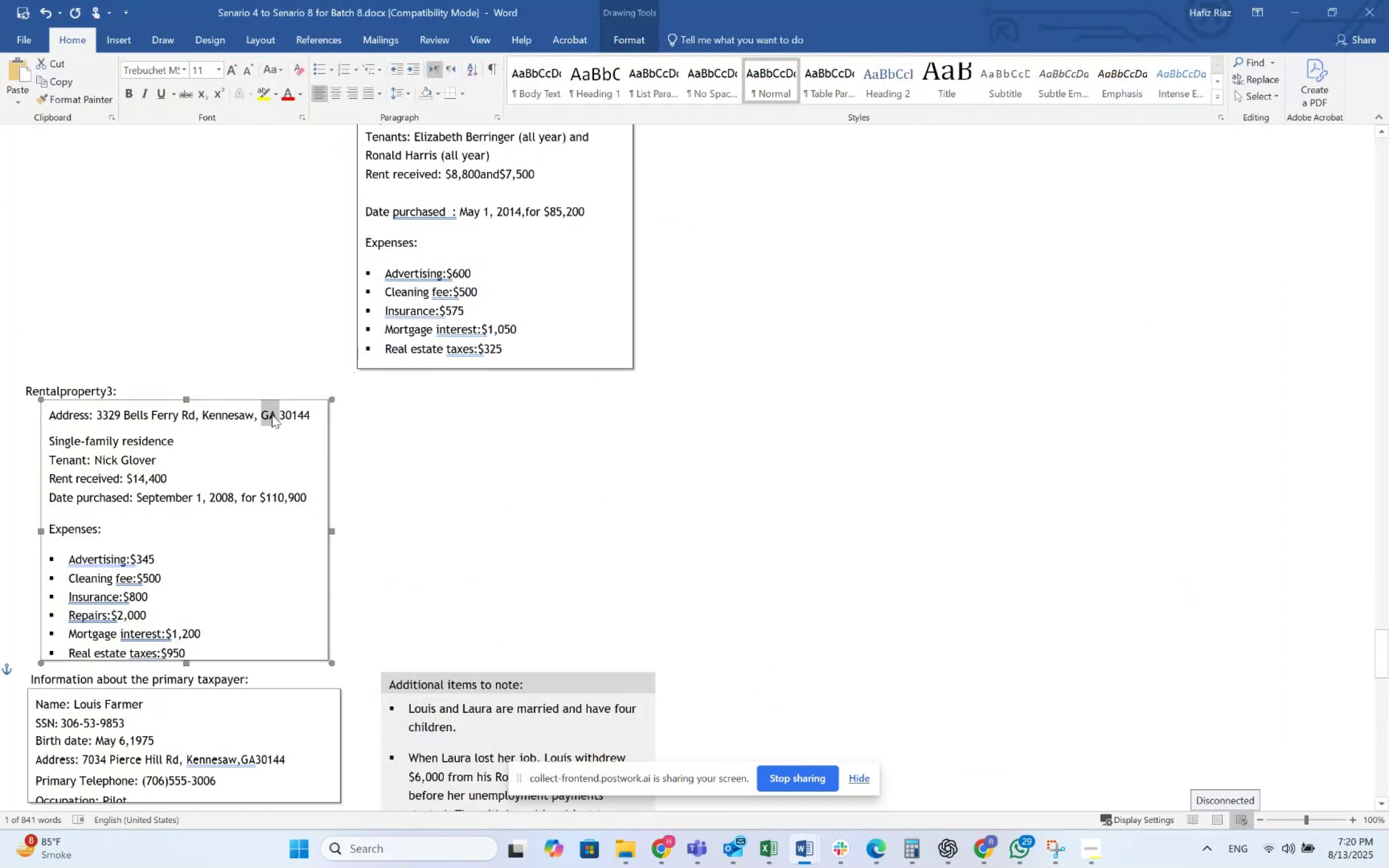 
key(Alt+Tab)
 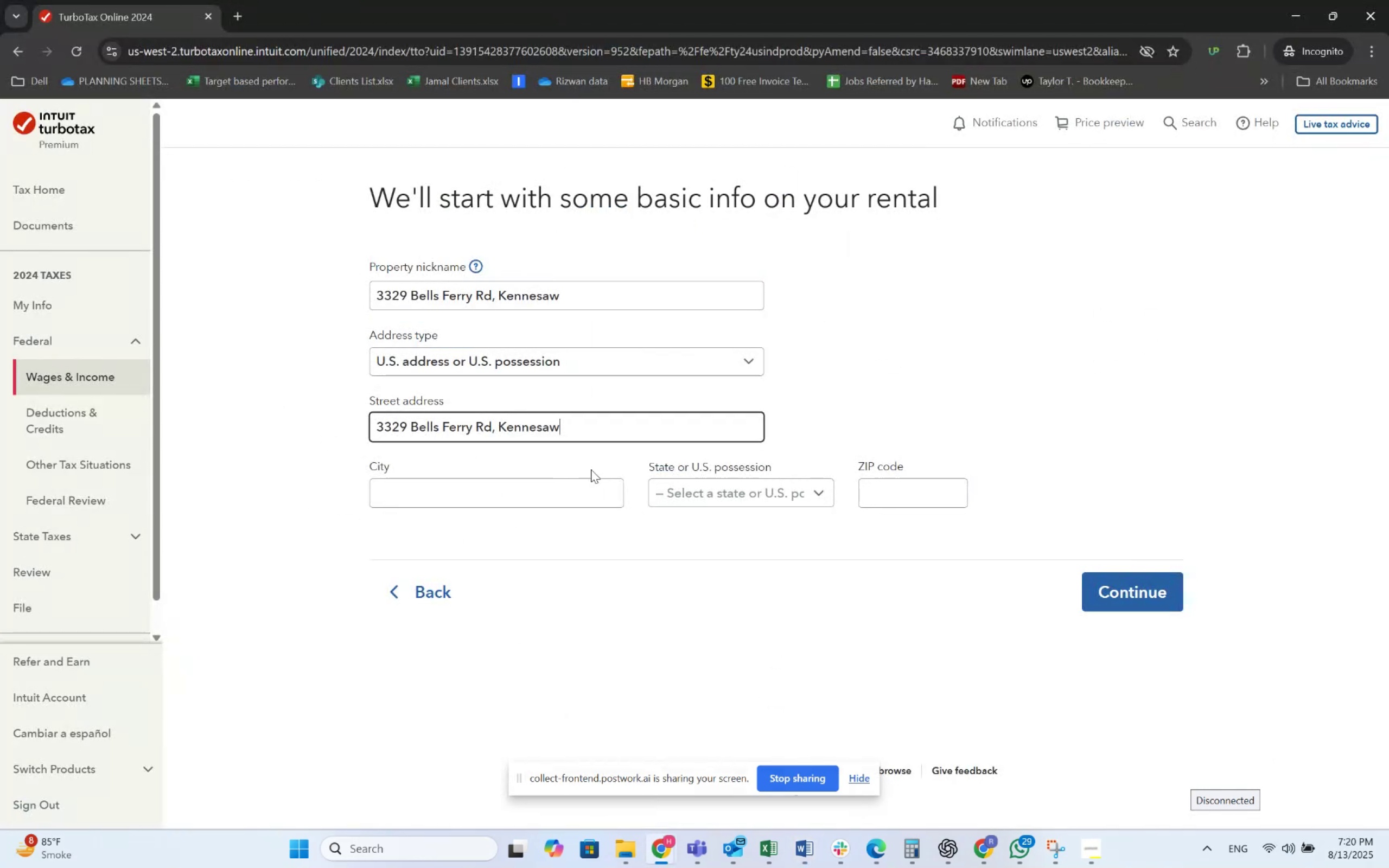 
left_click([572, 484])
 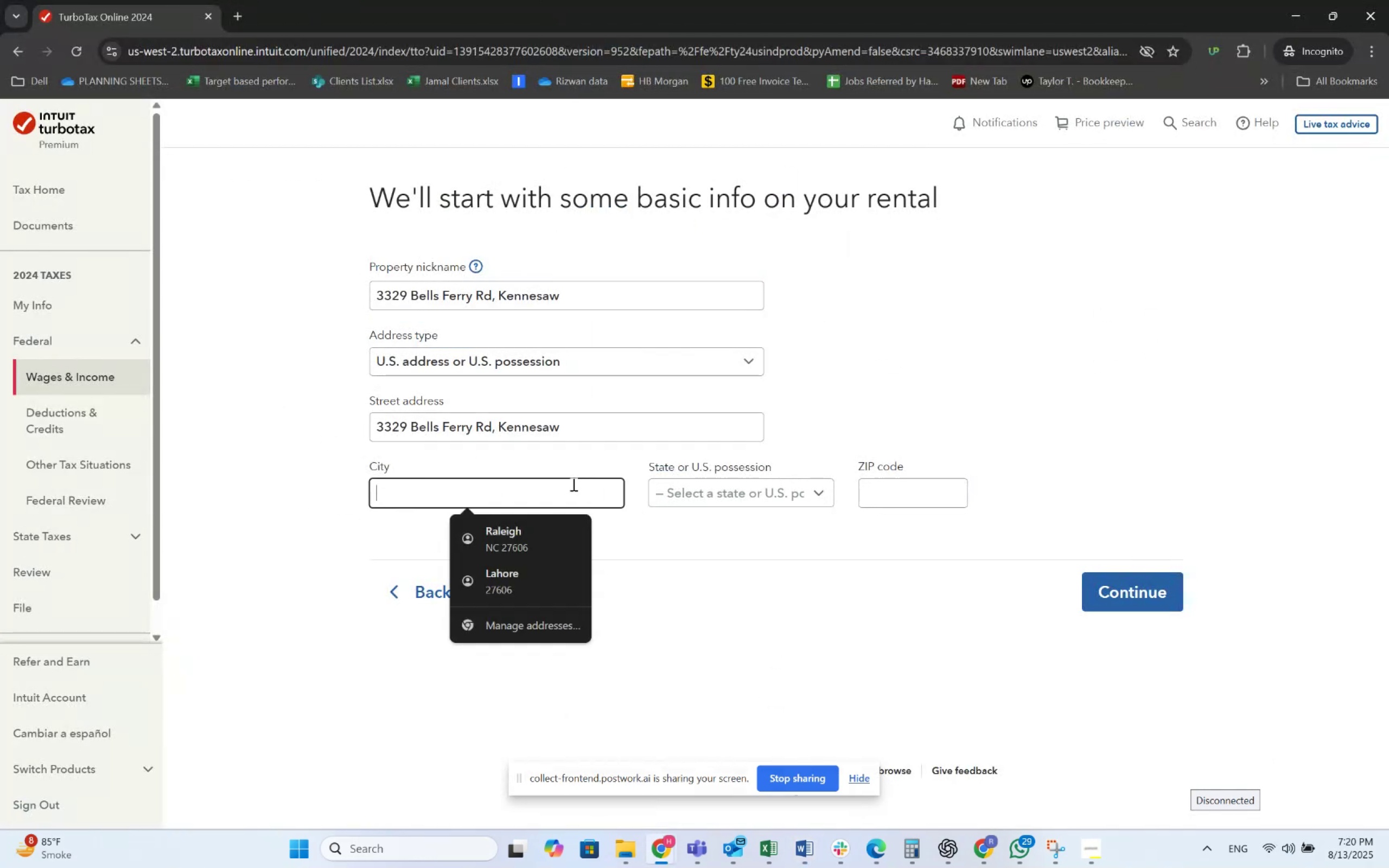 
key(Control+V)
 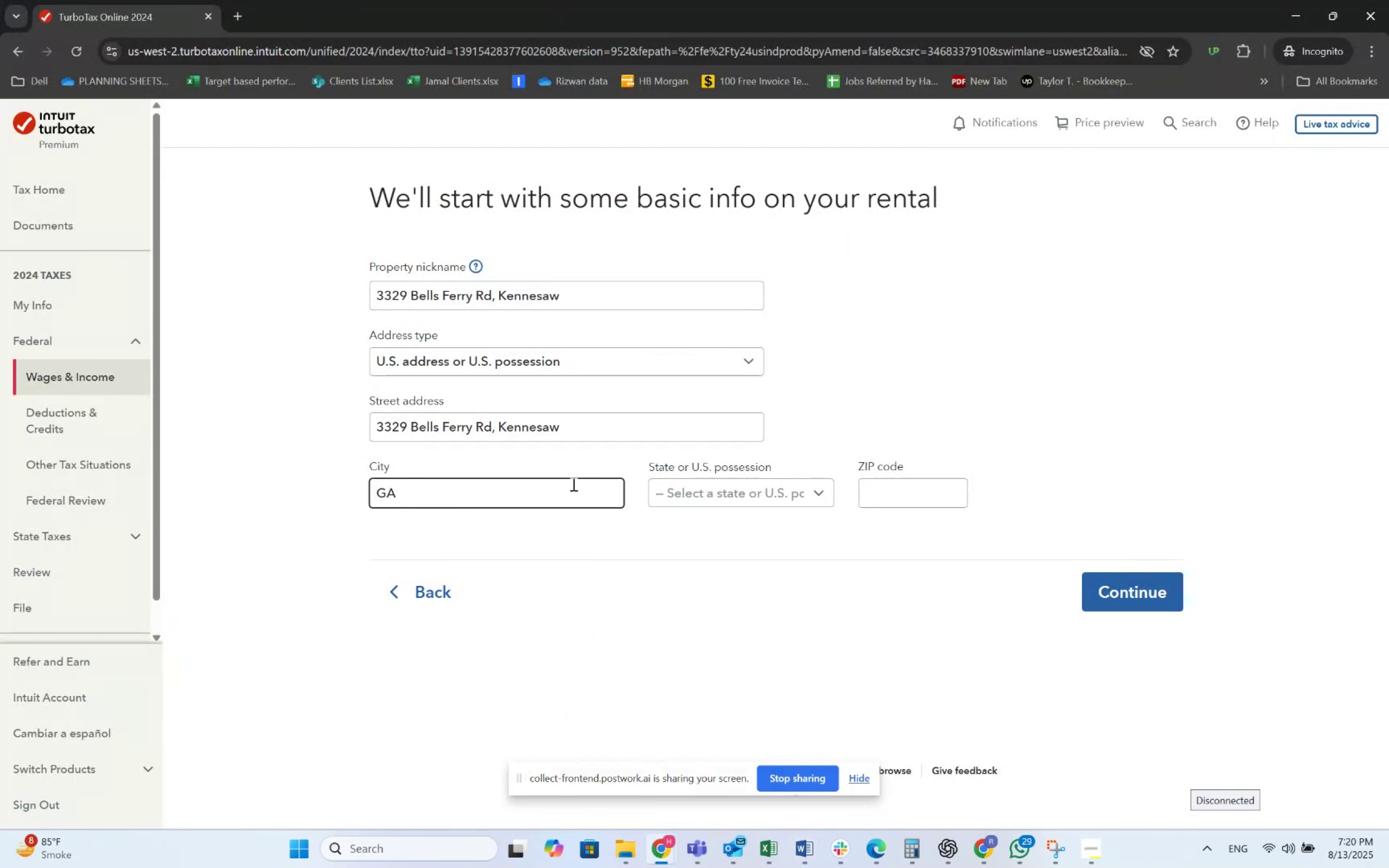 
left_click_drag(start_coordinate=[572, 484], to_coordinate=[339, 495])
 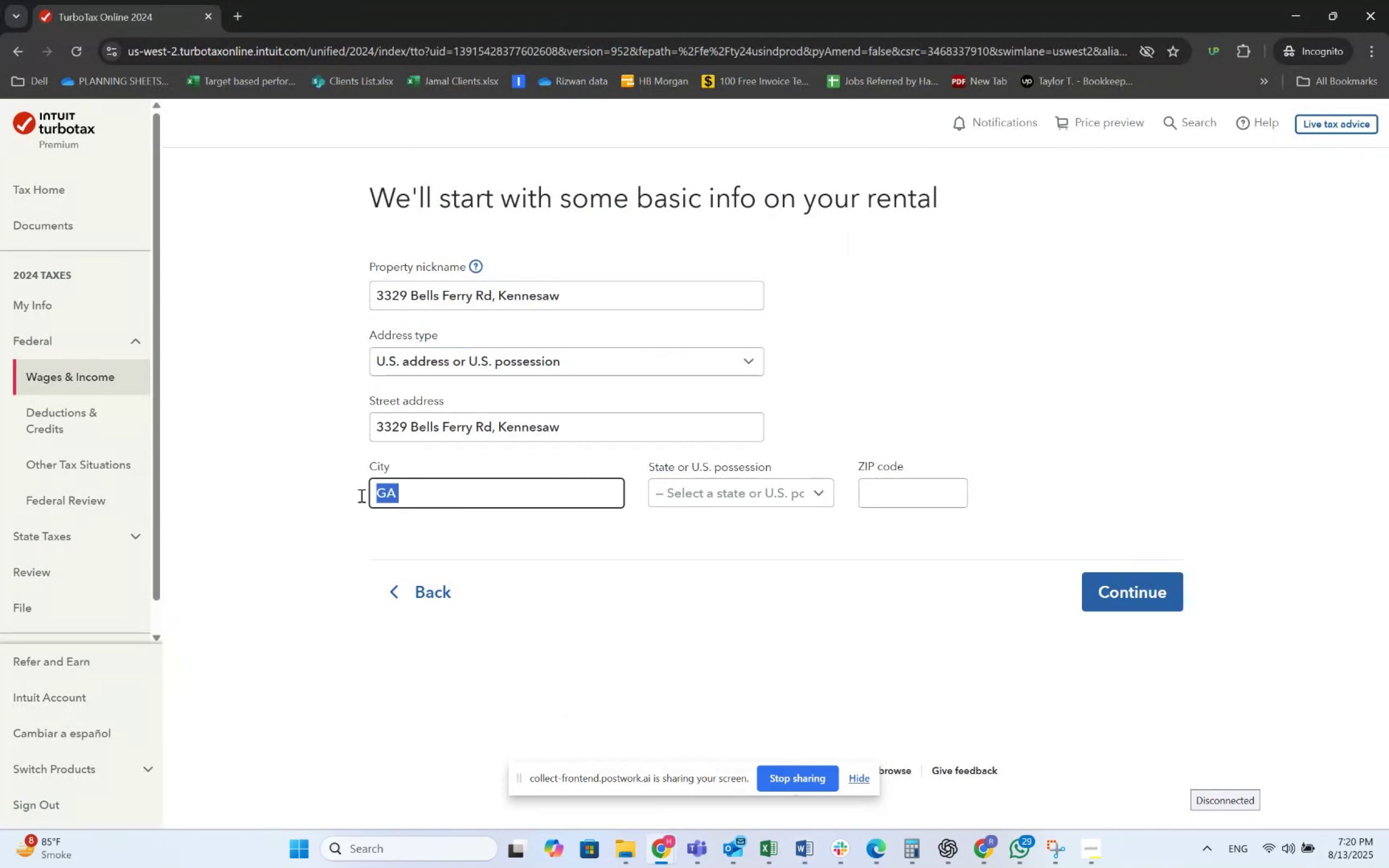 
key(Alt+AltLeft)
 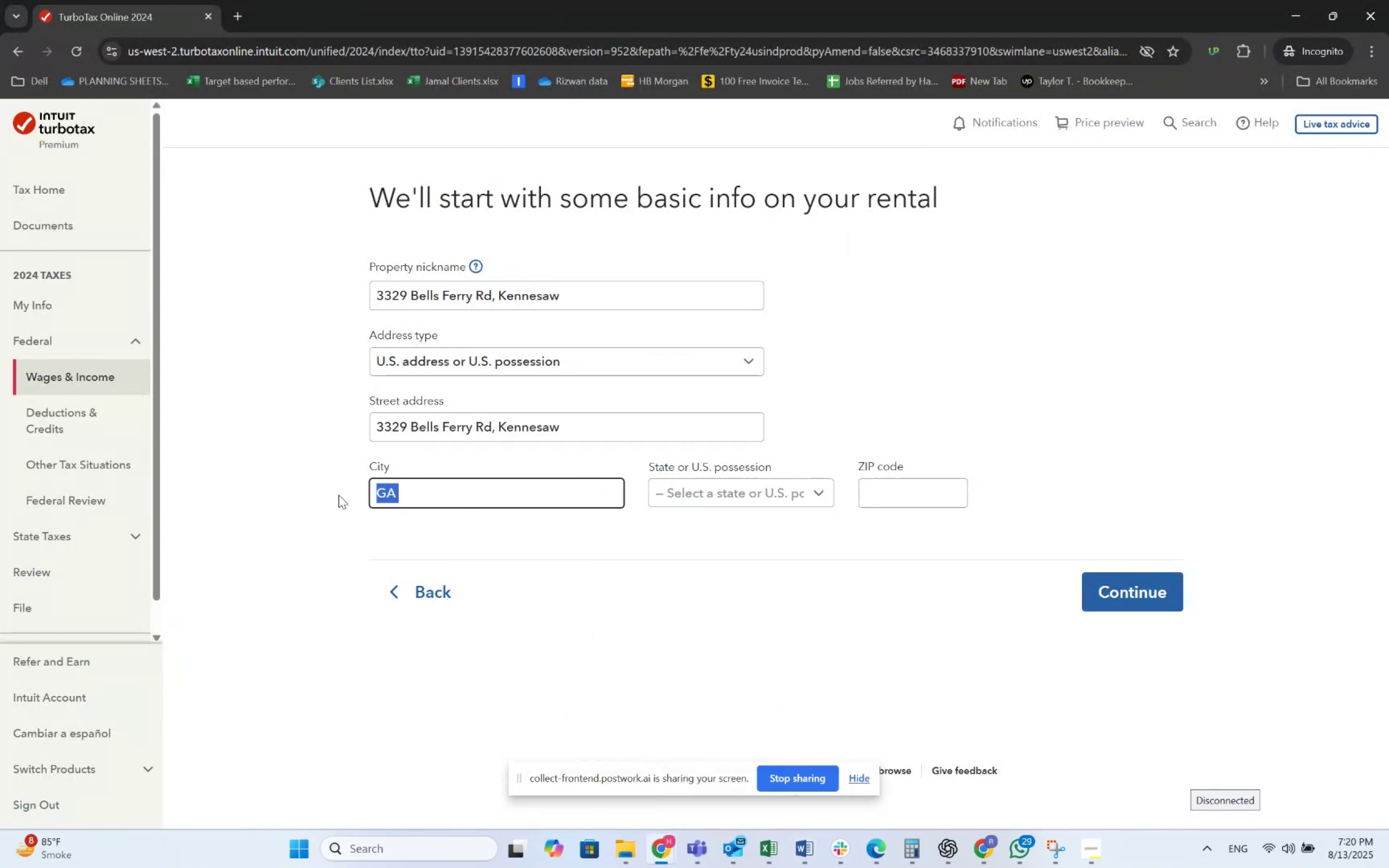 
key(Alt+Tab)
 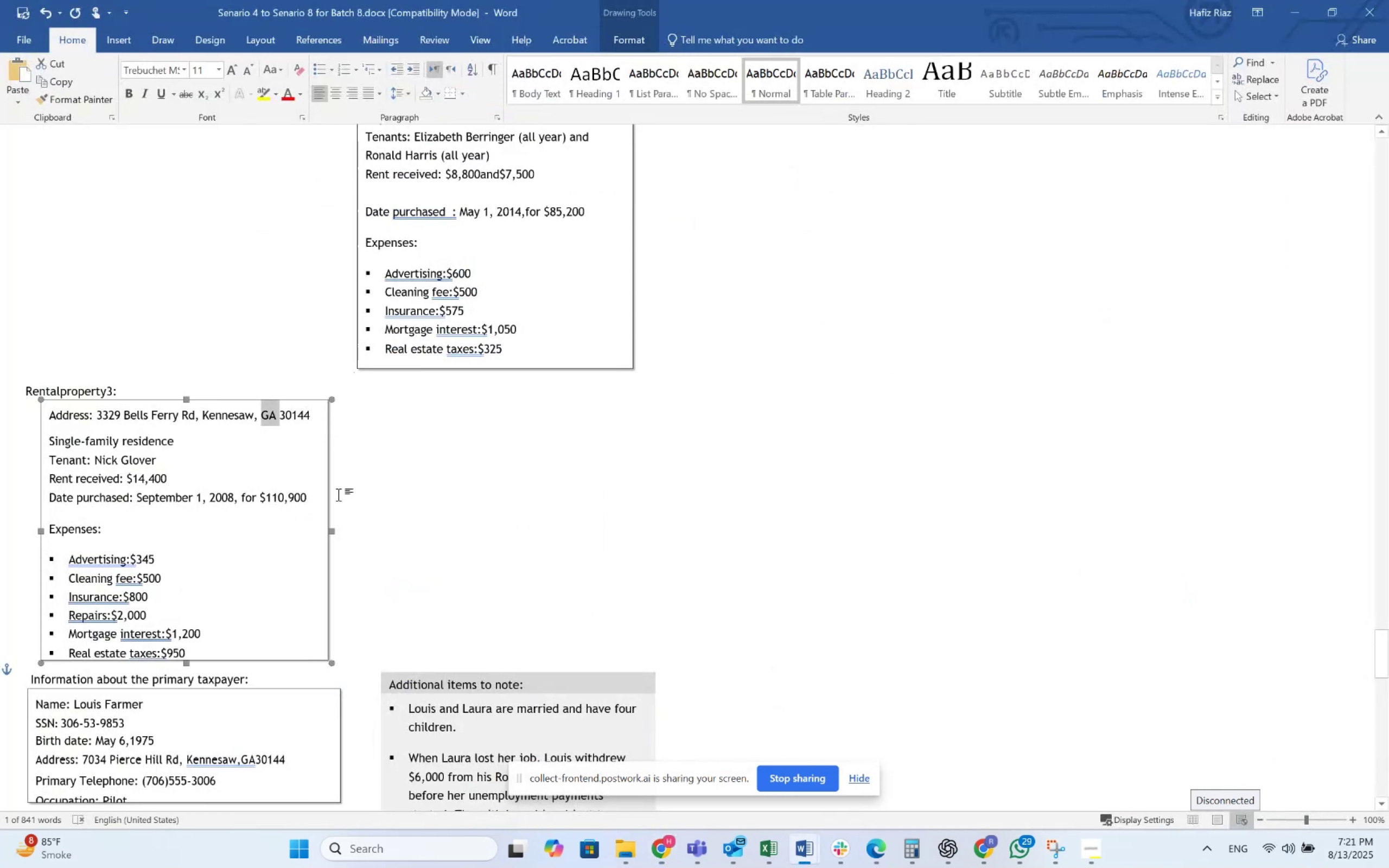 
key(Alt+AltLeft)
 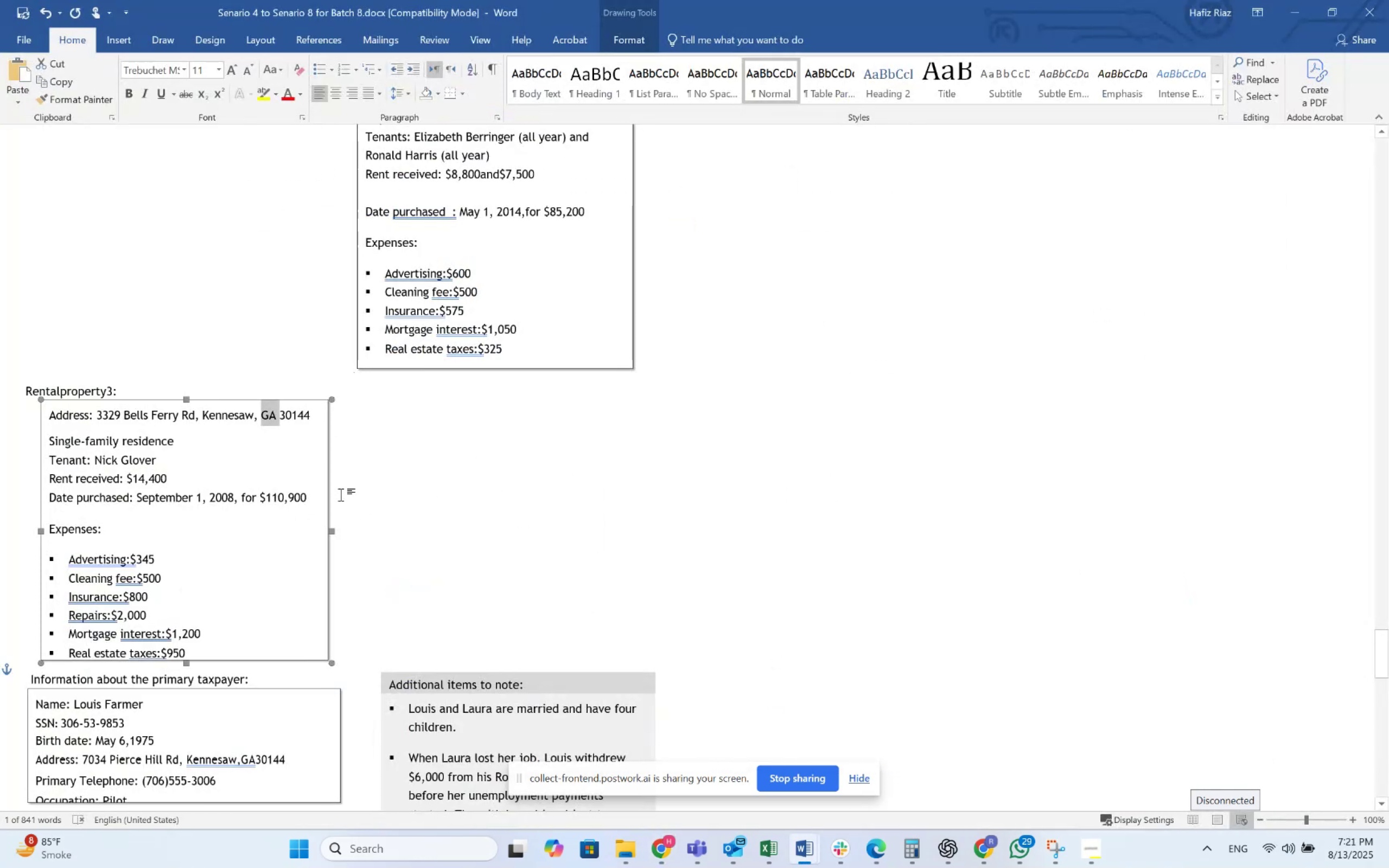 
key(Alt+Tab)
 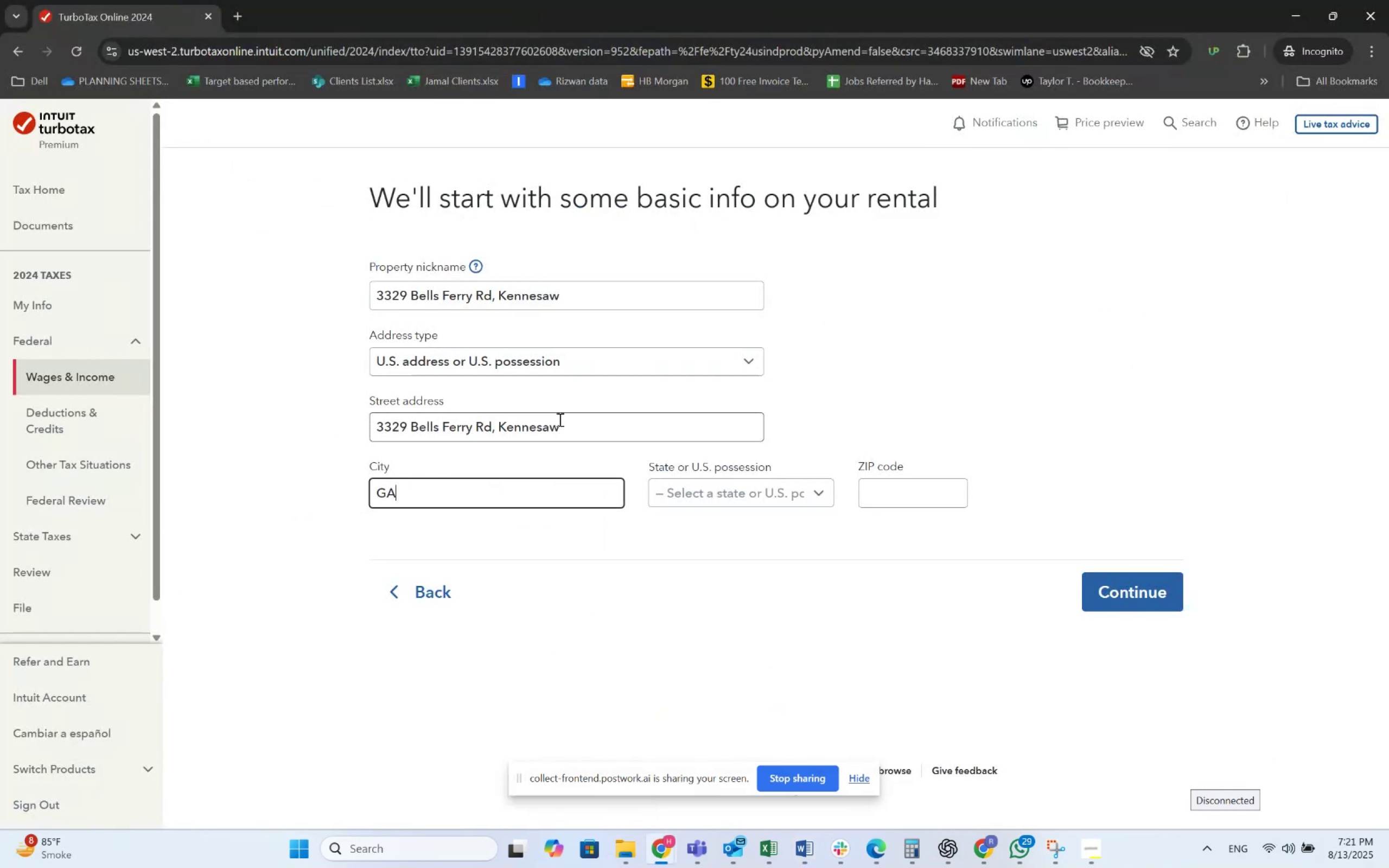 
left_click_drag(start_coordinate=[578, 417], to_coordinate=[500, 429])
 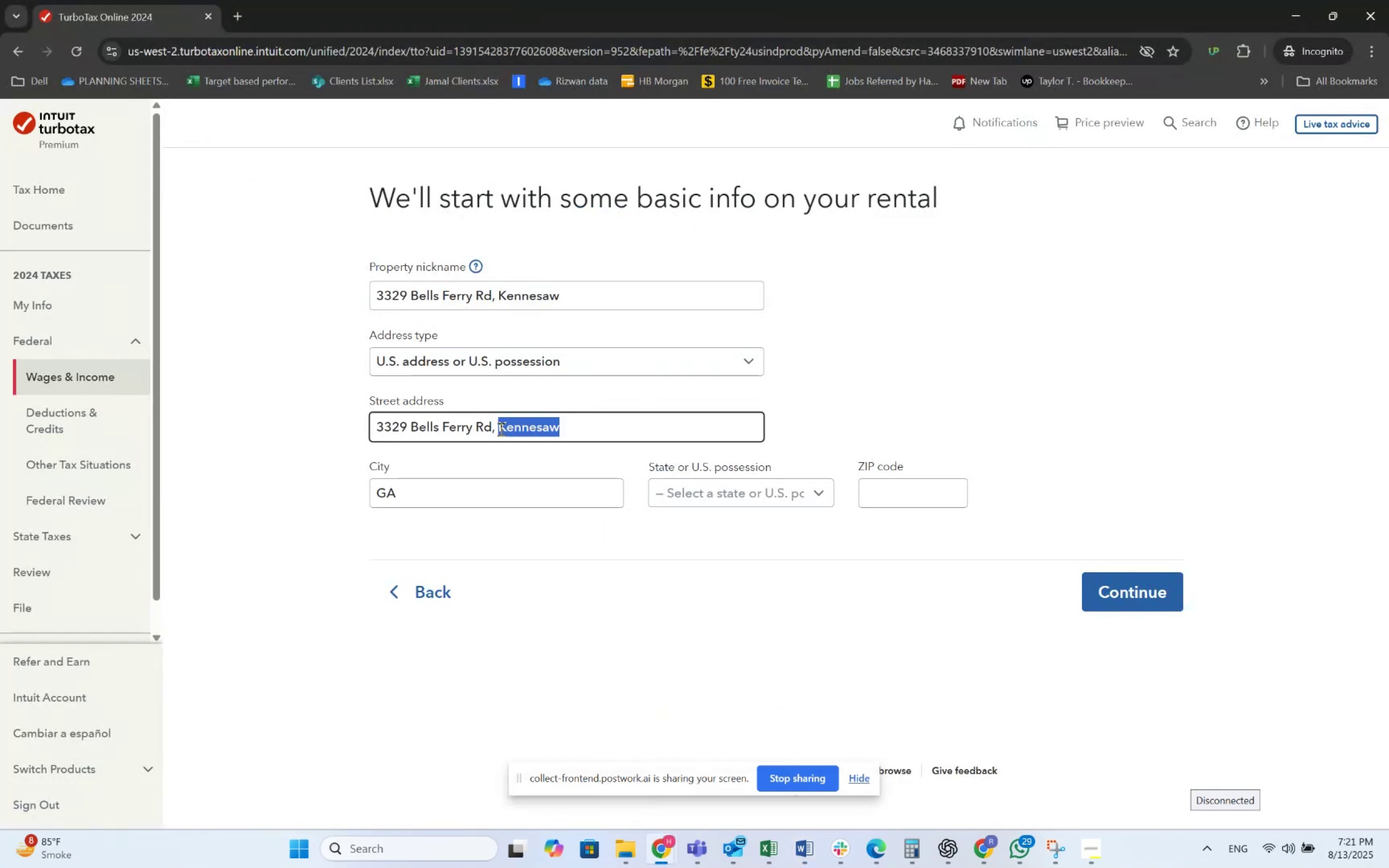 
key(Control+X)
 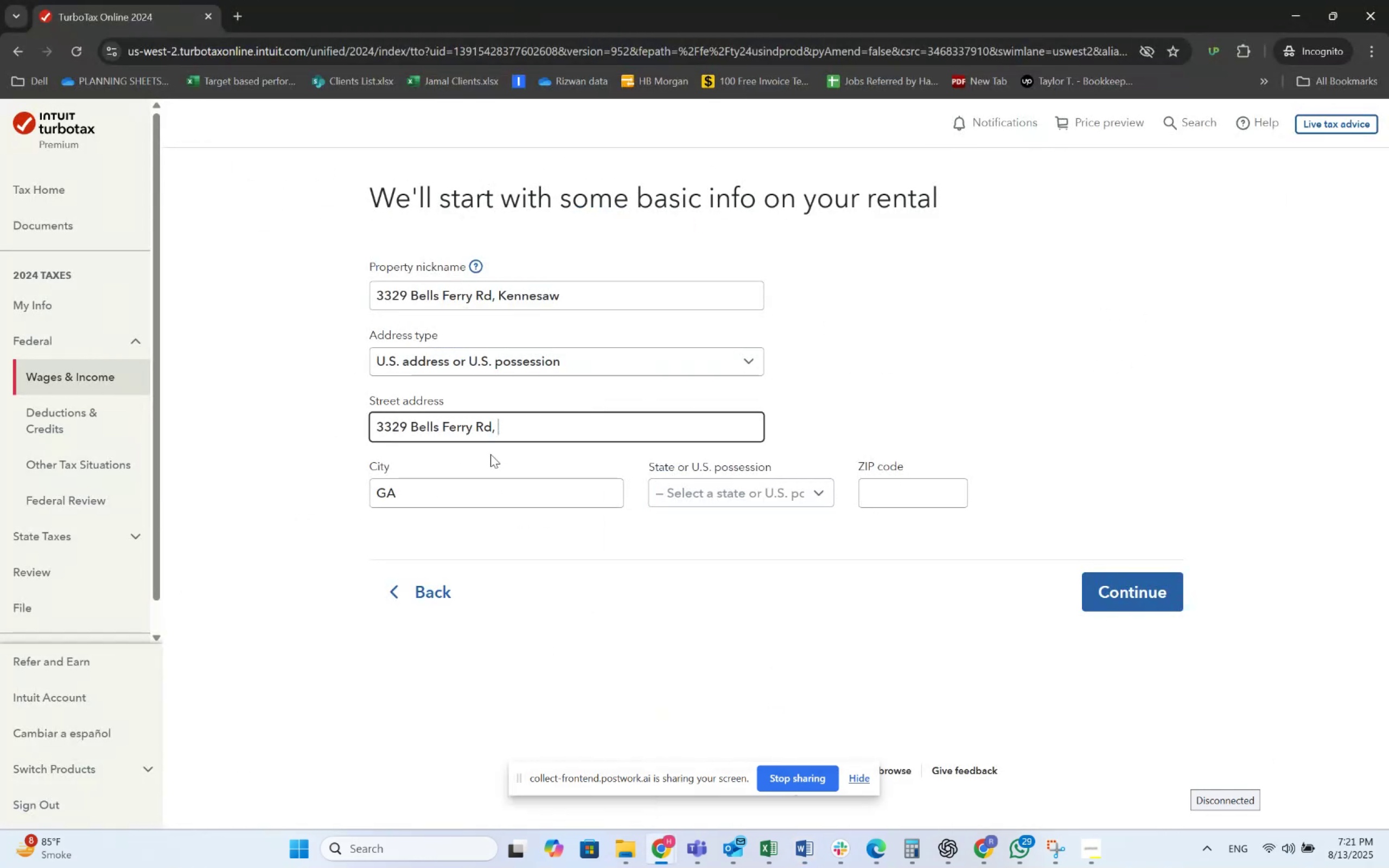 
left_click_drag(start_coordinate=[479, 479], to_coordinate=[323, 506])
 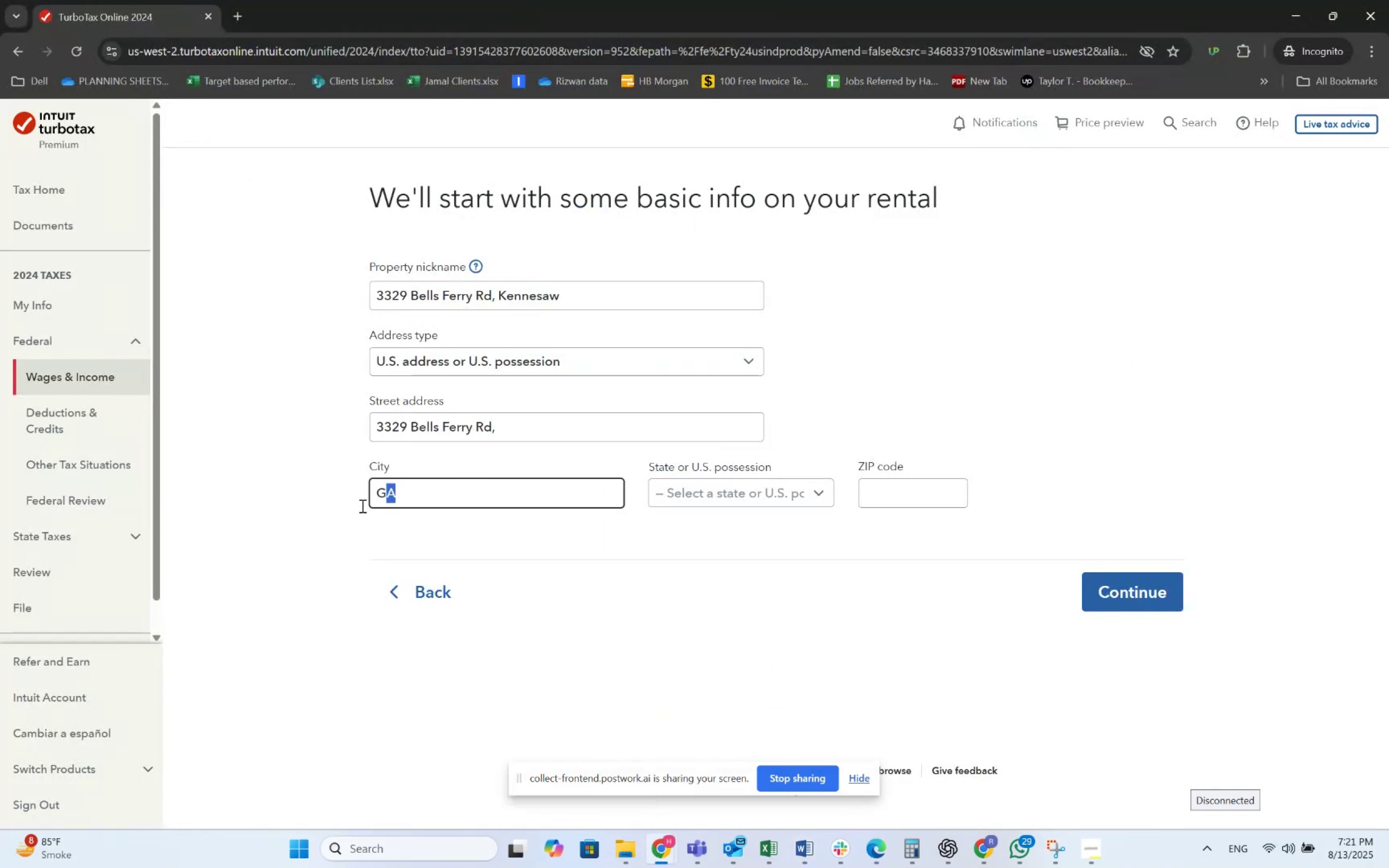 
key(Control+V)
 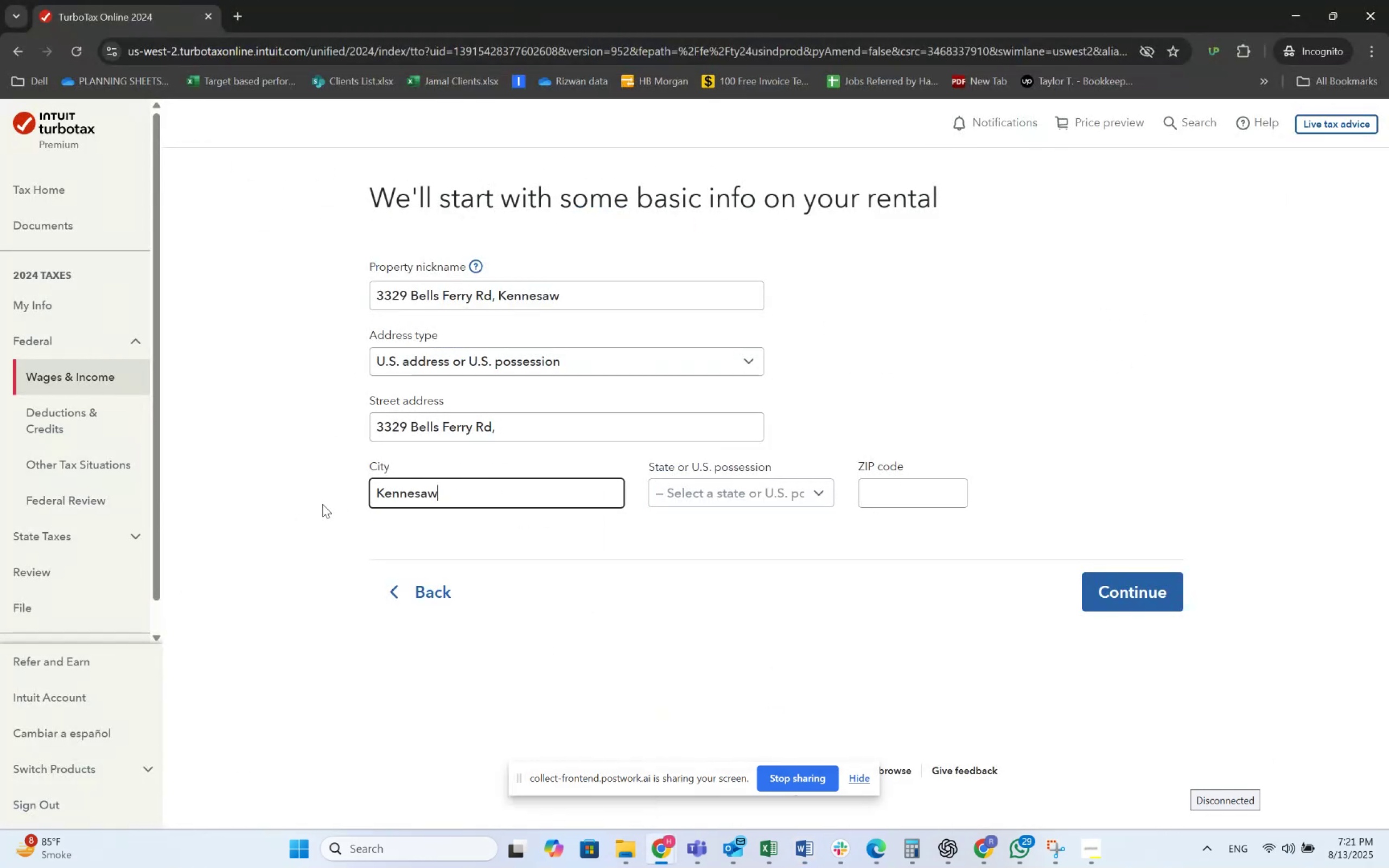 
key(Tab)
type(ge)
key(Tab)
 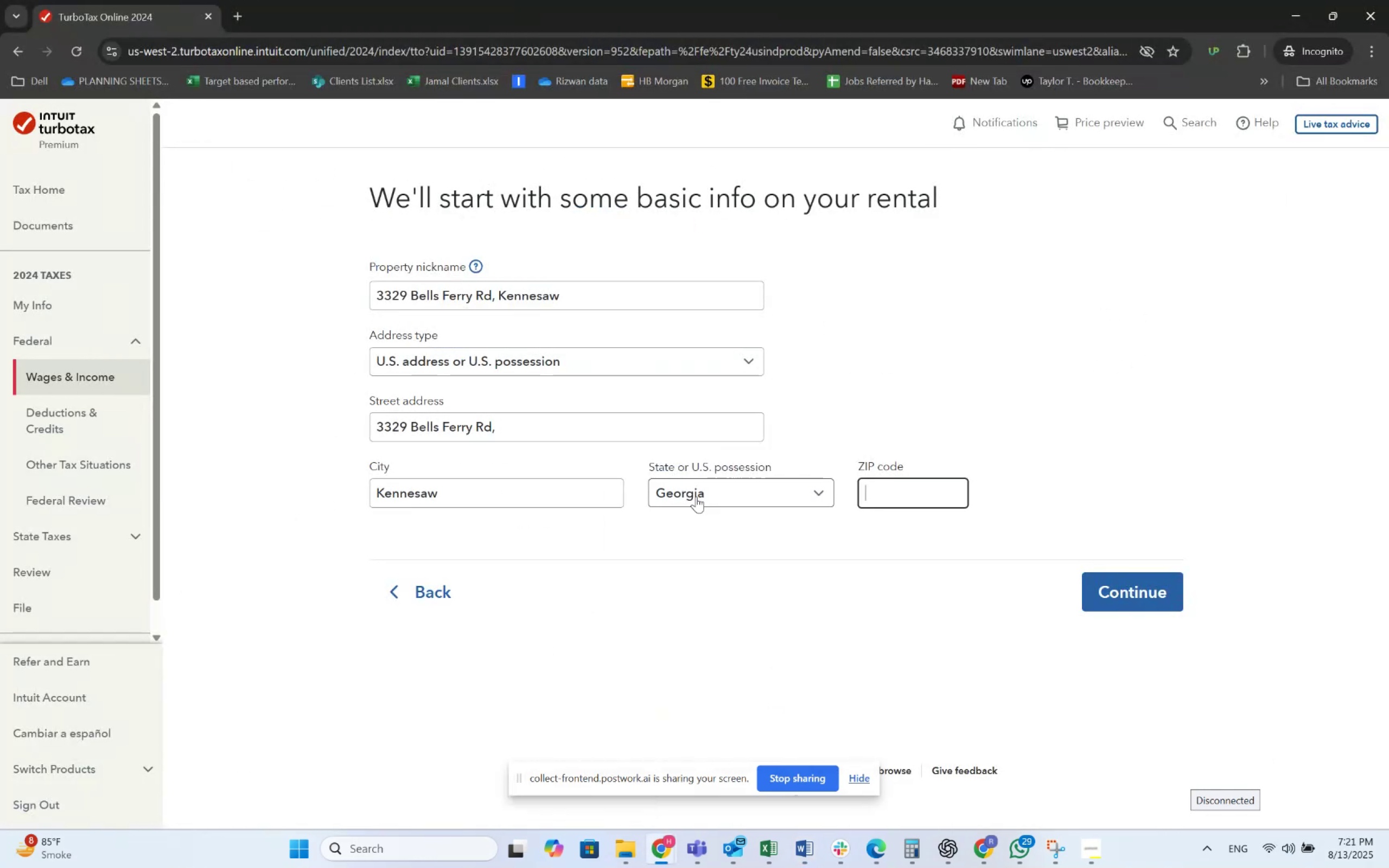 
key(Alt+AltLeft)
 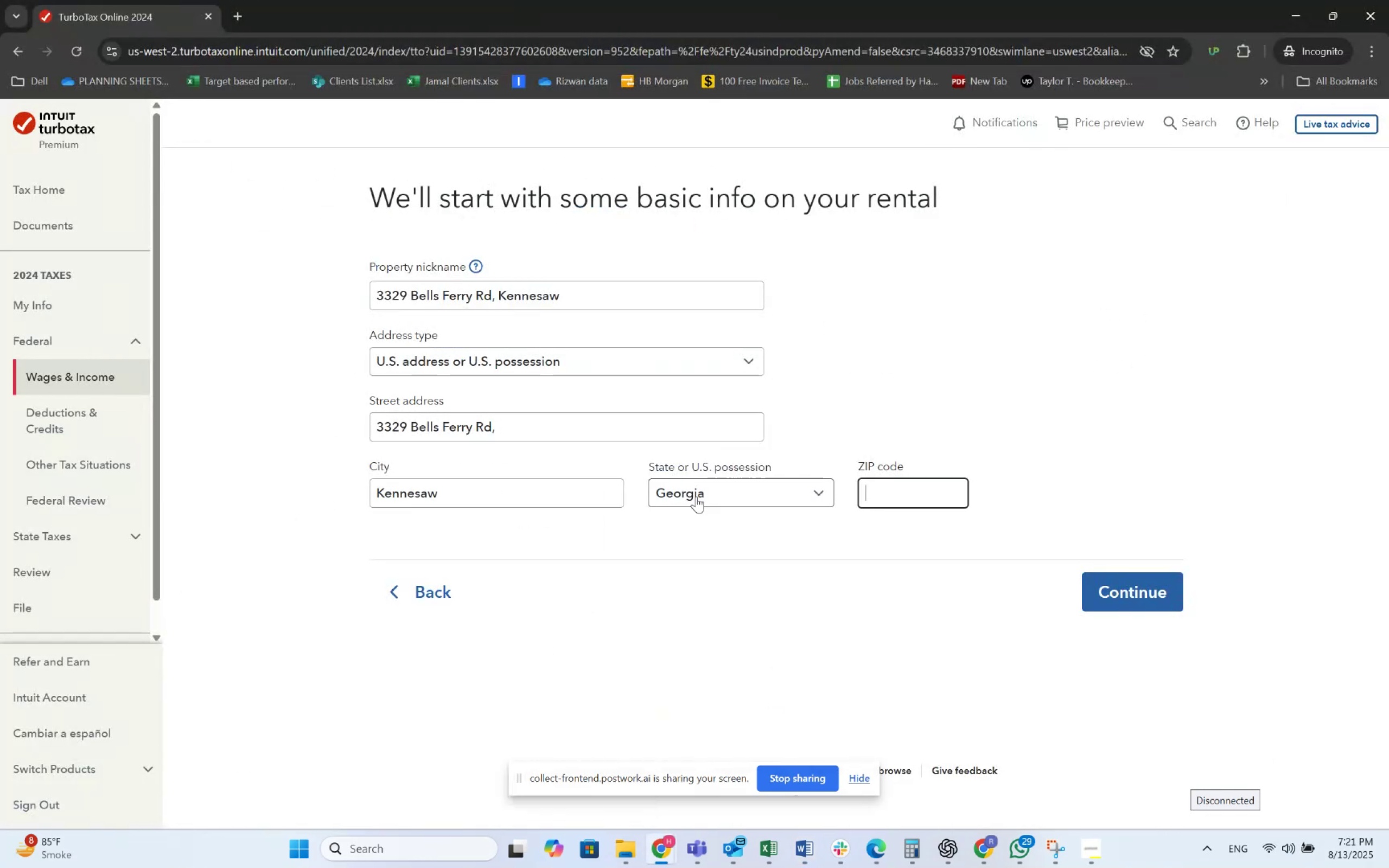 
key(Alt+Tab)
 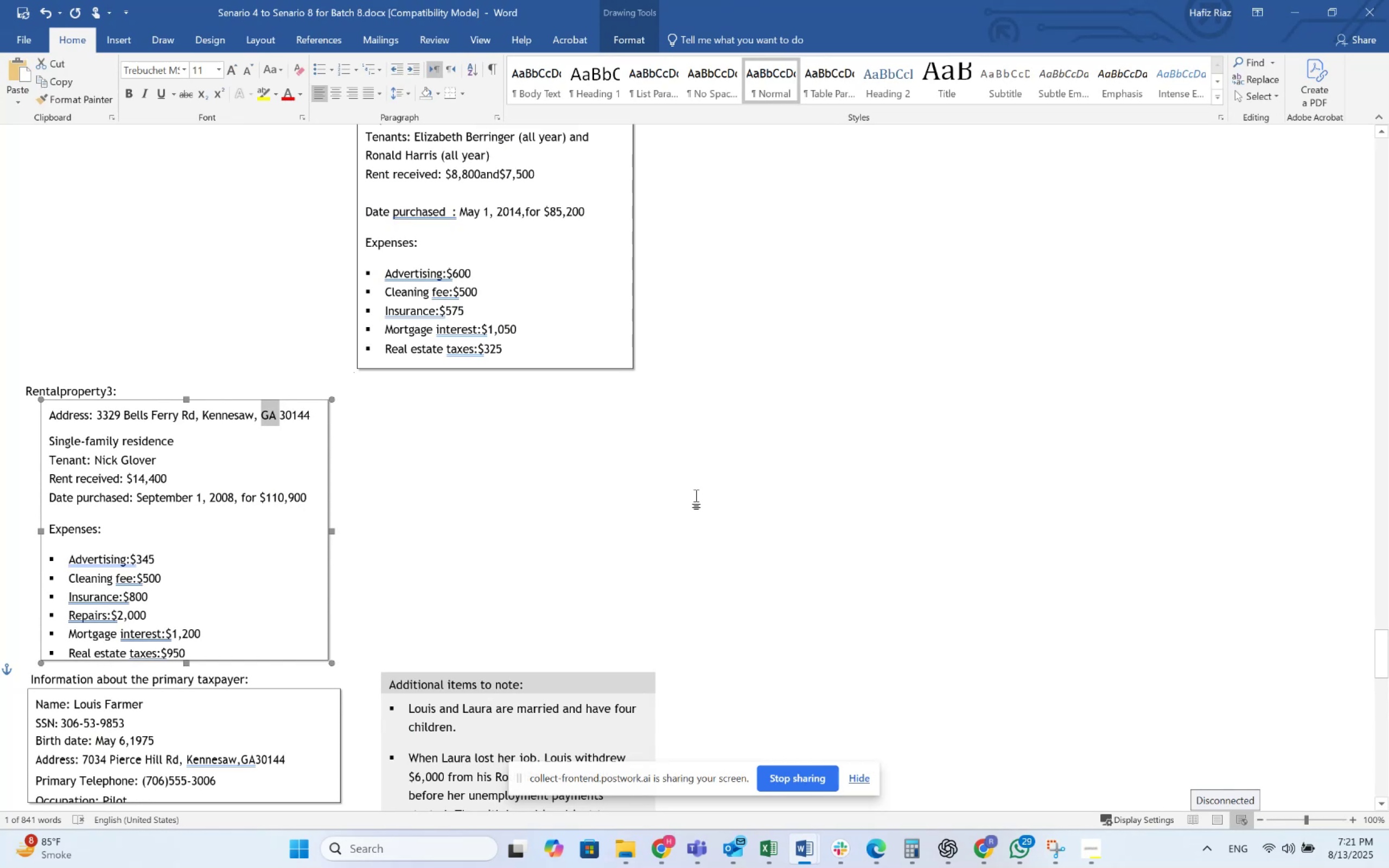 
key(Alt+AltLeft)
 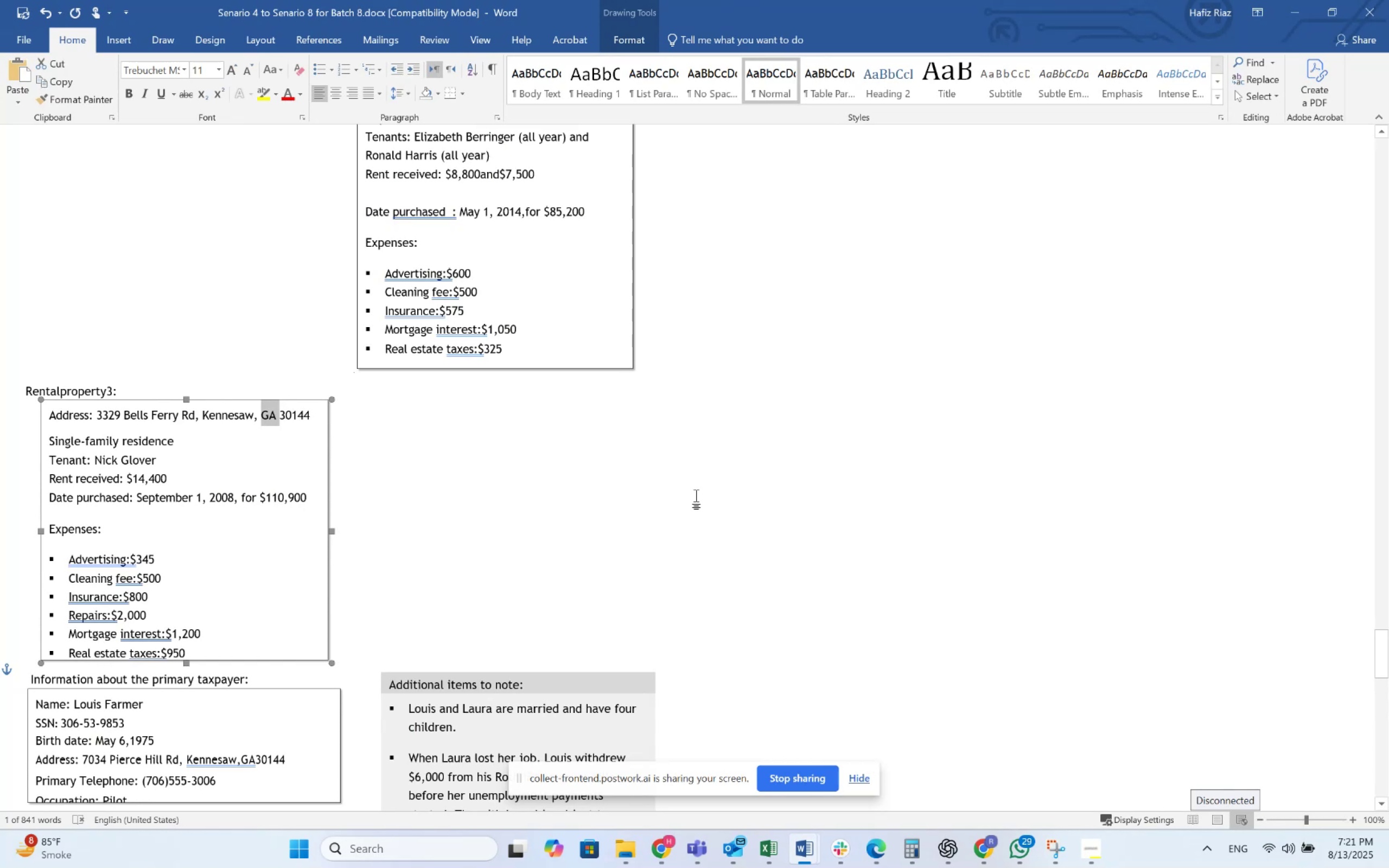 
key(Alt+Tab)
 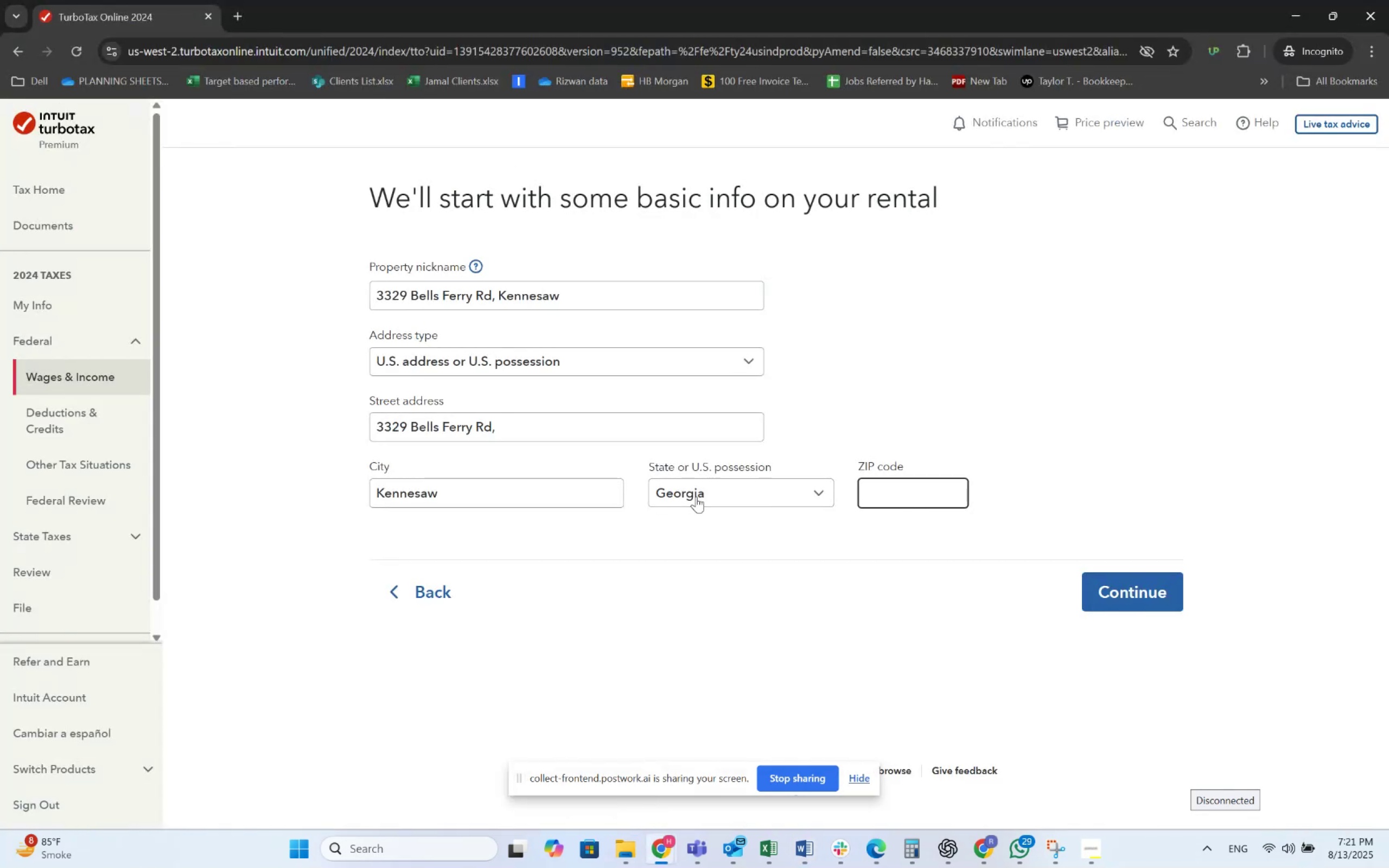 
key(Numpad3)
 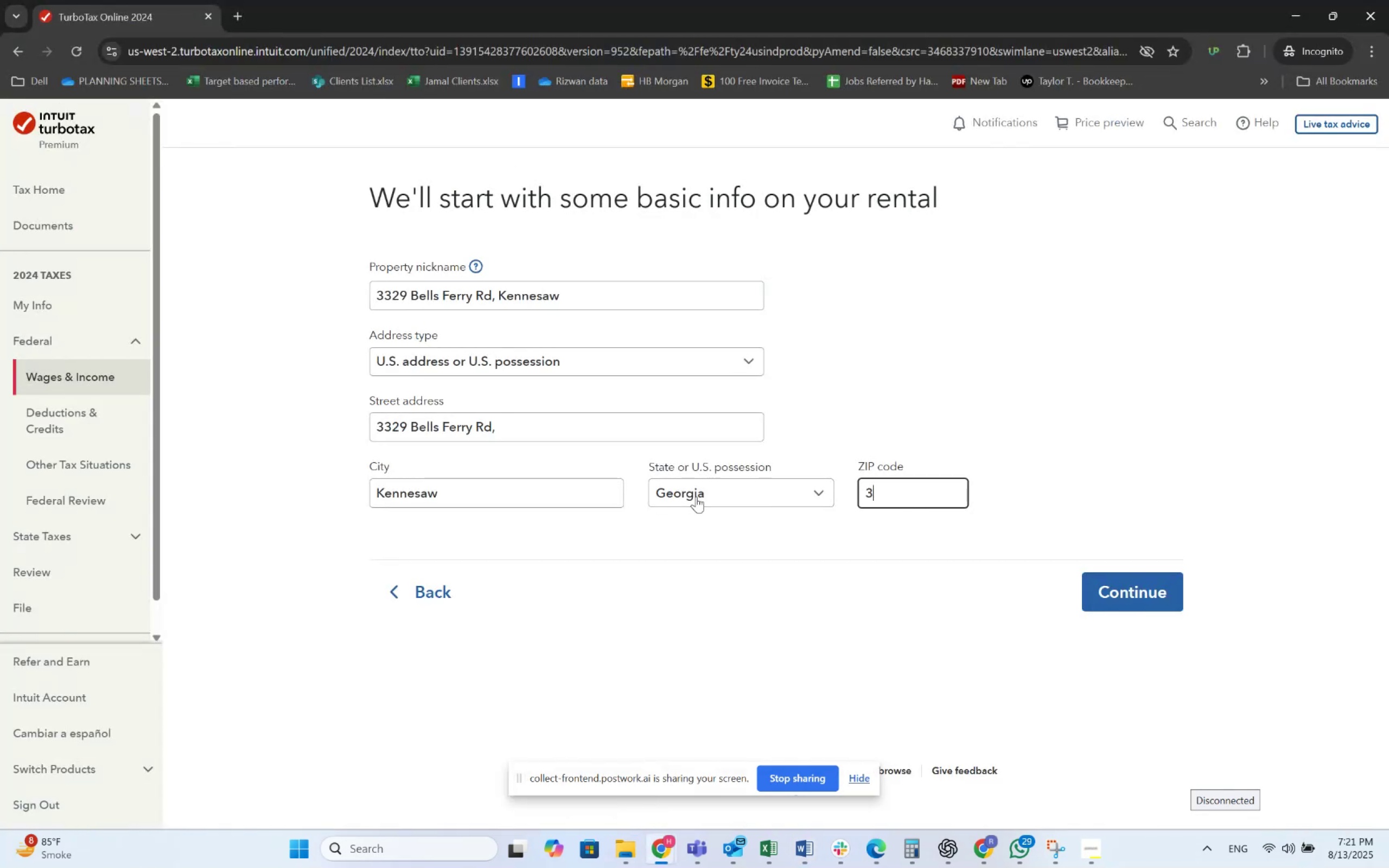 
key(Numpad0)
 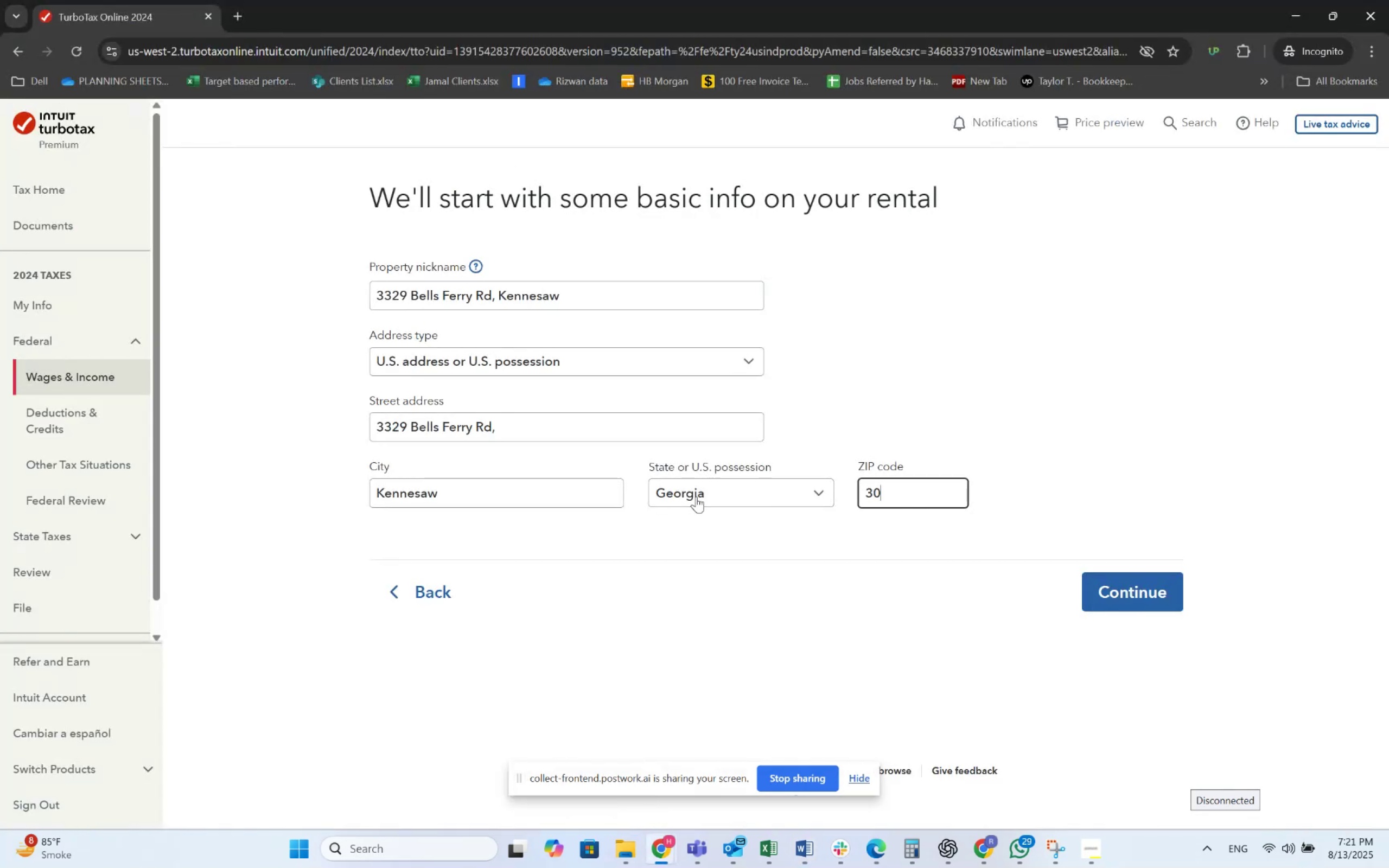 
key(Numpad1)
 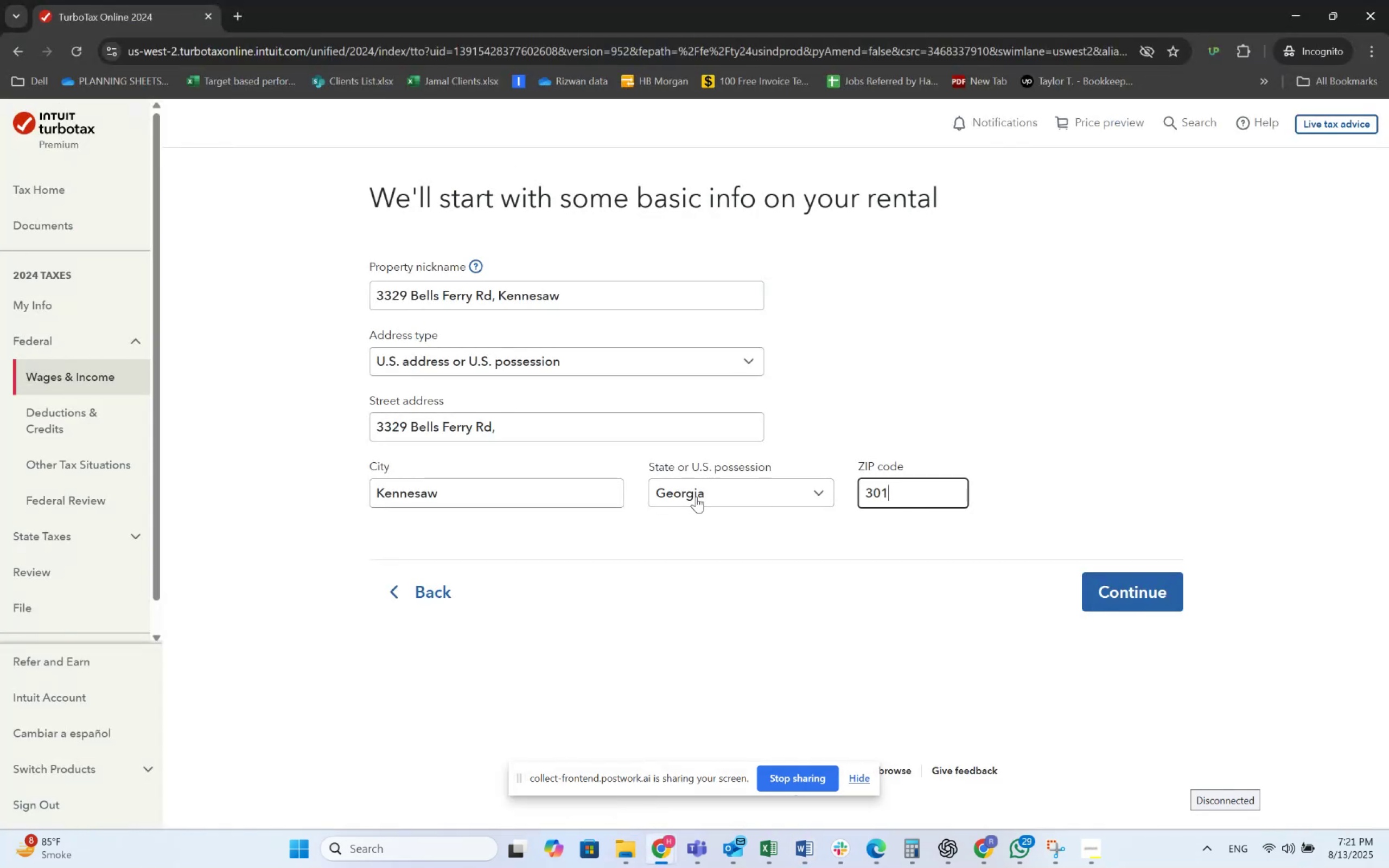 
key(Numpad4)
 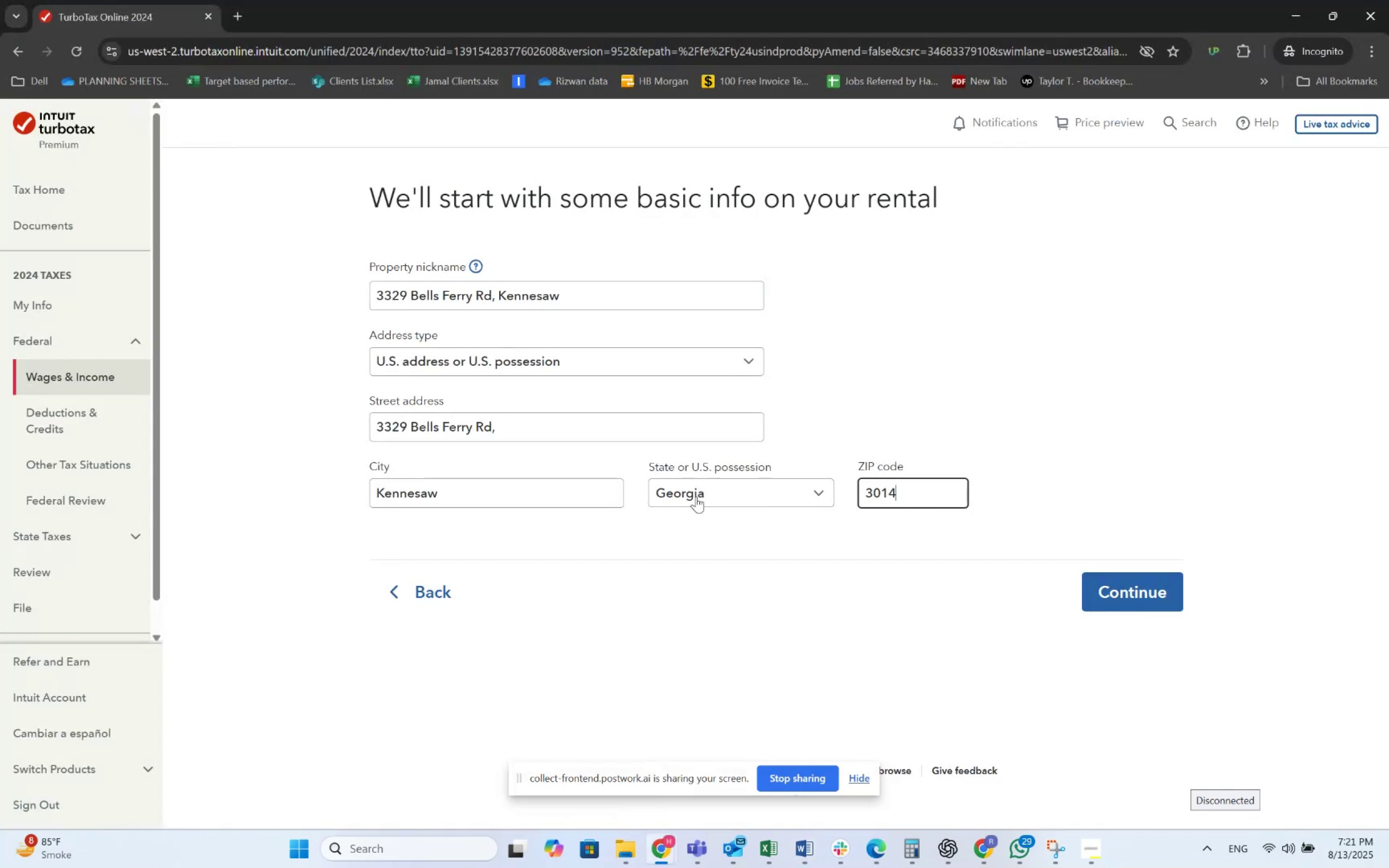 
key(Numpad4)
 